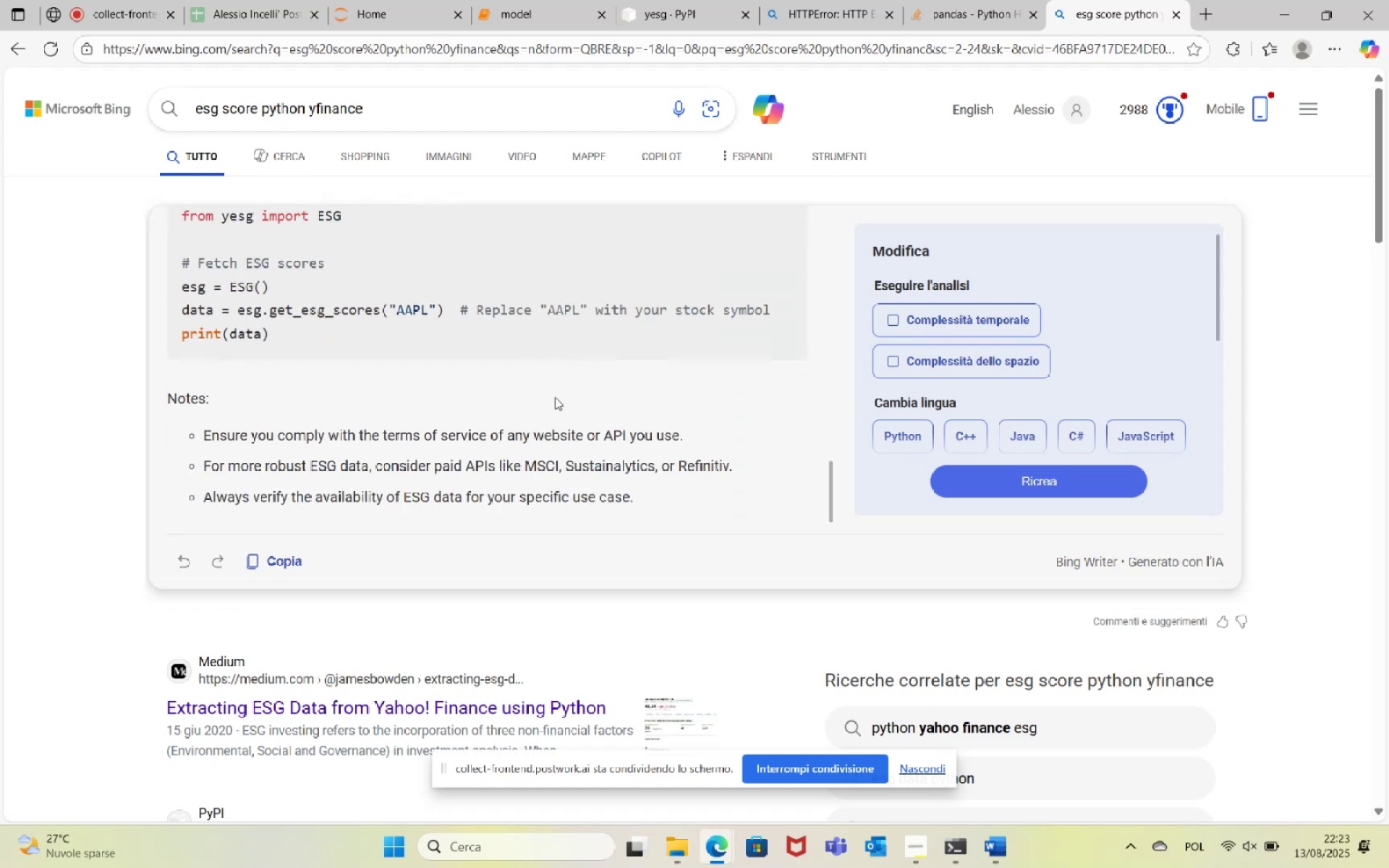 
scroll: coordinate [555, 397], scroll_direction: up, amount: 2.0
 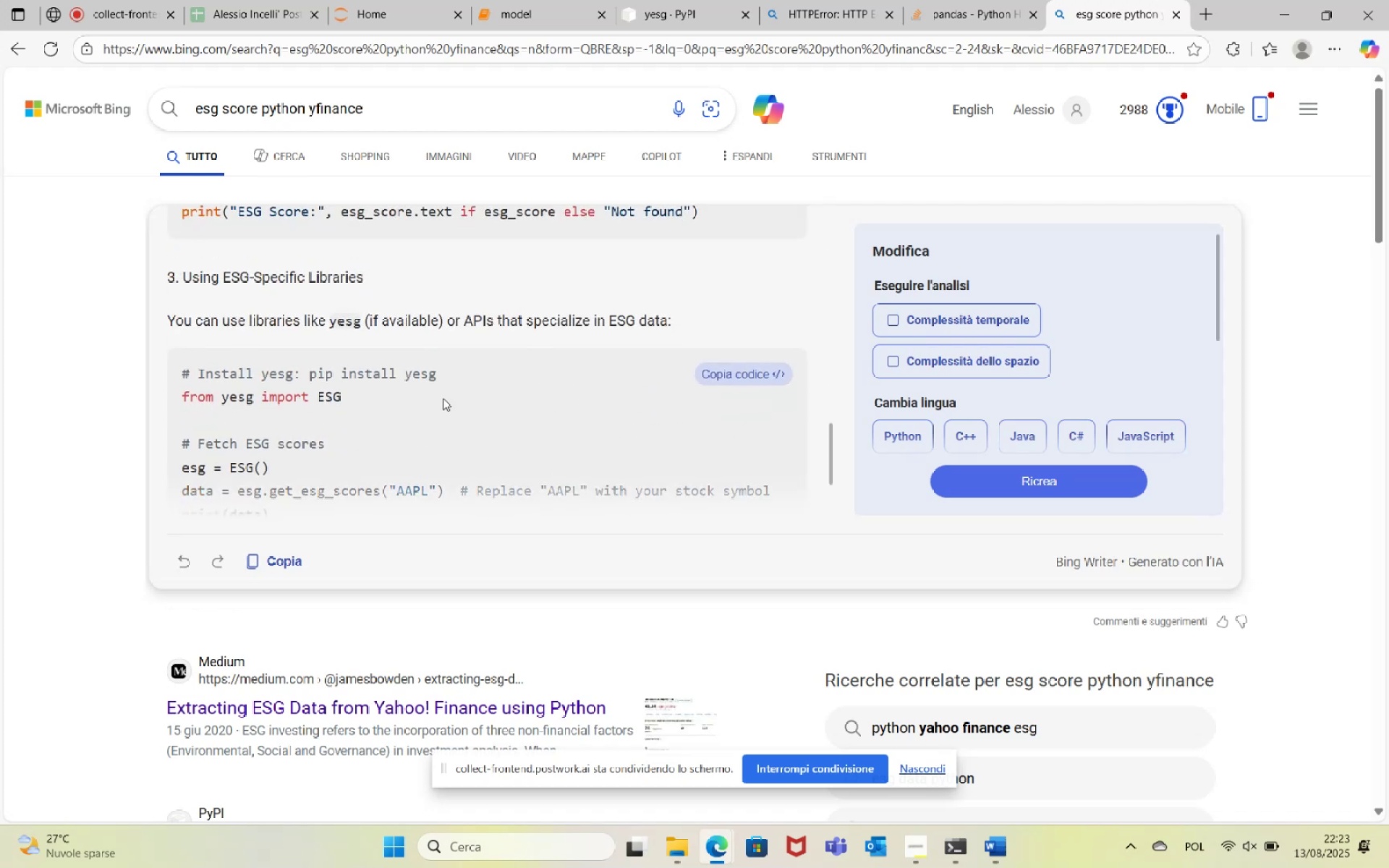 
scroll: coordinate [443, 394], scroll_direction: down, amount: 1.0
 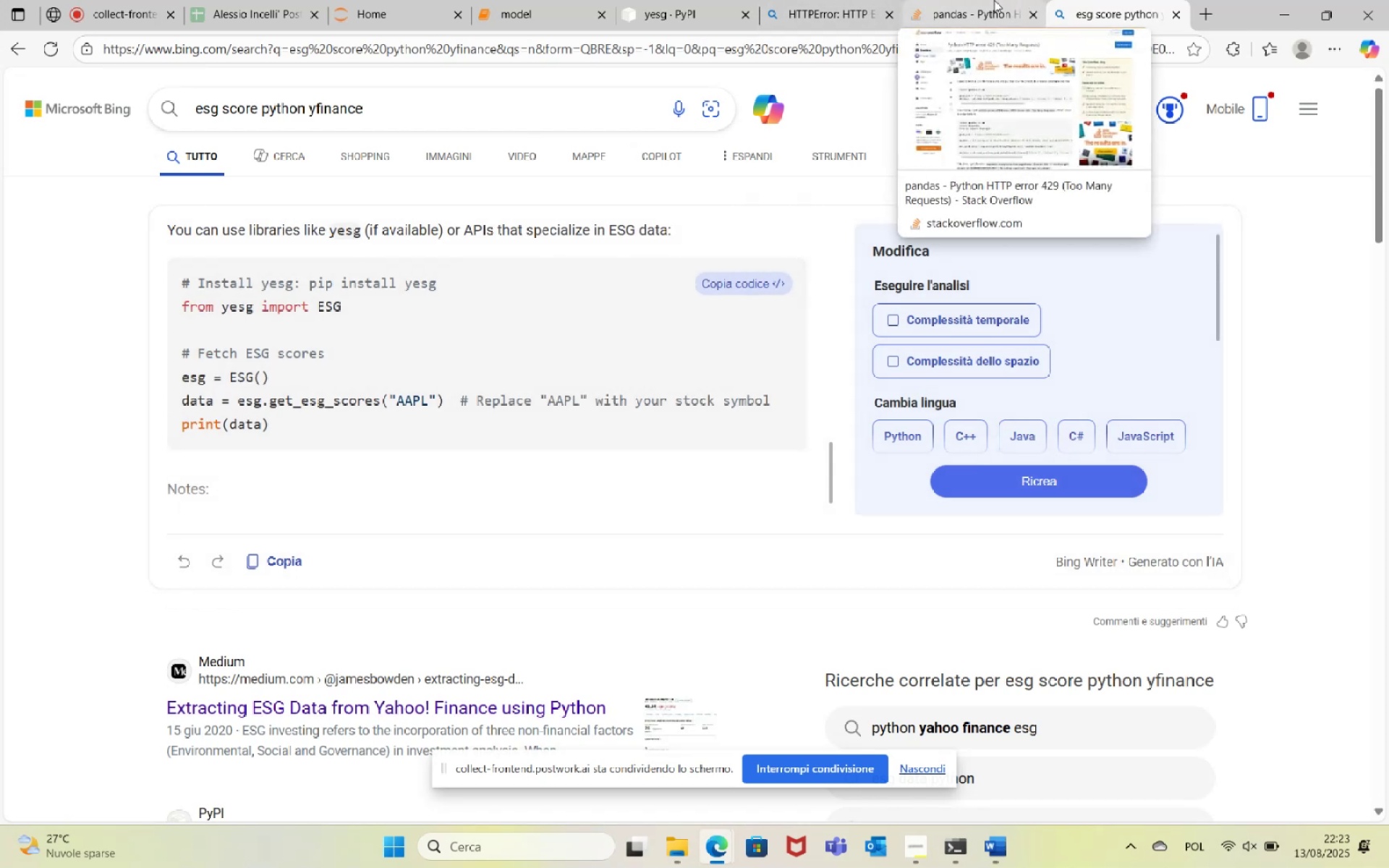 
wait(11.34)
 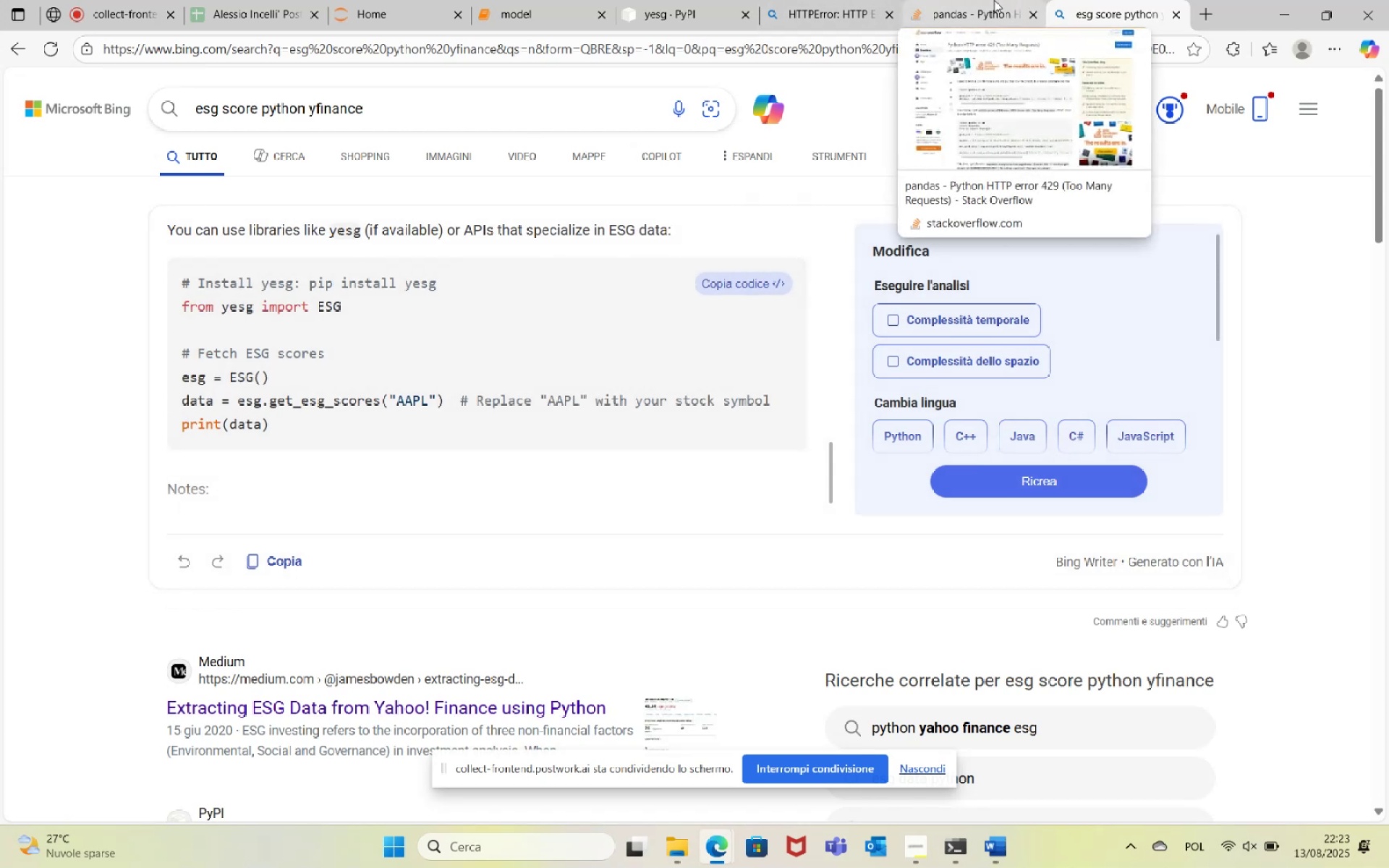 
left_click([1011, 0])
 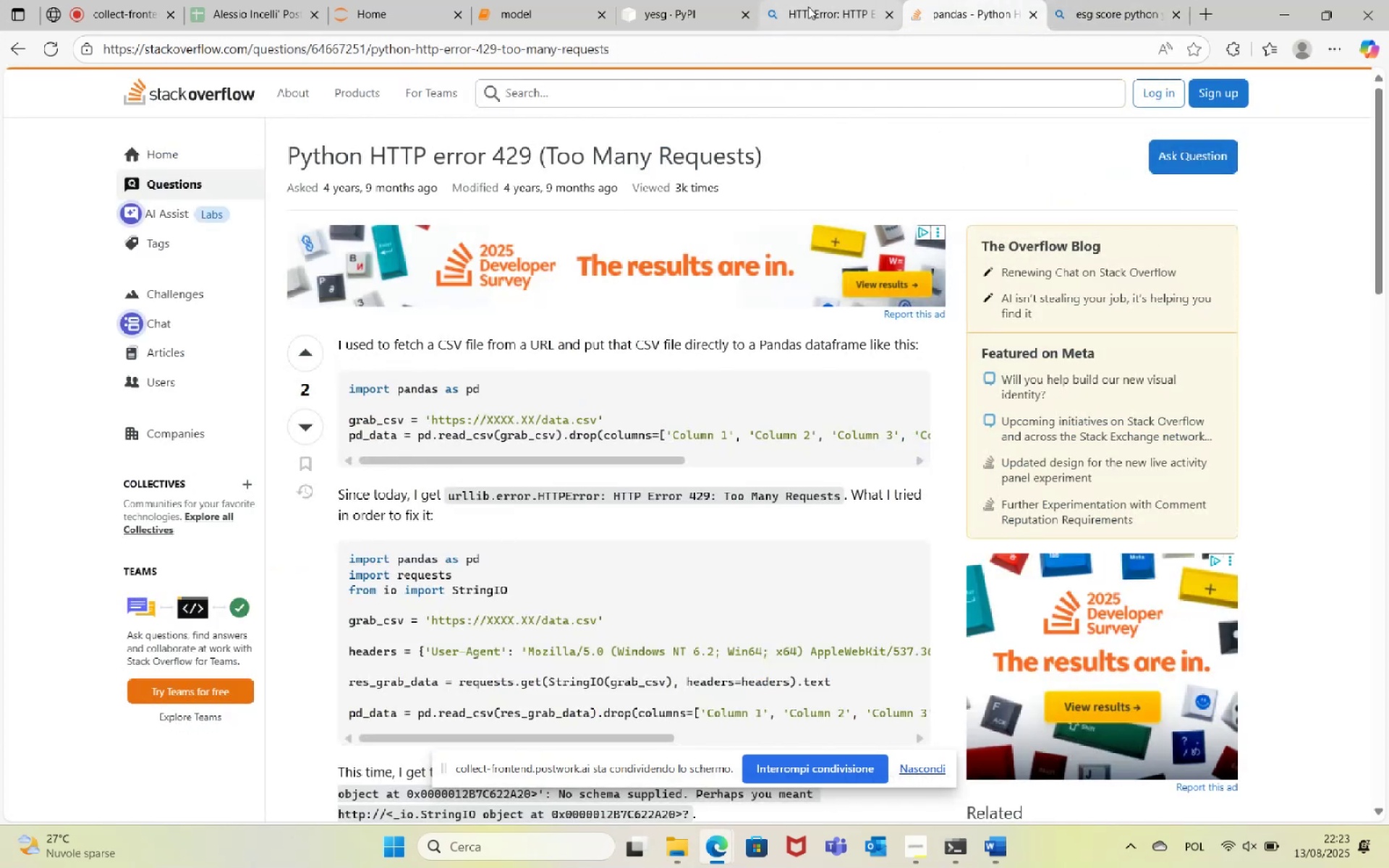 
left_click([490, 5])
 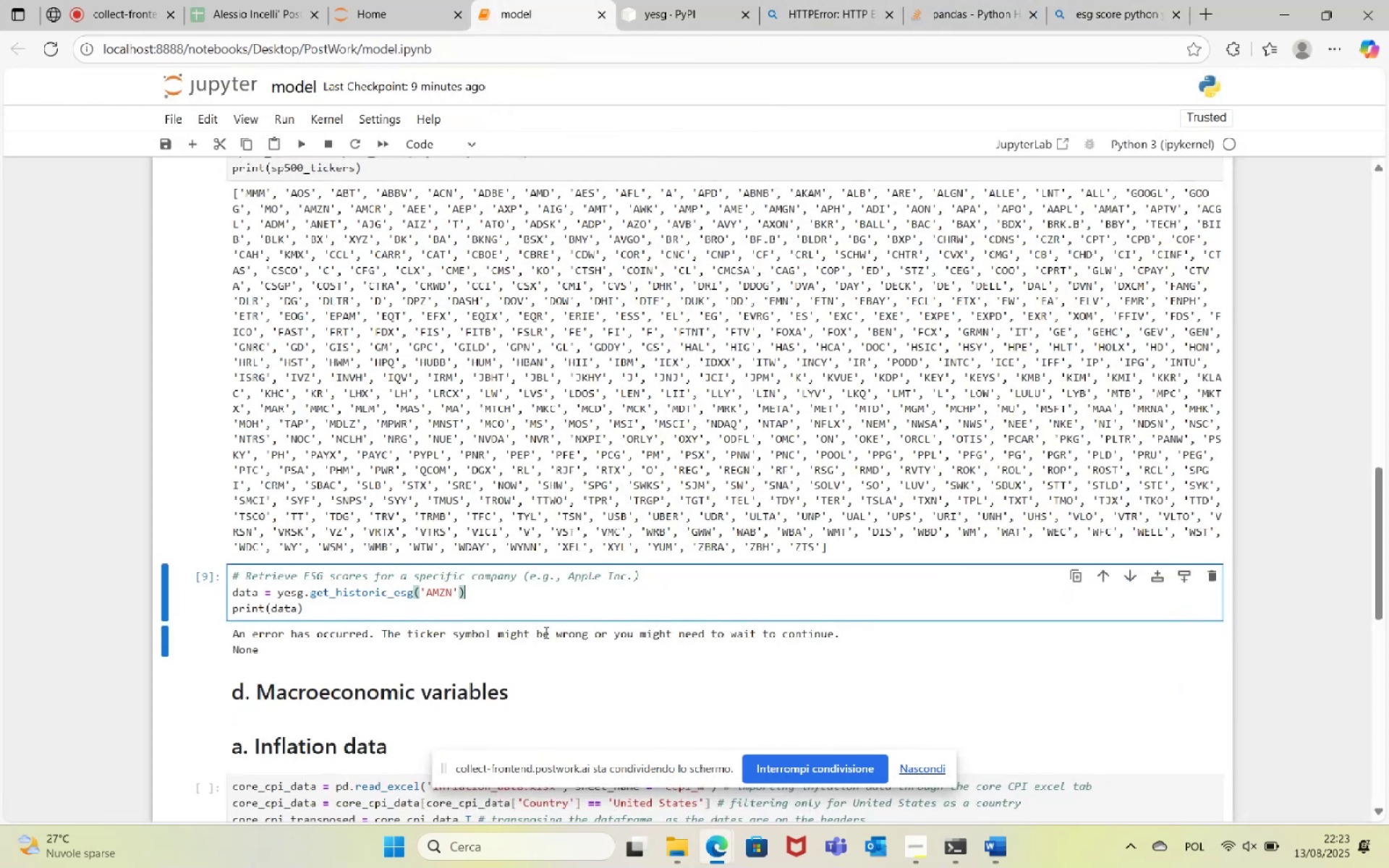 
wait(6.8)
 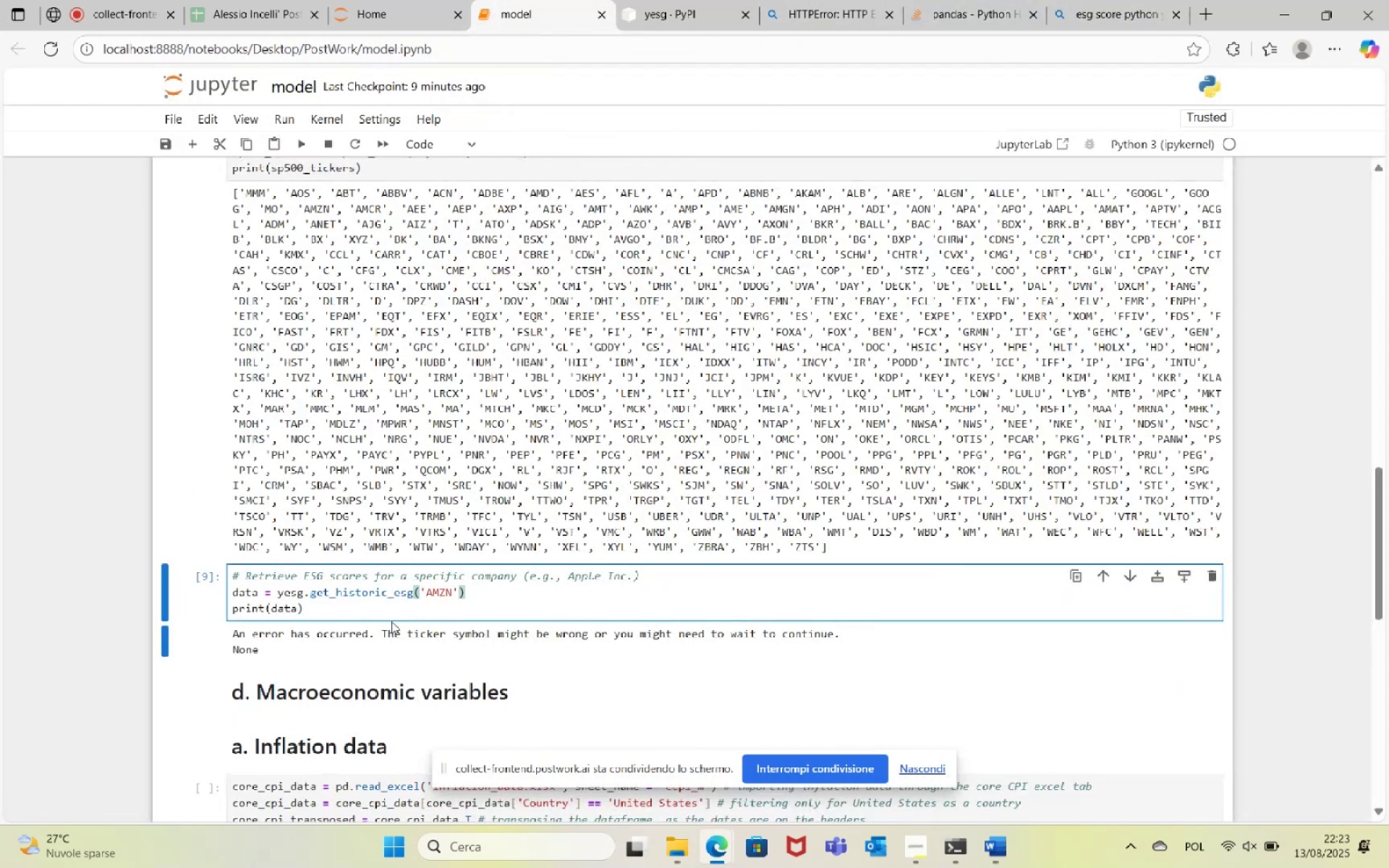 
left_click([1213, 11])
 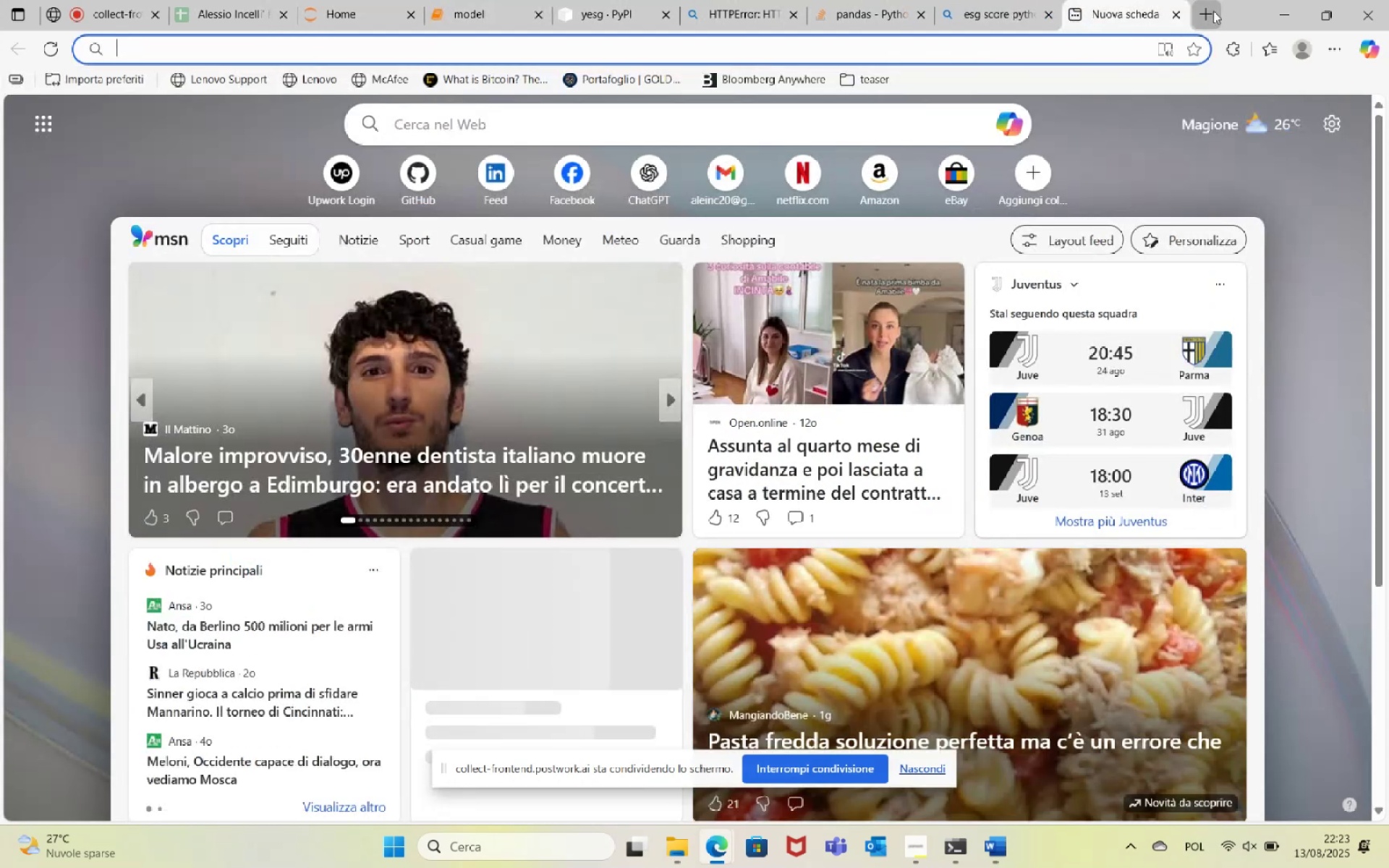 
type(esgscraper python)
 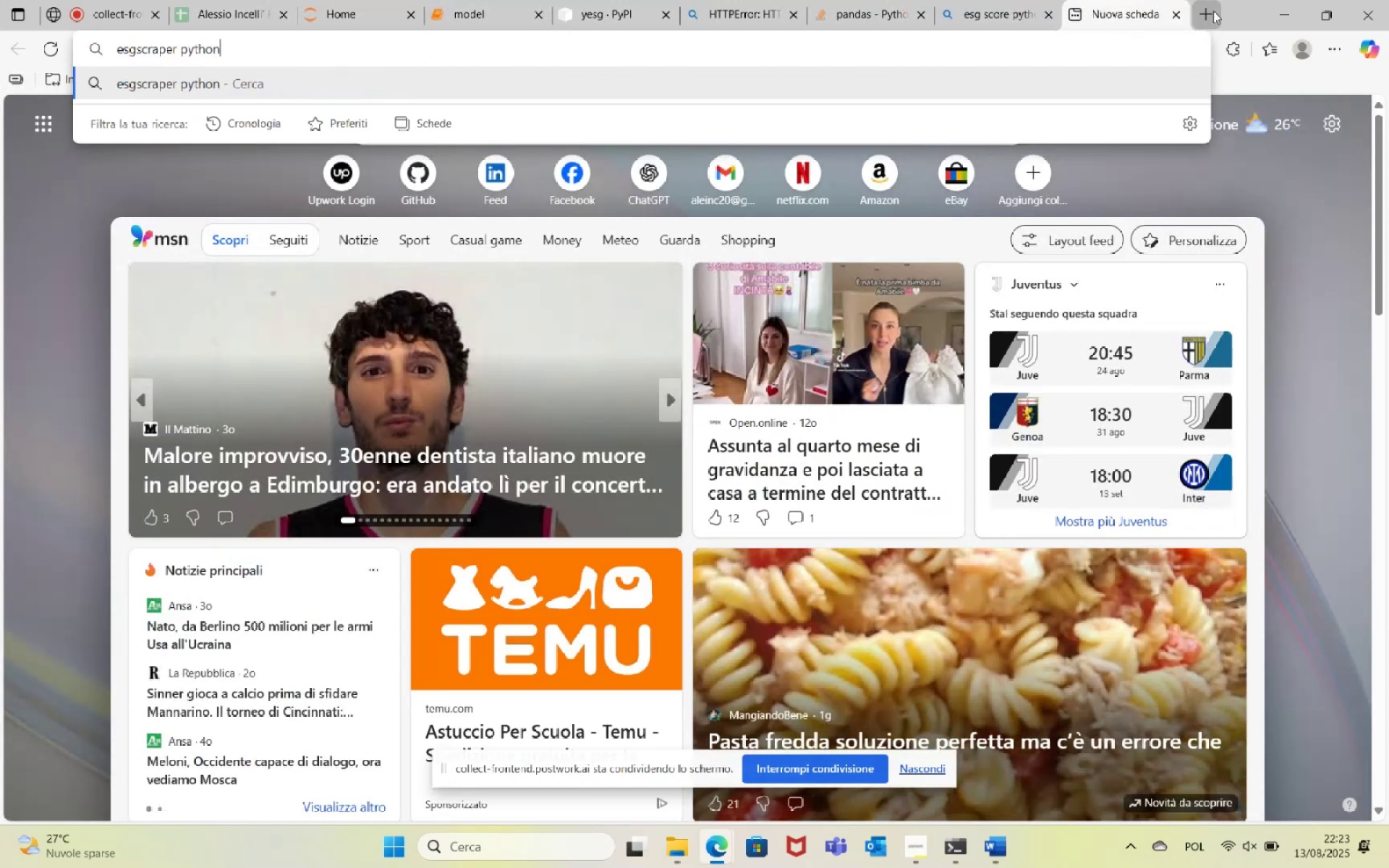 
key(Enter)
 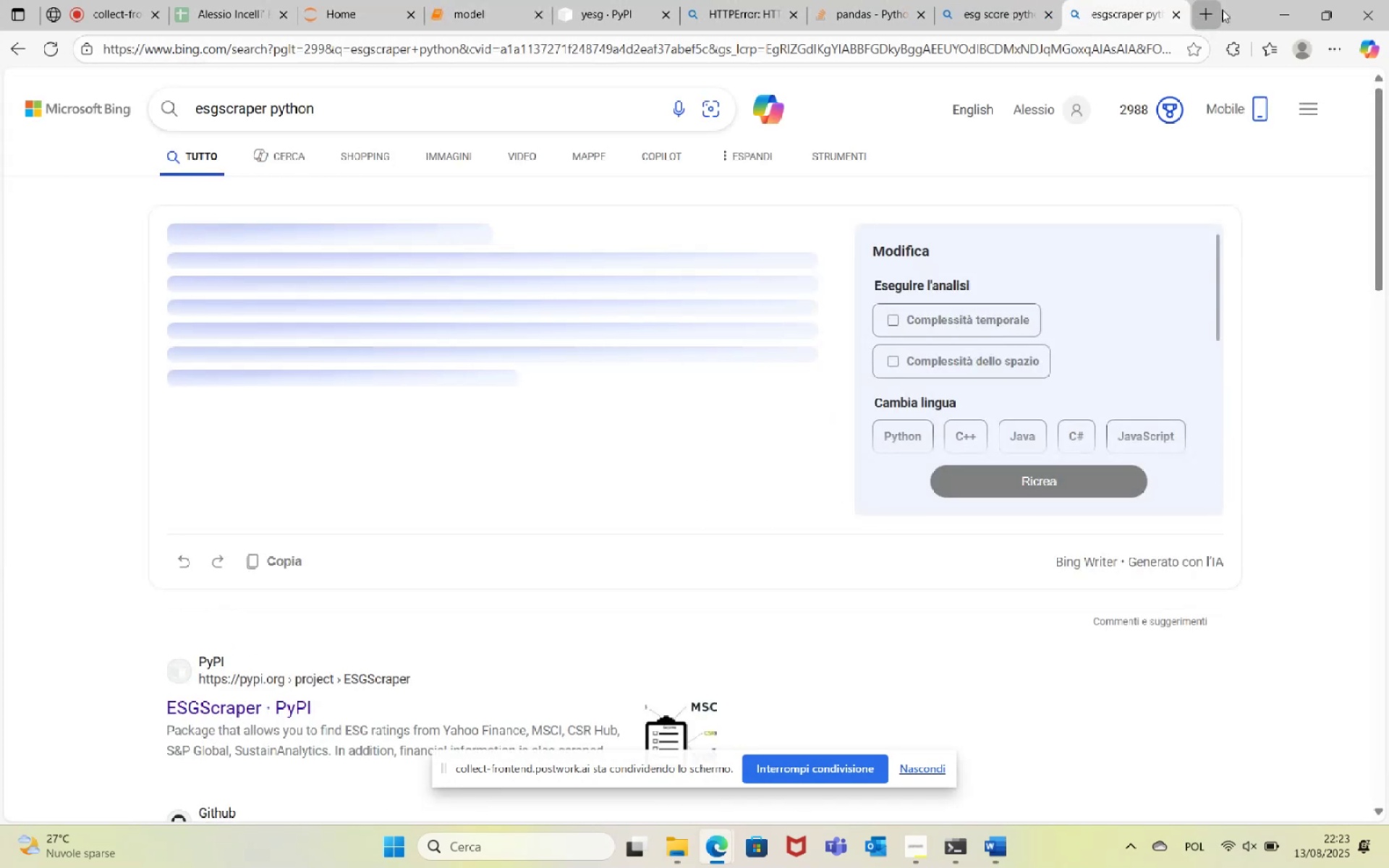 
scroll: coordinate [867, 514], scroll_direction: down, amount: 2.0
 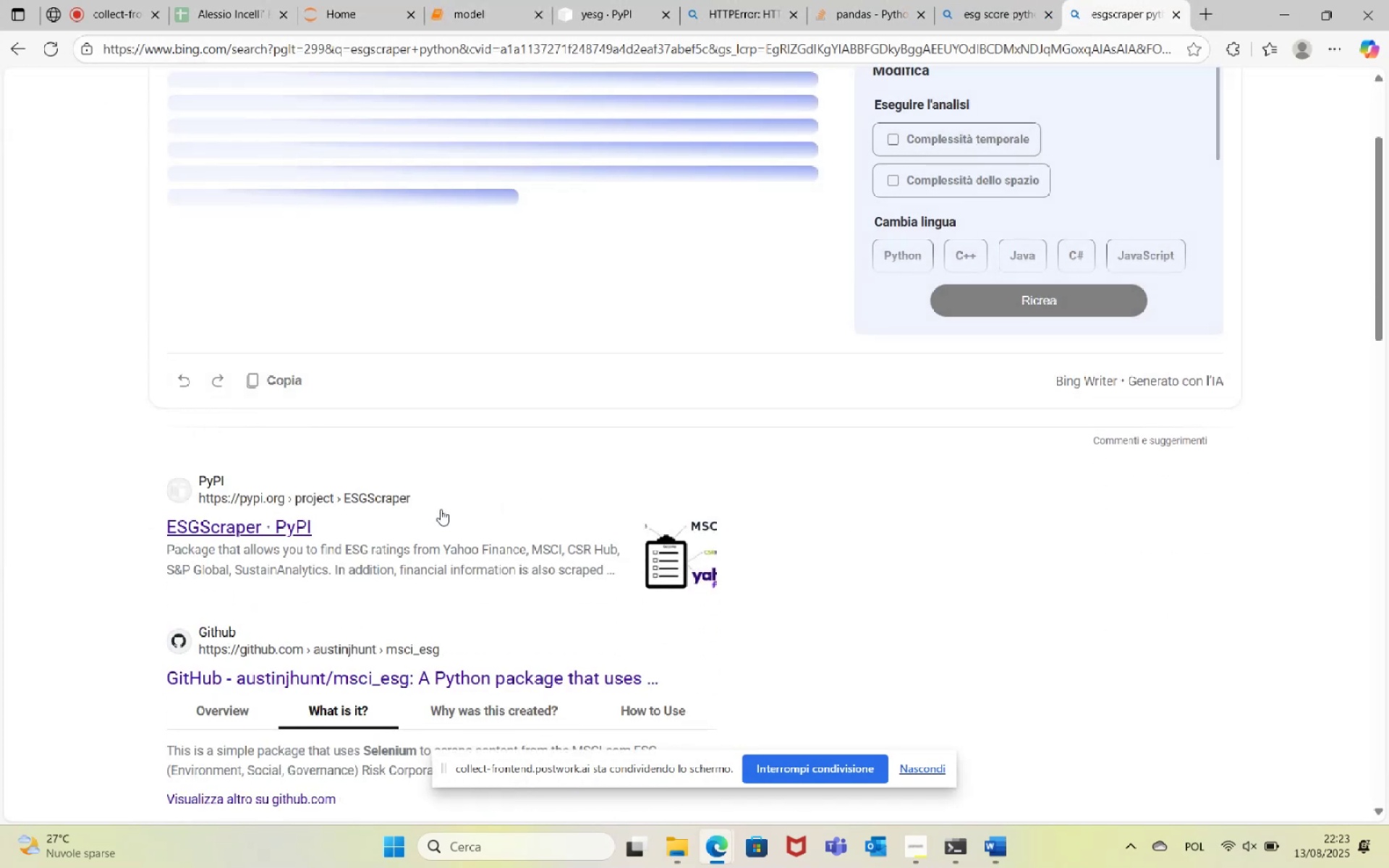 
left_click([310, 522])
 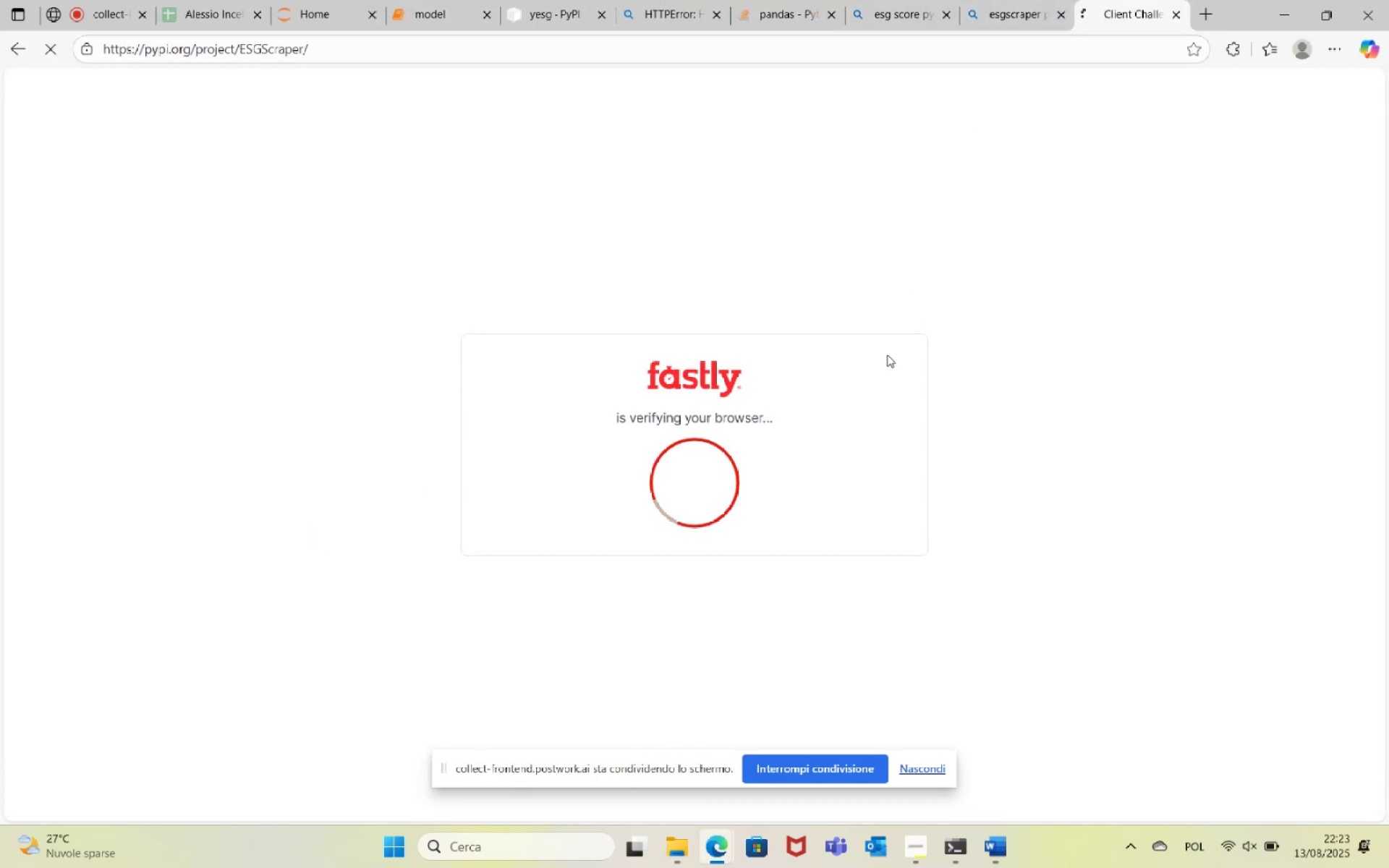 
scroll: coordinate [782, 452], scroll_direction: down, amount: 31.0
 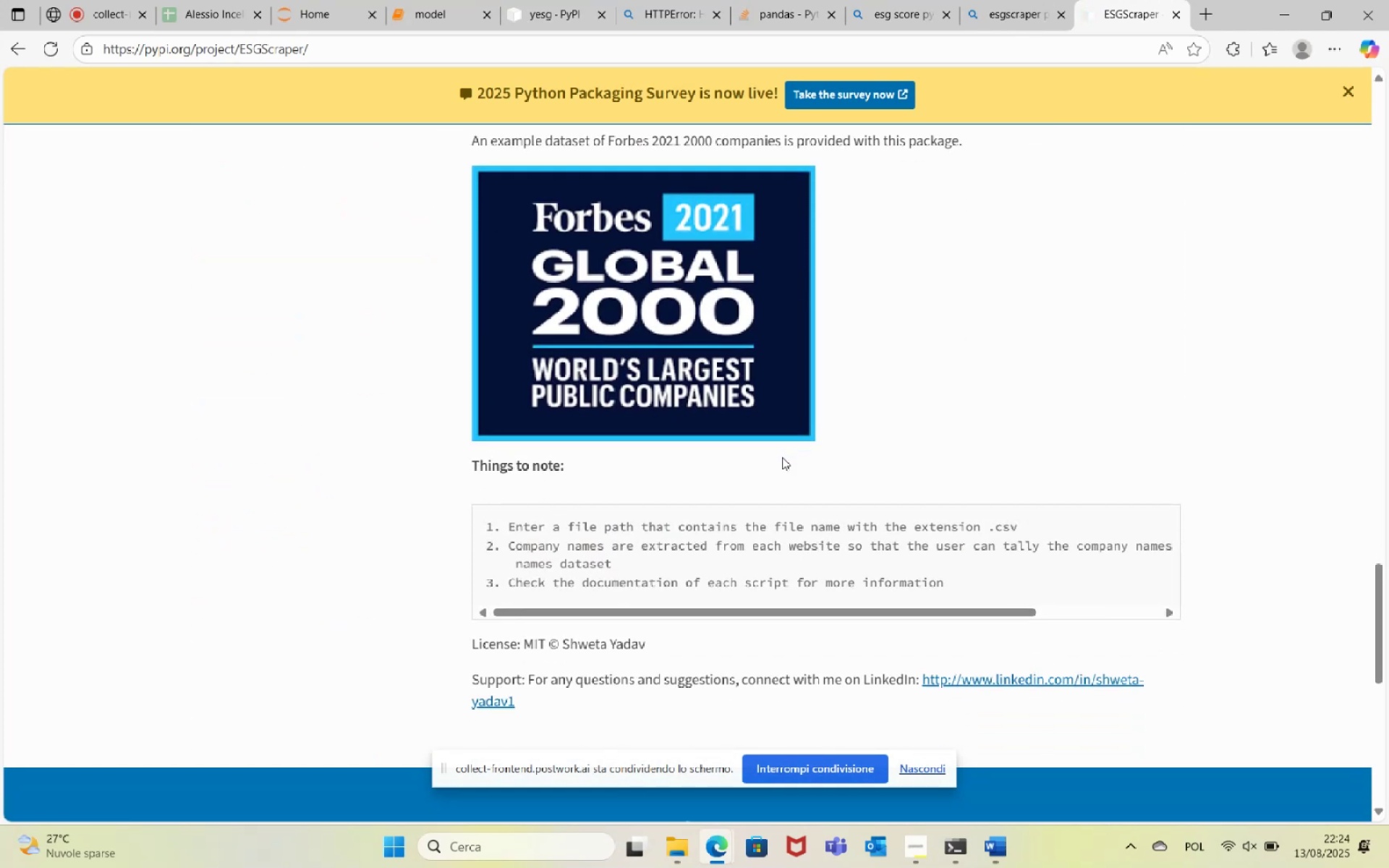 
scroll: coordinate [914, 590], scroll_direction: up, amount: 30.0
 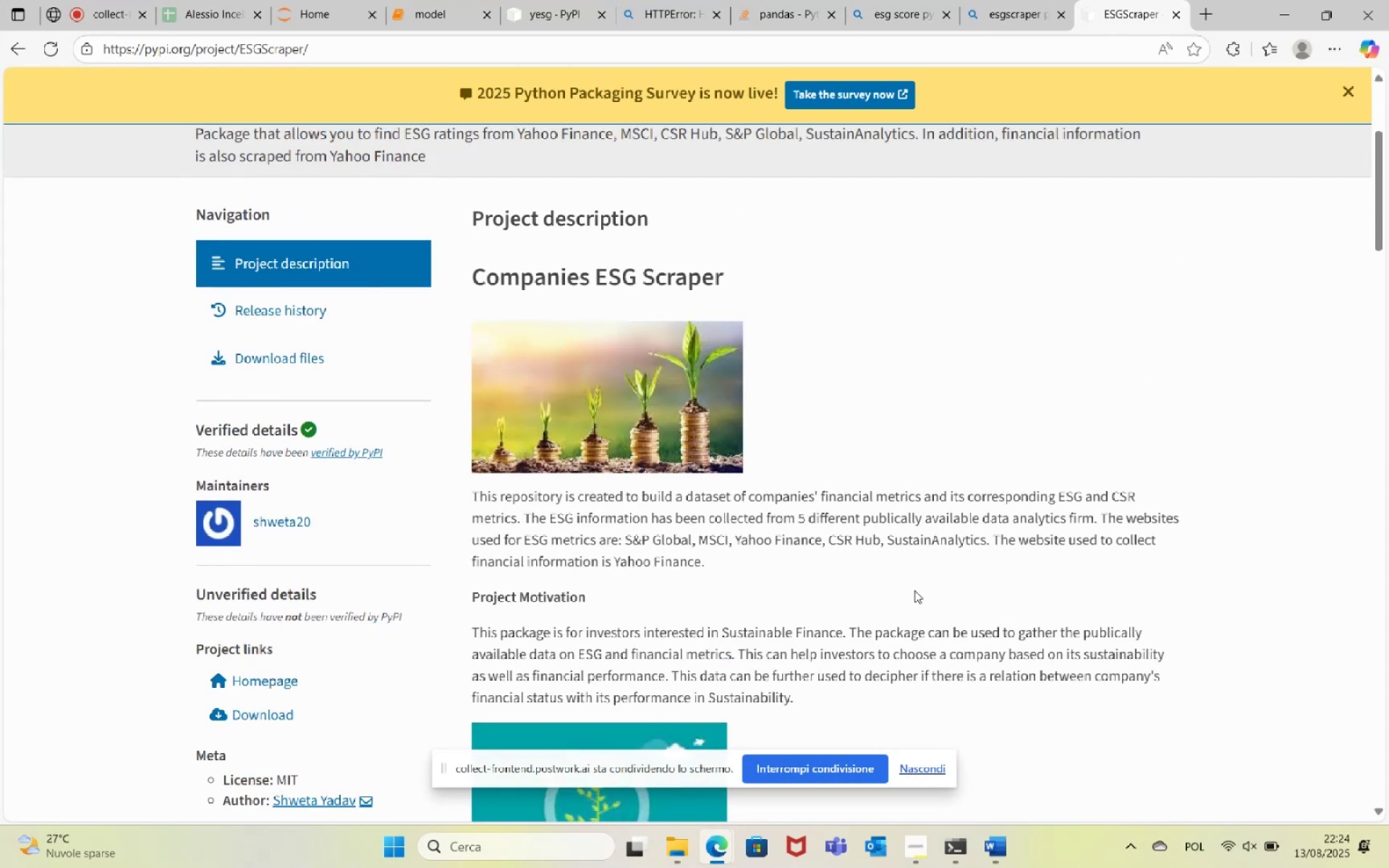 
scroll: coordinate [574, 459], scroll_direction: down, amount: 14.0
 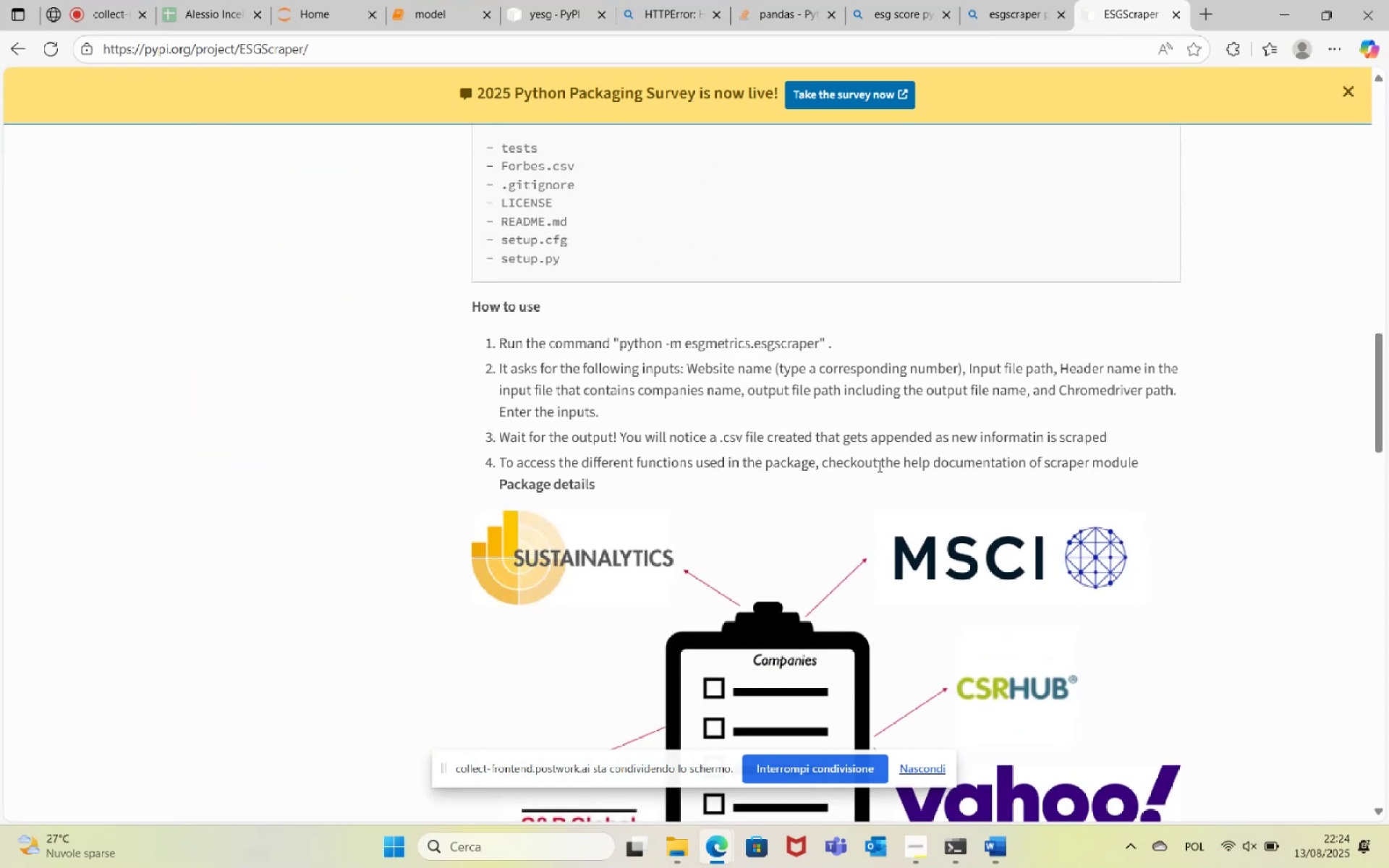 
scroll: coordinate [891, 464], scroll_direction: up, amount: 22.0
 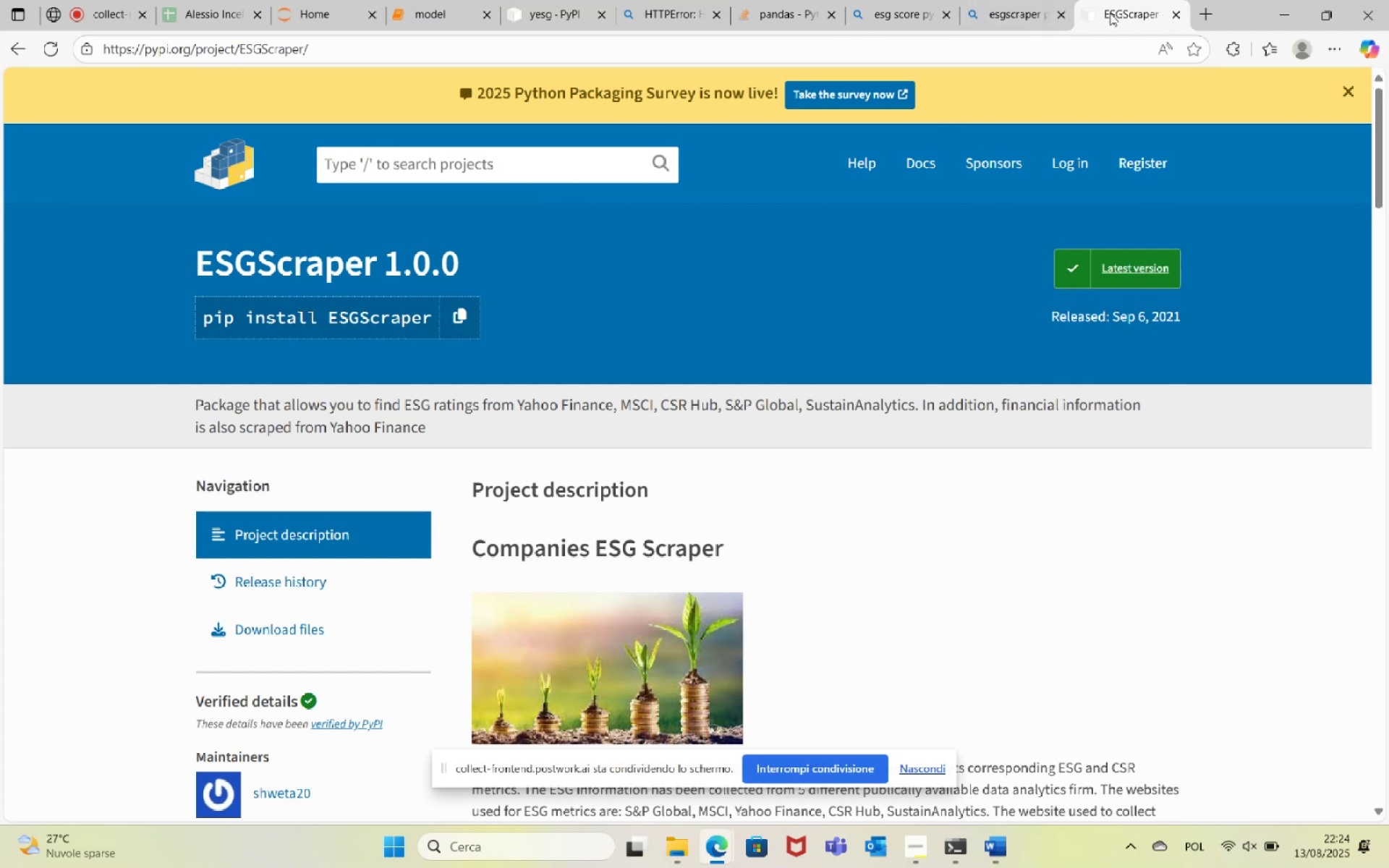 
left_click([1173, 16])
 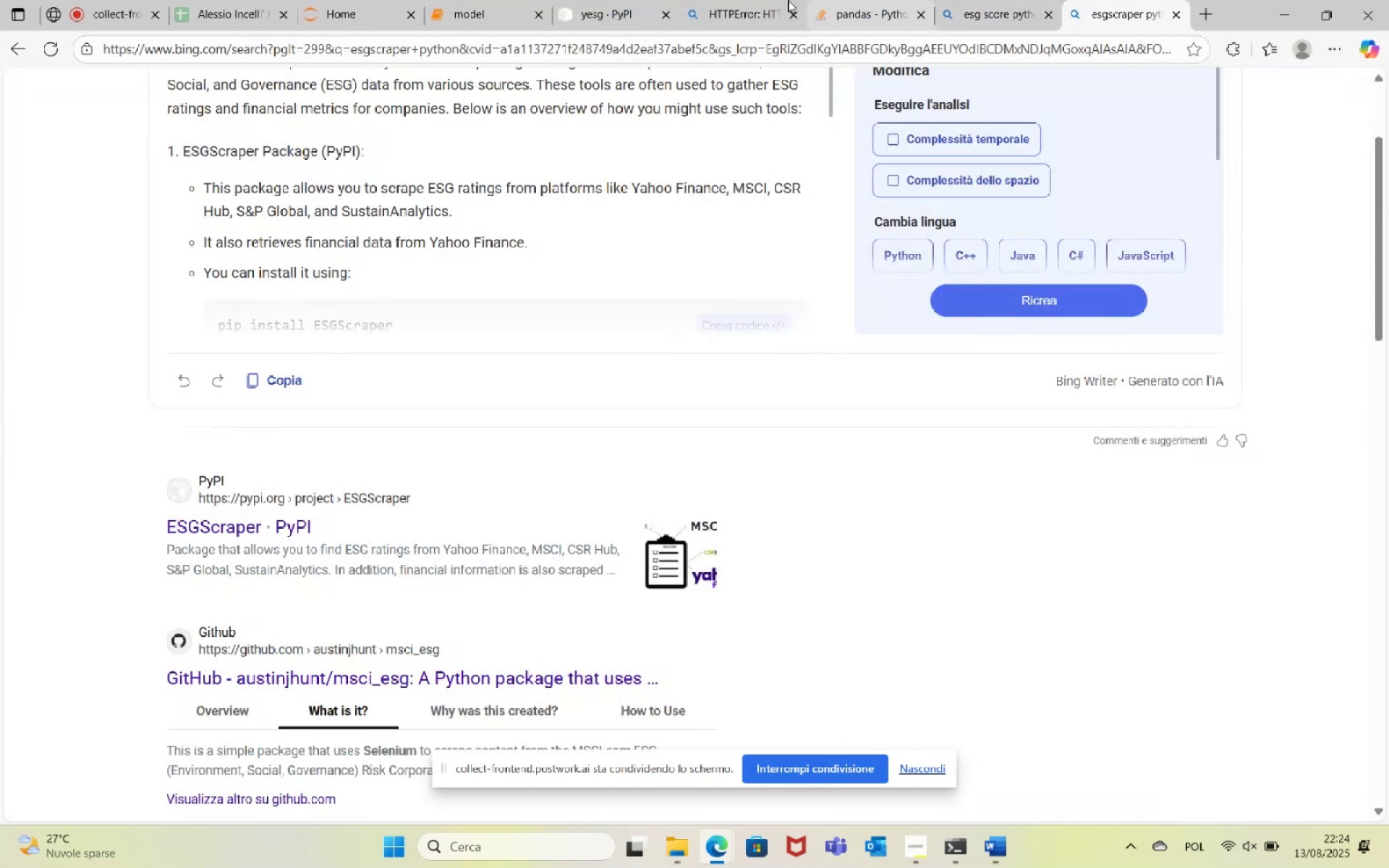 
left_click([629, 0])
 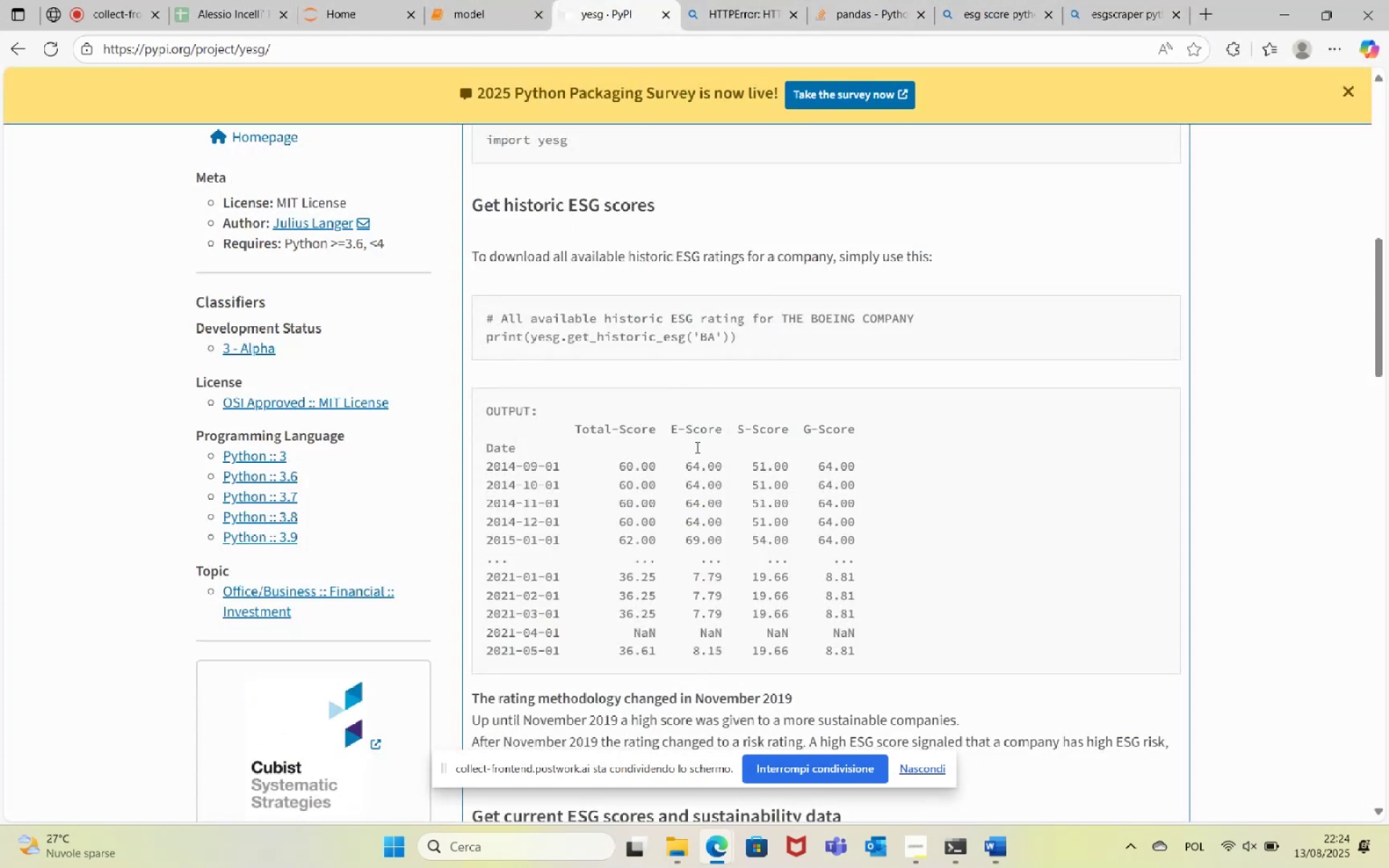 
scroll: coordinate [702, 435], scroll_direction: down, amount: 7.0
 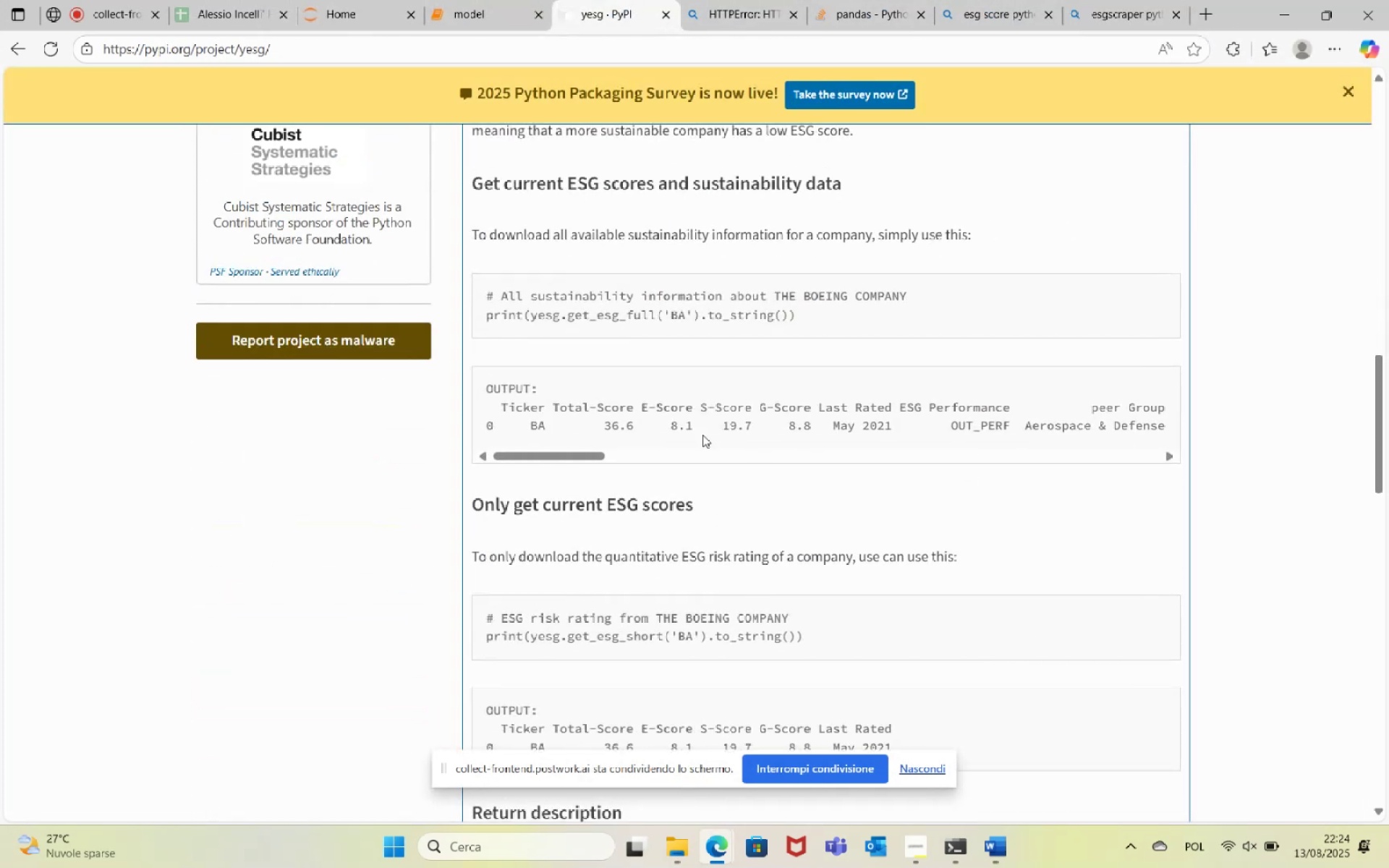 
scroll: coordinate [702, 435], scroll_direction: up, amount: 8.0
 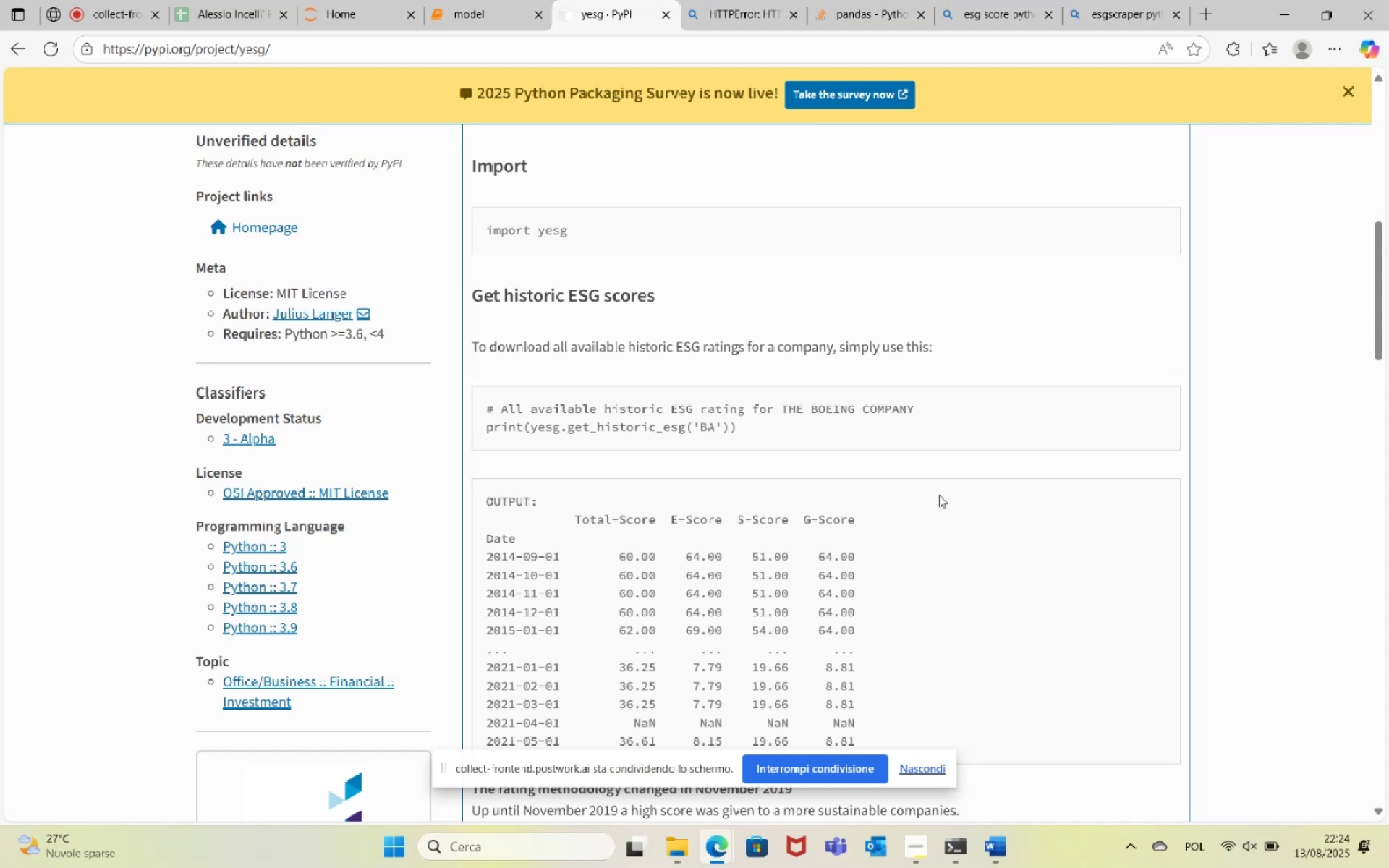 
wait(9.05)
 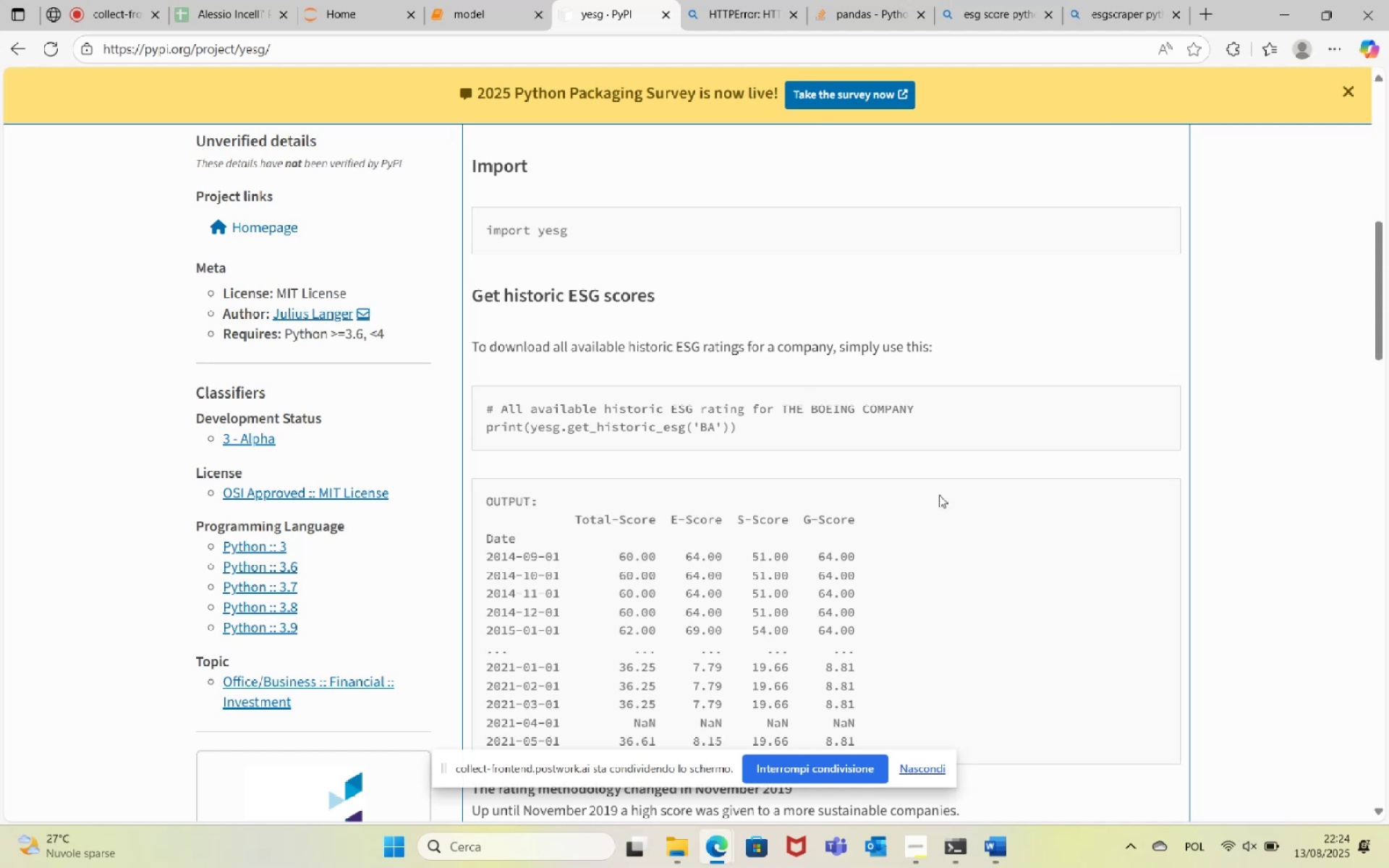 
scroll: coordinate [945, 495], scroll_direction: down, amount: 18.0
 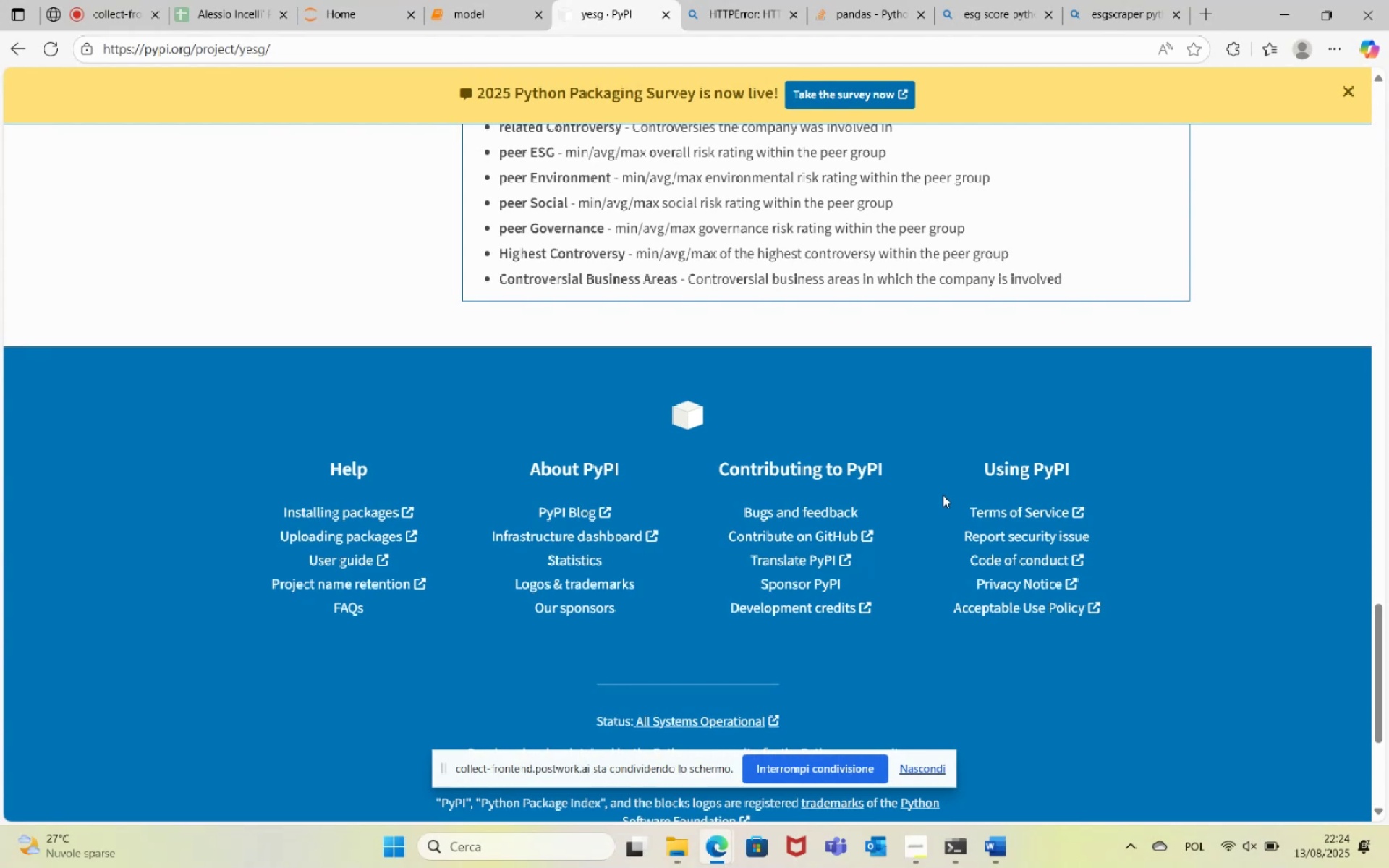 
scroll: coordinate [943, 495], scroll_direction: up, amount: 29.0
 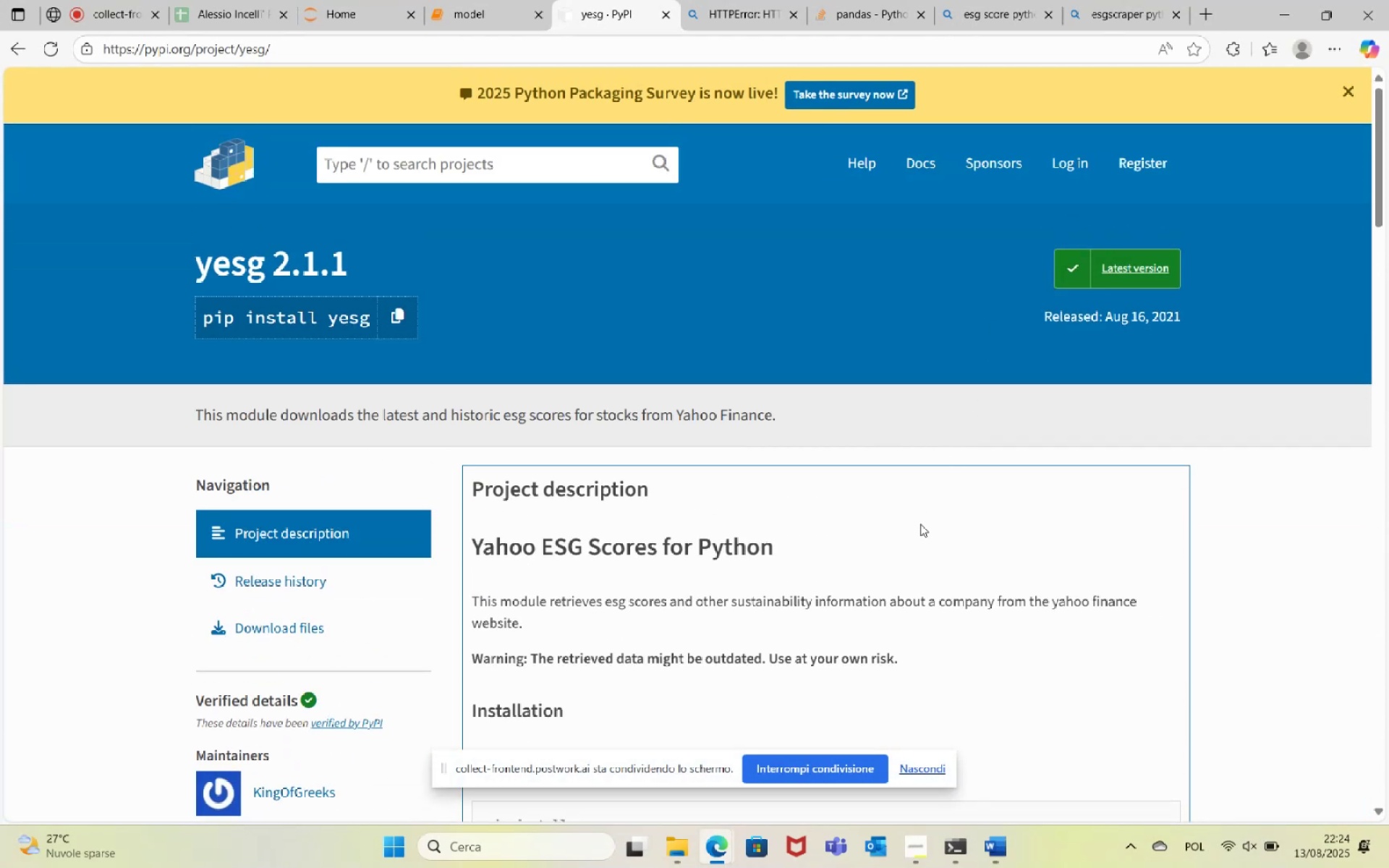 
scroll: coordinate [920, 524], scroll_direction: down, amount: 7.0
 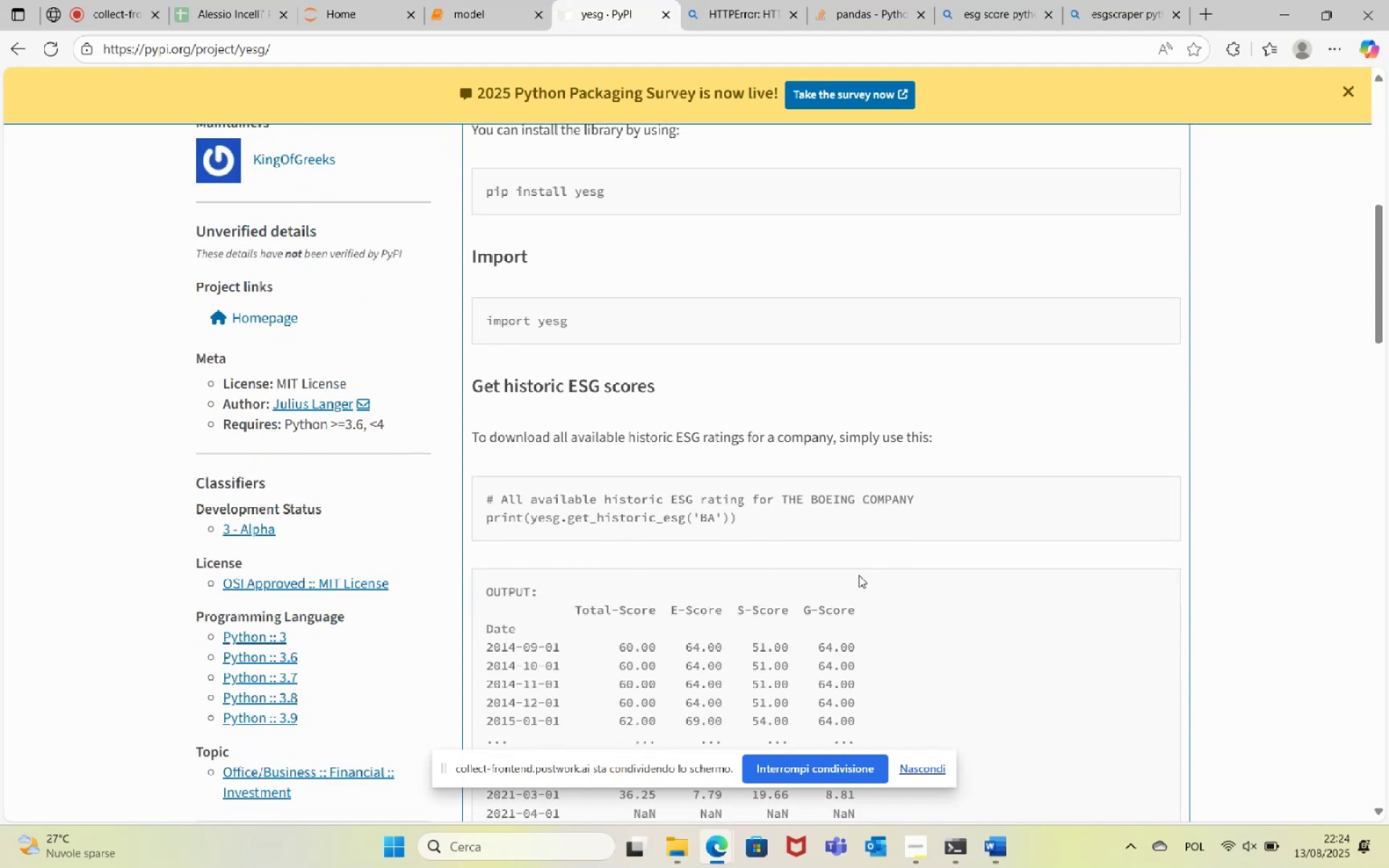 
wait(9.24)
 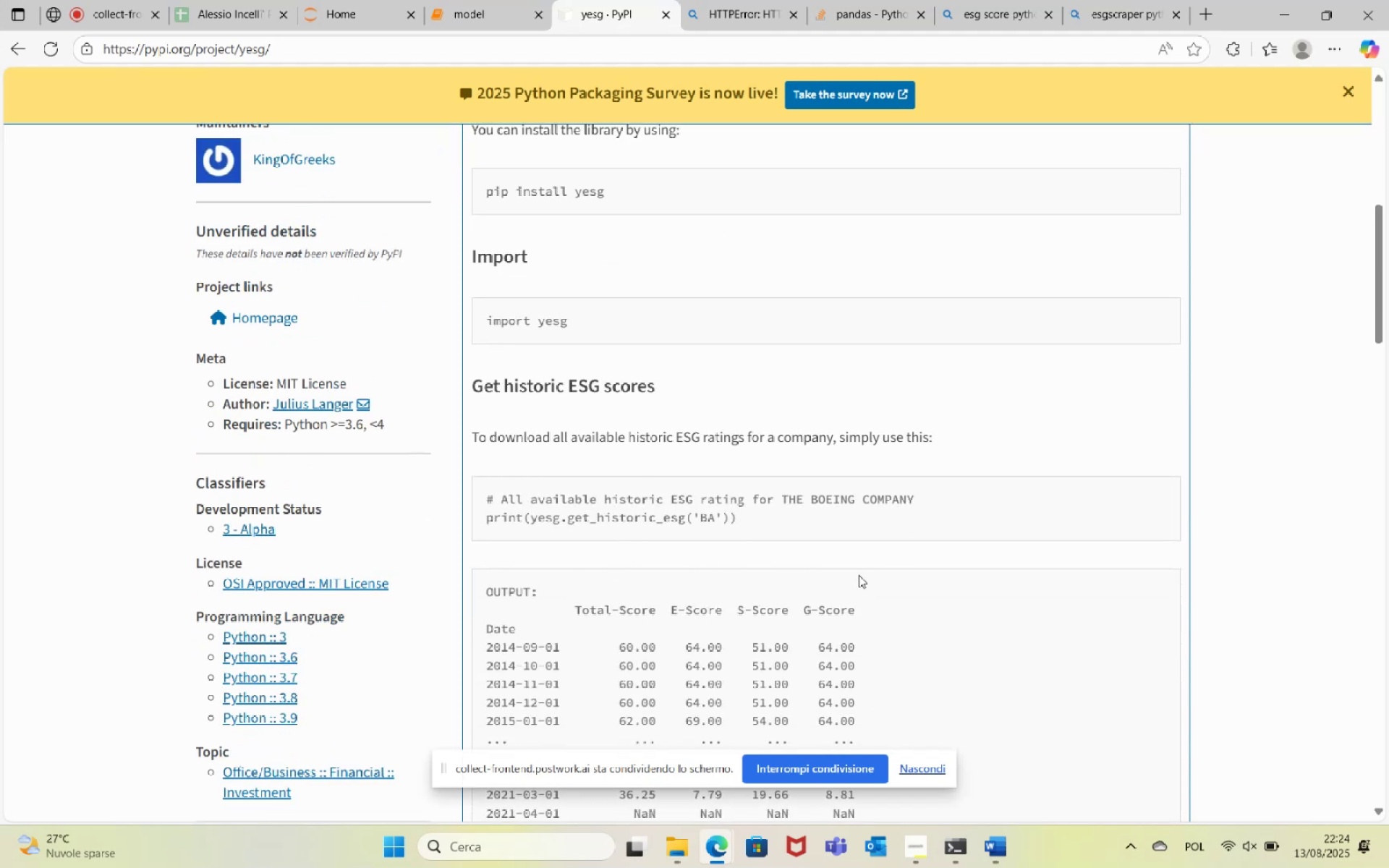 
left_click([511, 3])
 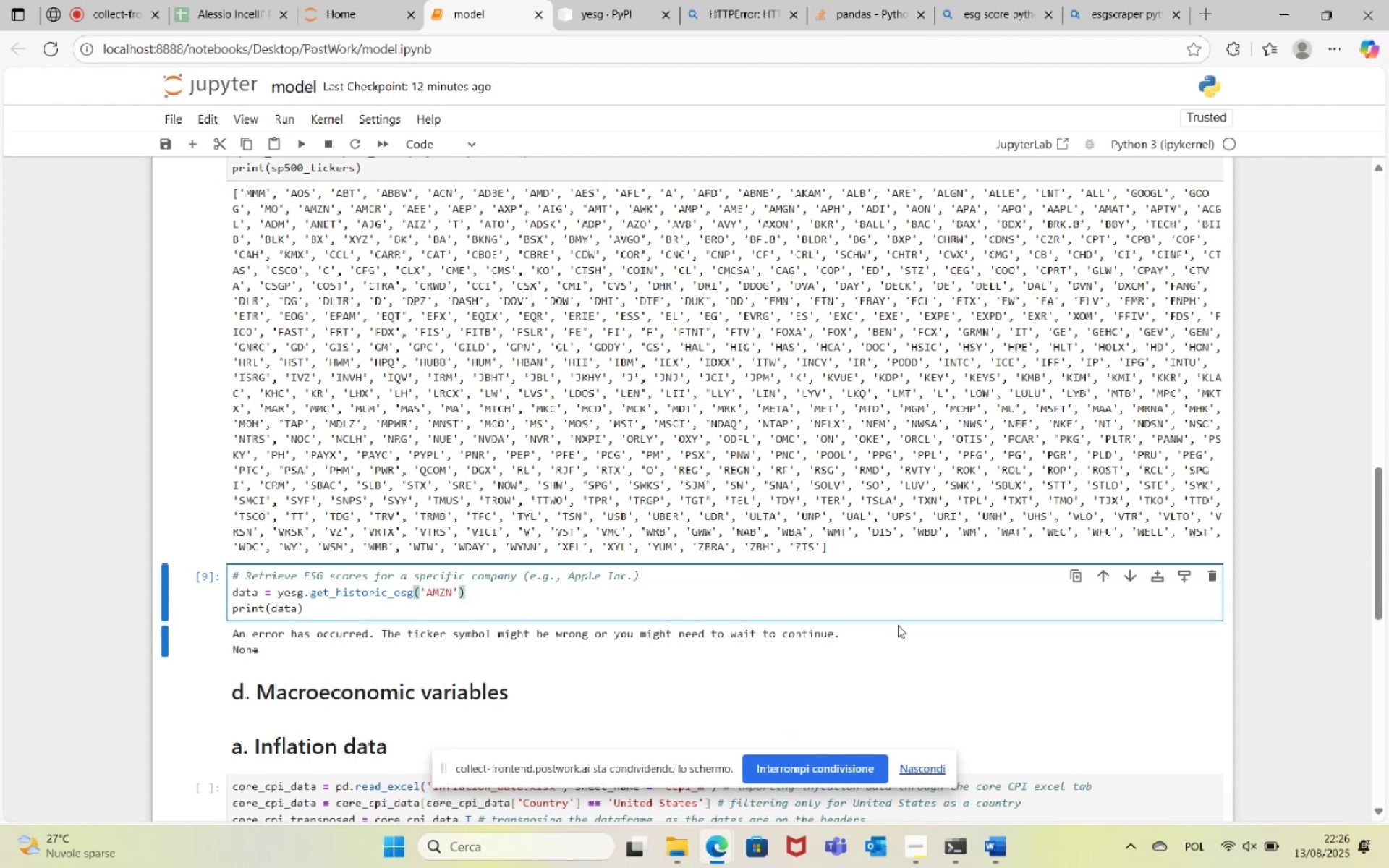 
wait(99.12)
 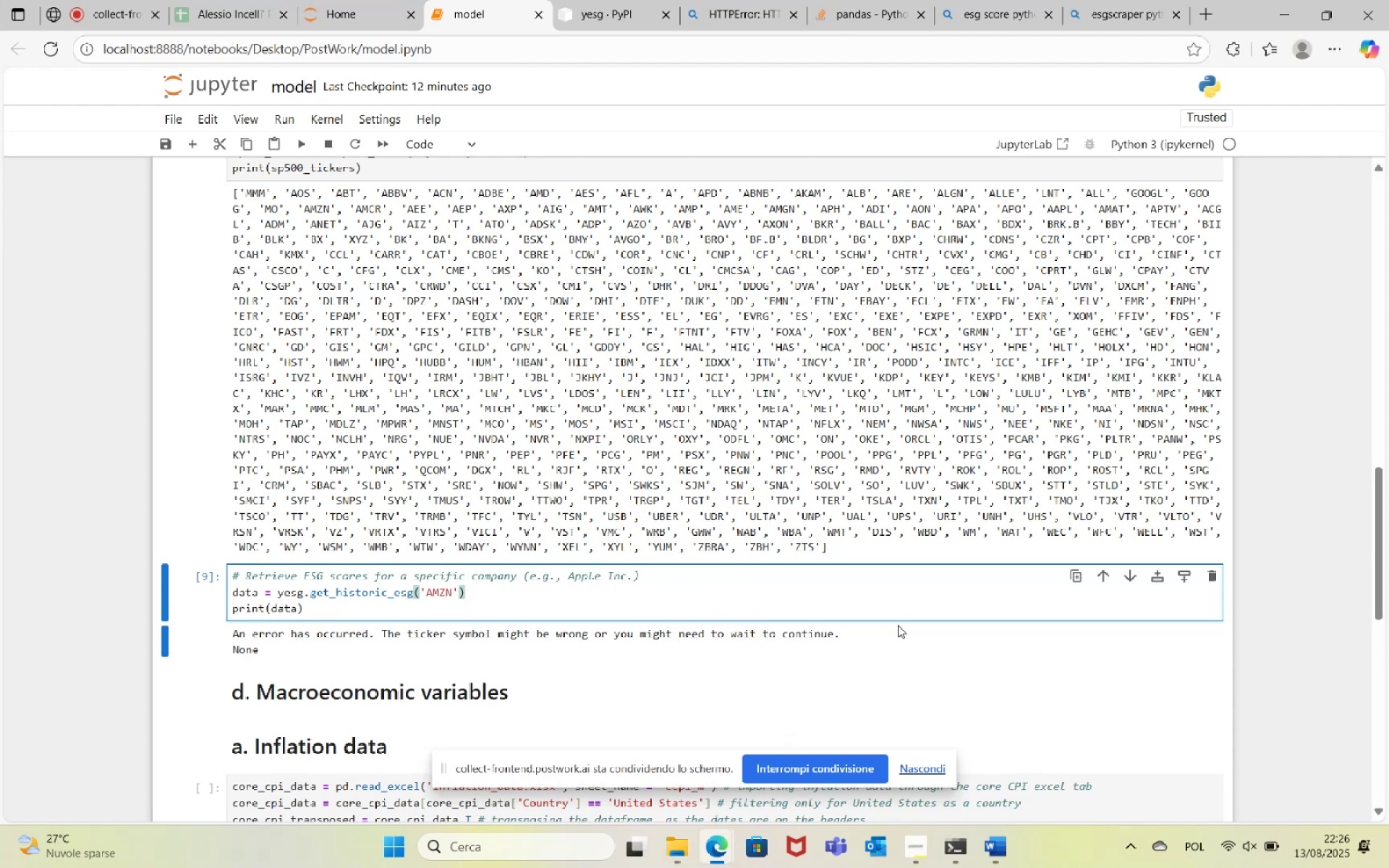 
scroll: coordinate [312, 369], scroll_direction: up, amount: 3.0
 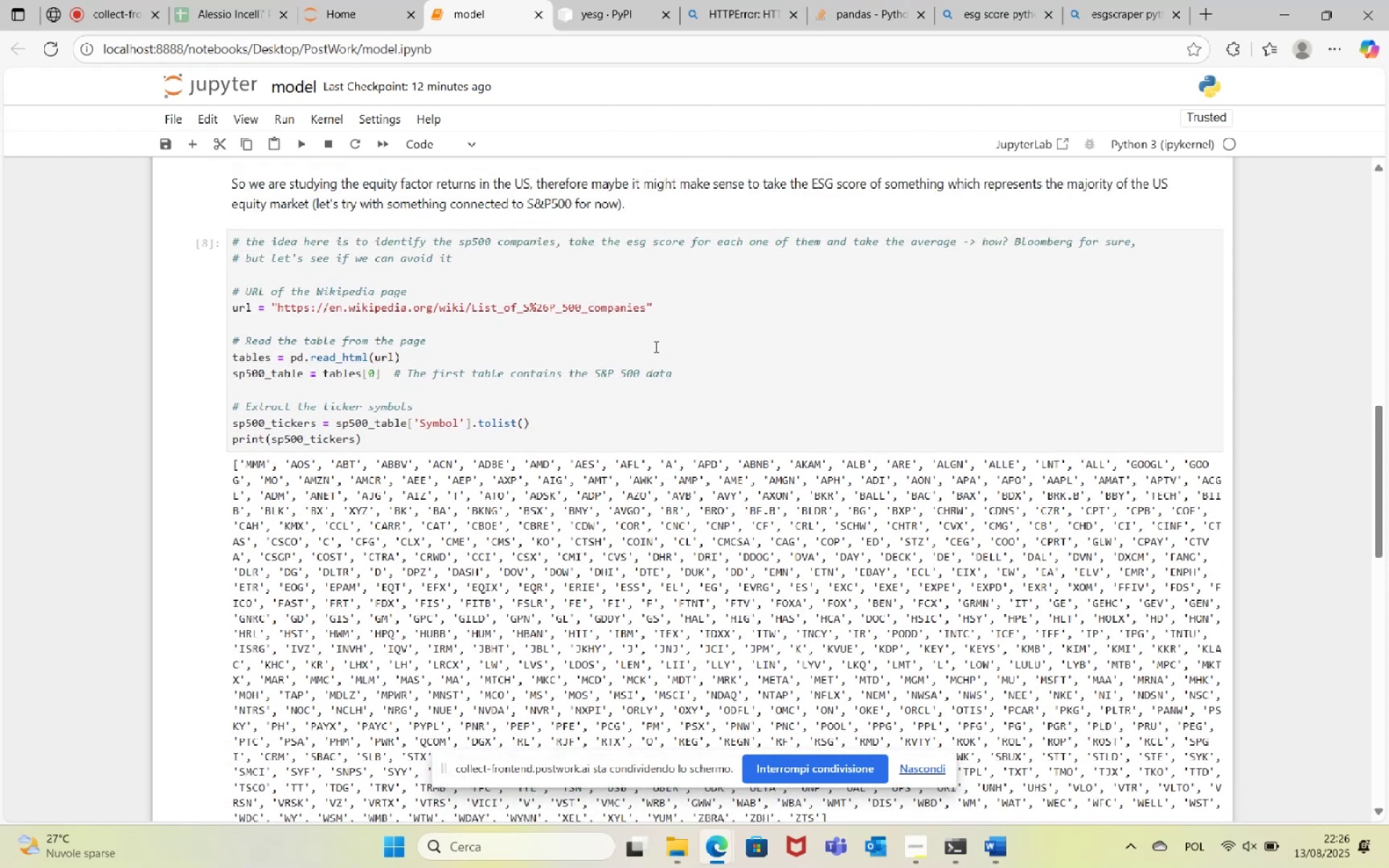 
wait(8.84)
 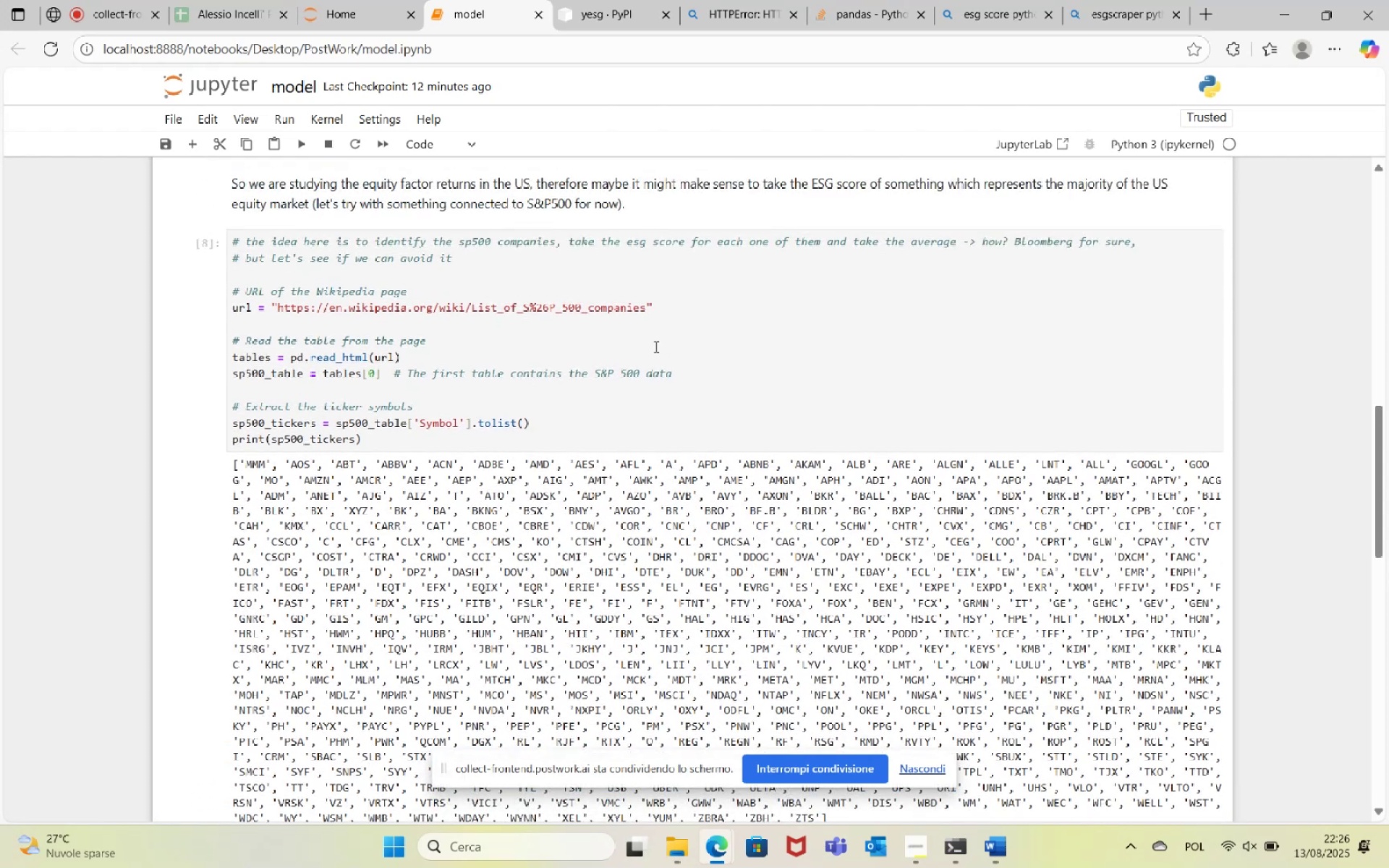 
scroll: coordinate [711, 488], scroll_direction: down, amount: 5.0
 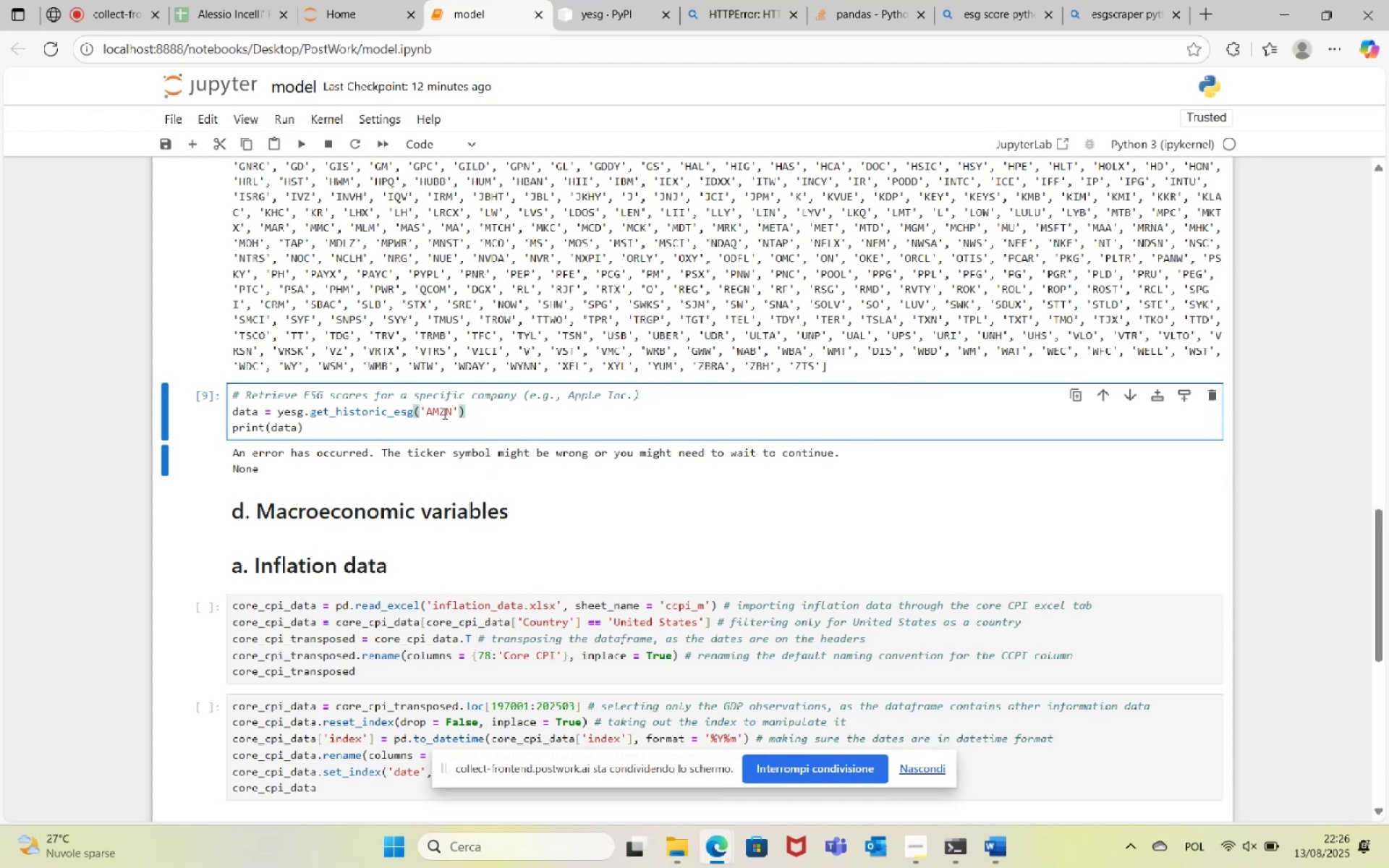 
double_click([441, 412])
 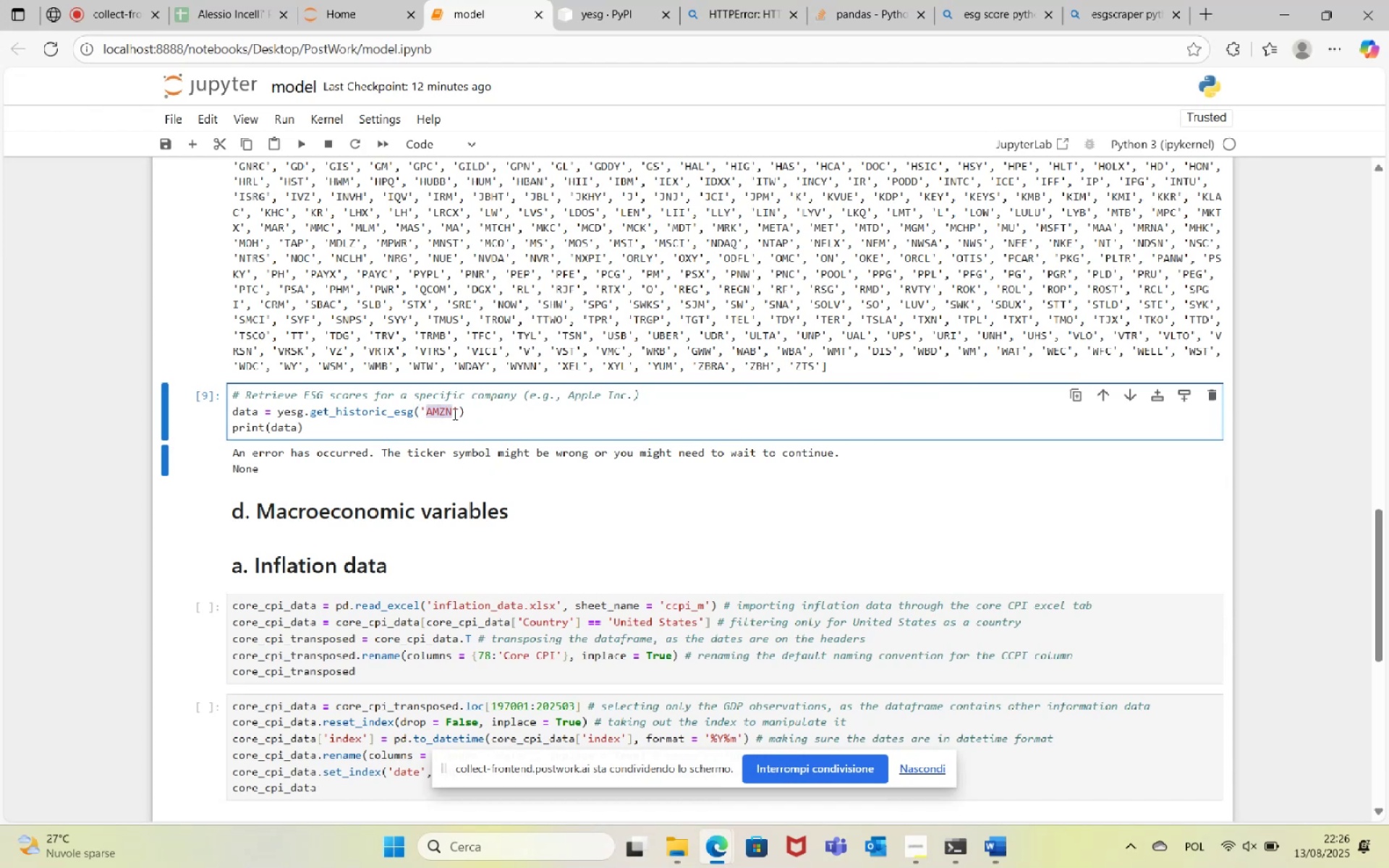 
left_click([438, 414])
 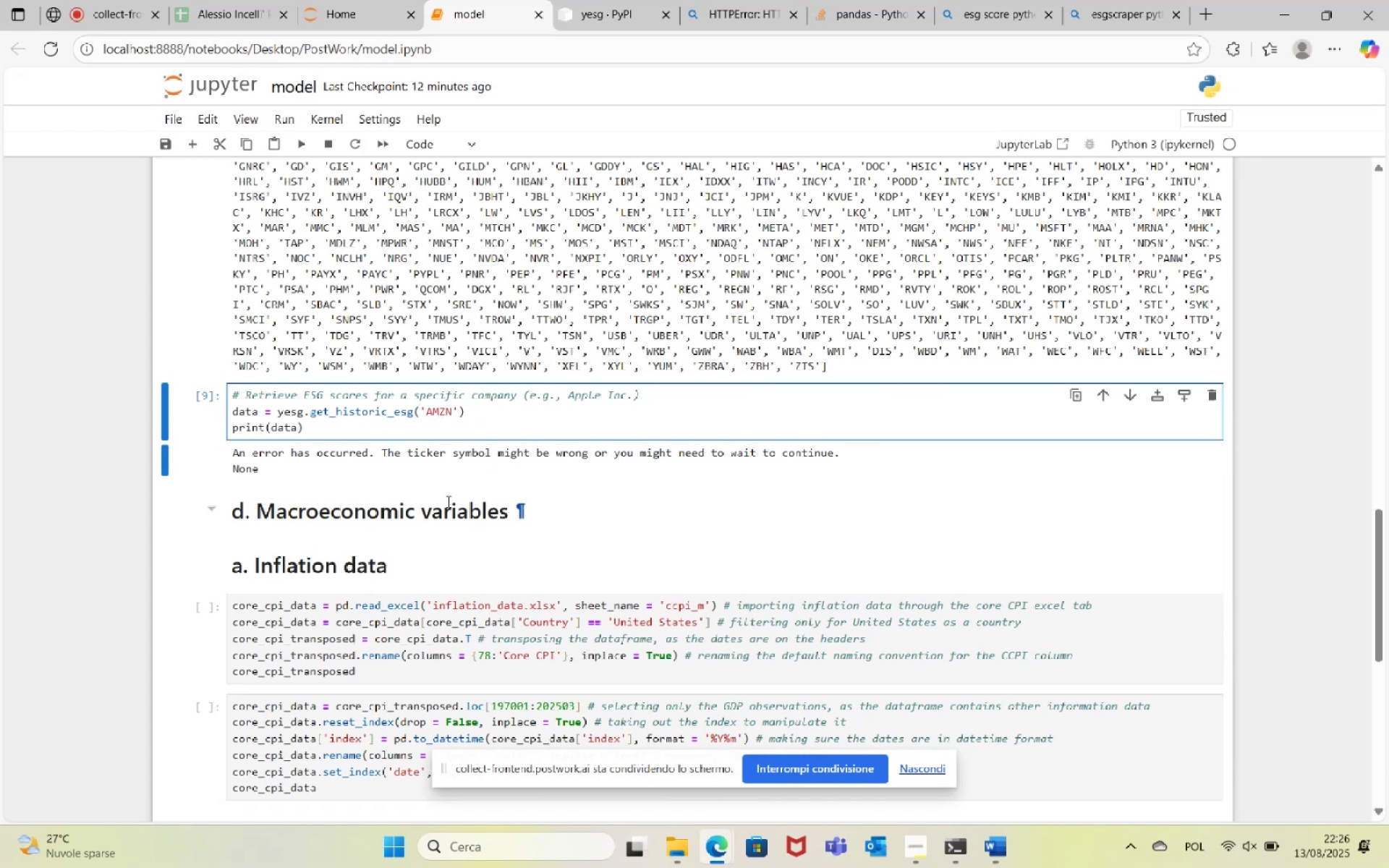 
scroll: coordinate [480, 444], scroll_direction: up, amount: 2.0
 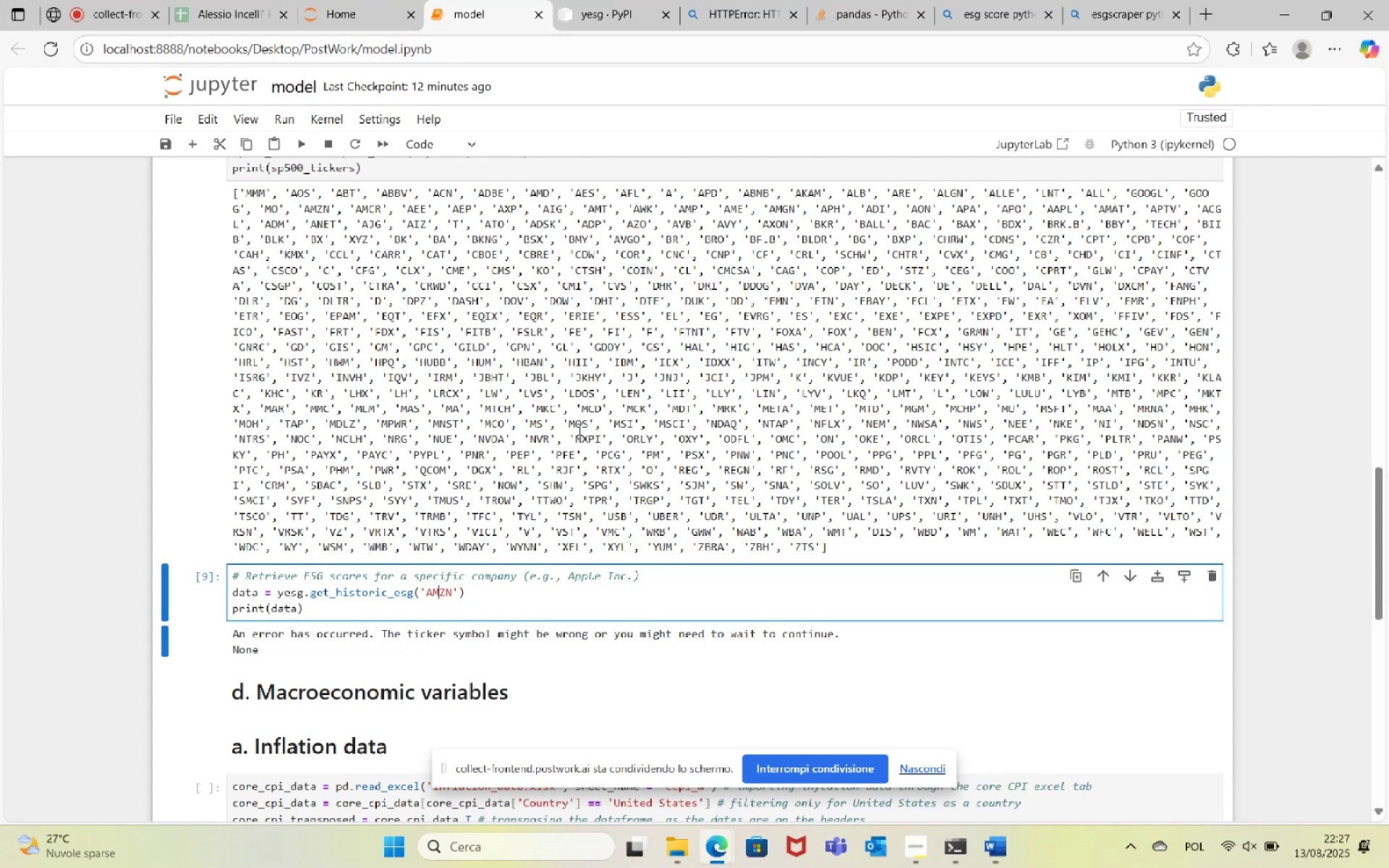 
wait(7.8)
 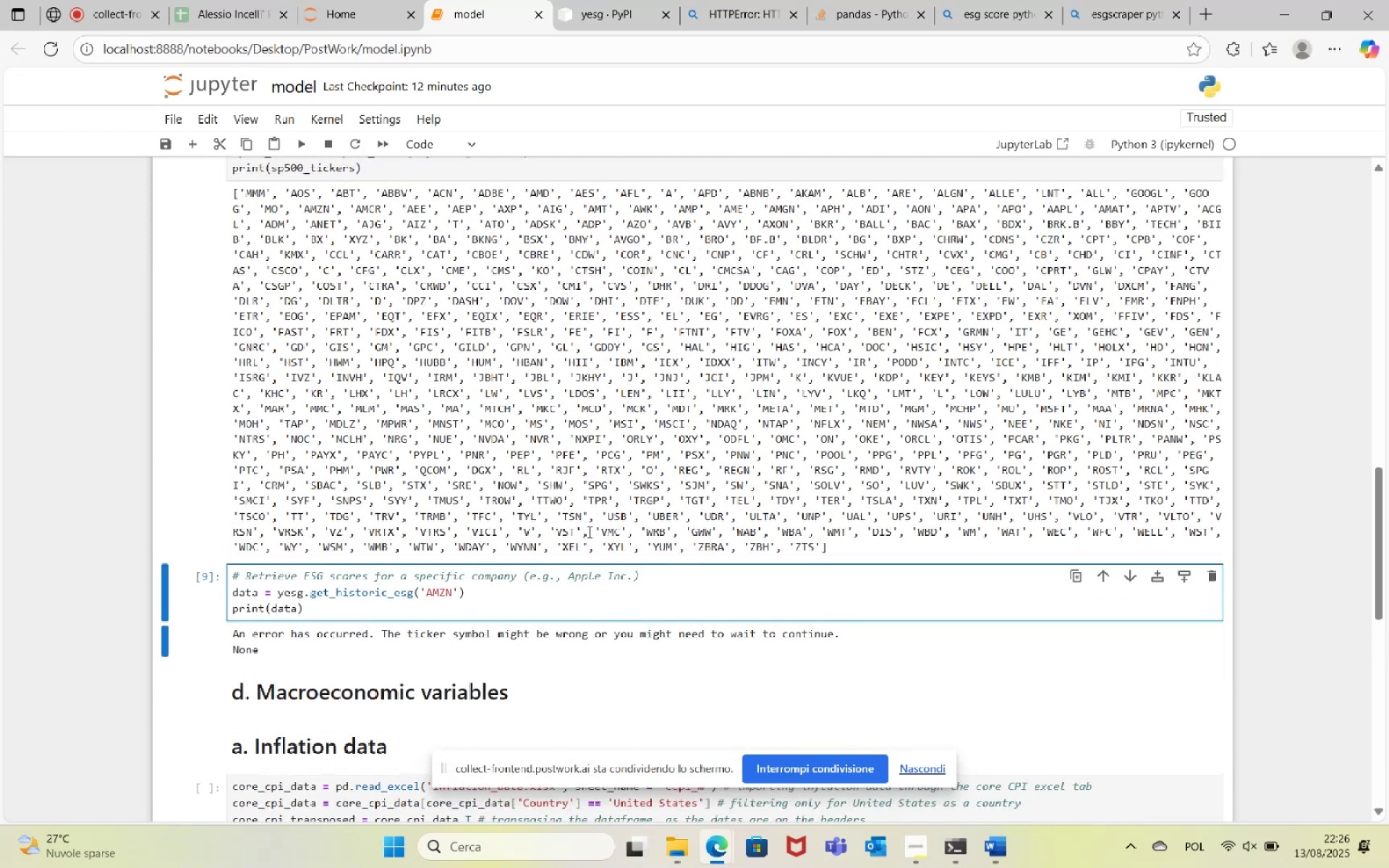 
scroll: coordinate [582, 391], scroll_direction: up, amount: 2.0
 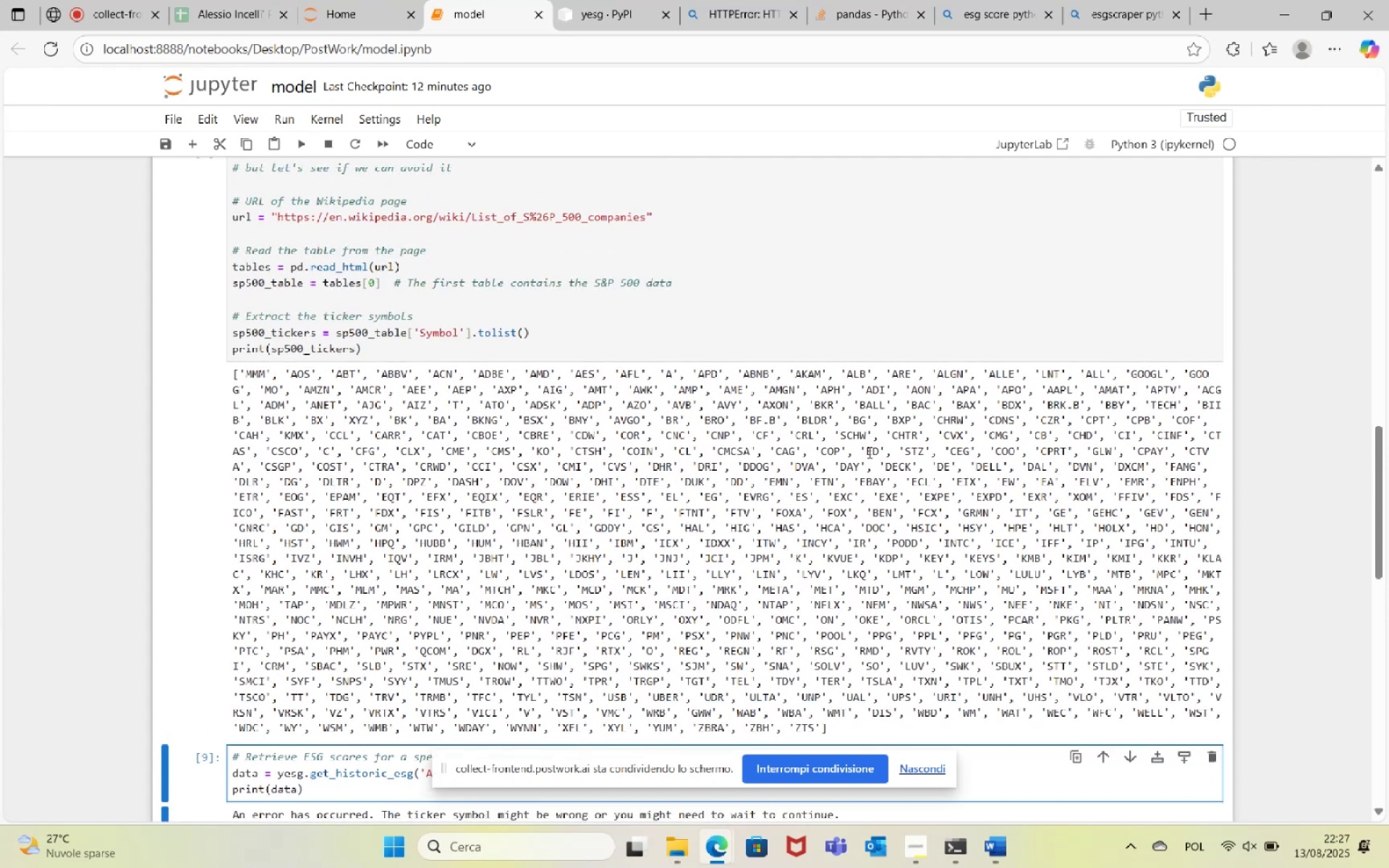 
scroll: coordinate [828, 480], scroll_direction: down, amount: 2.0
 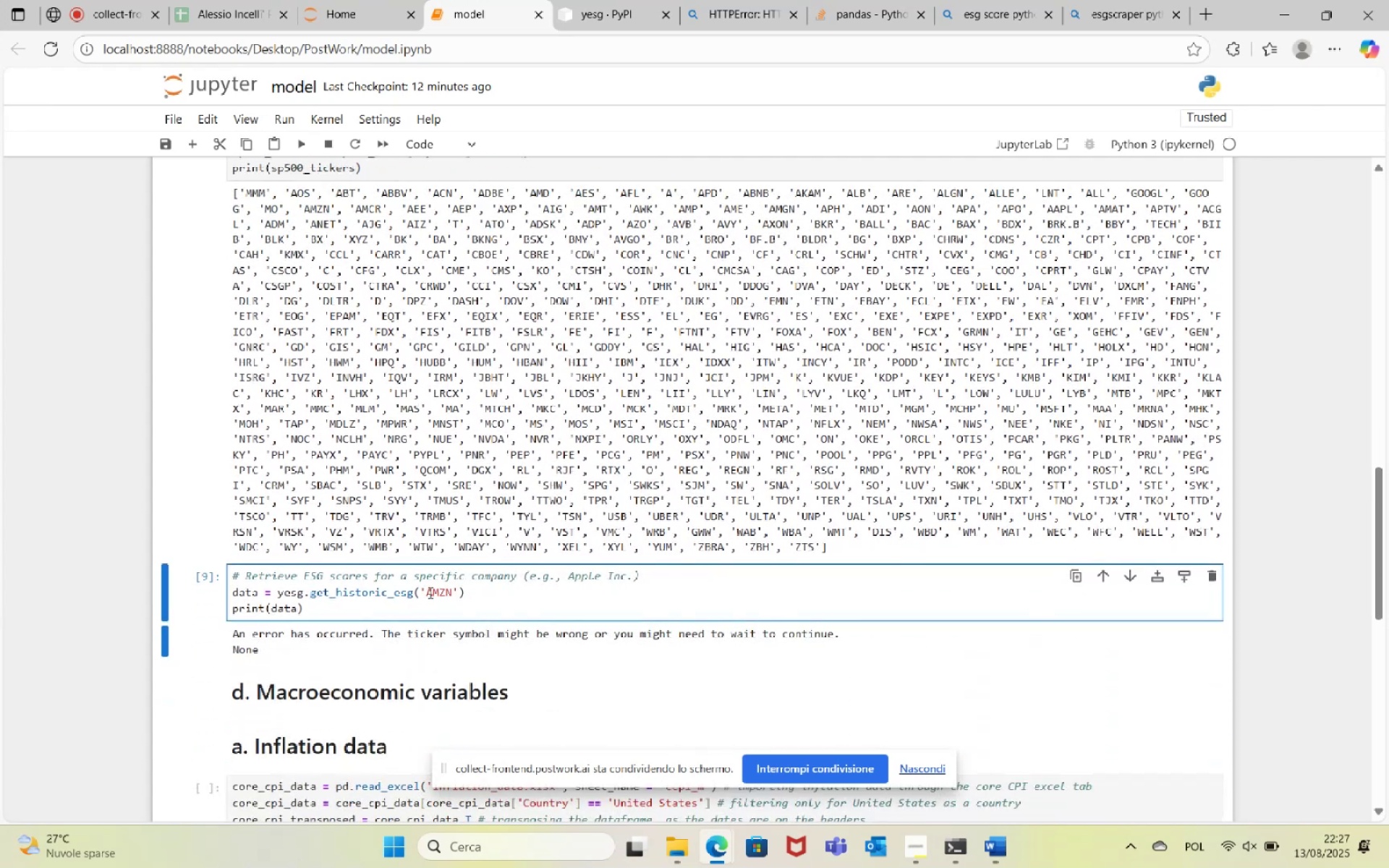 
double_click([444, 592])
 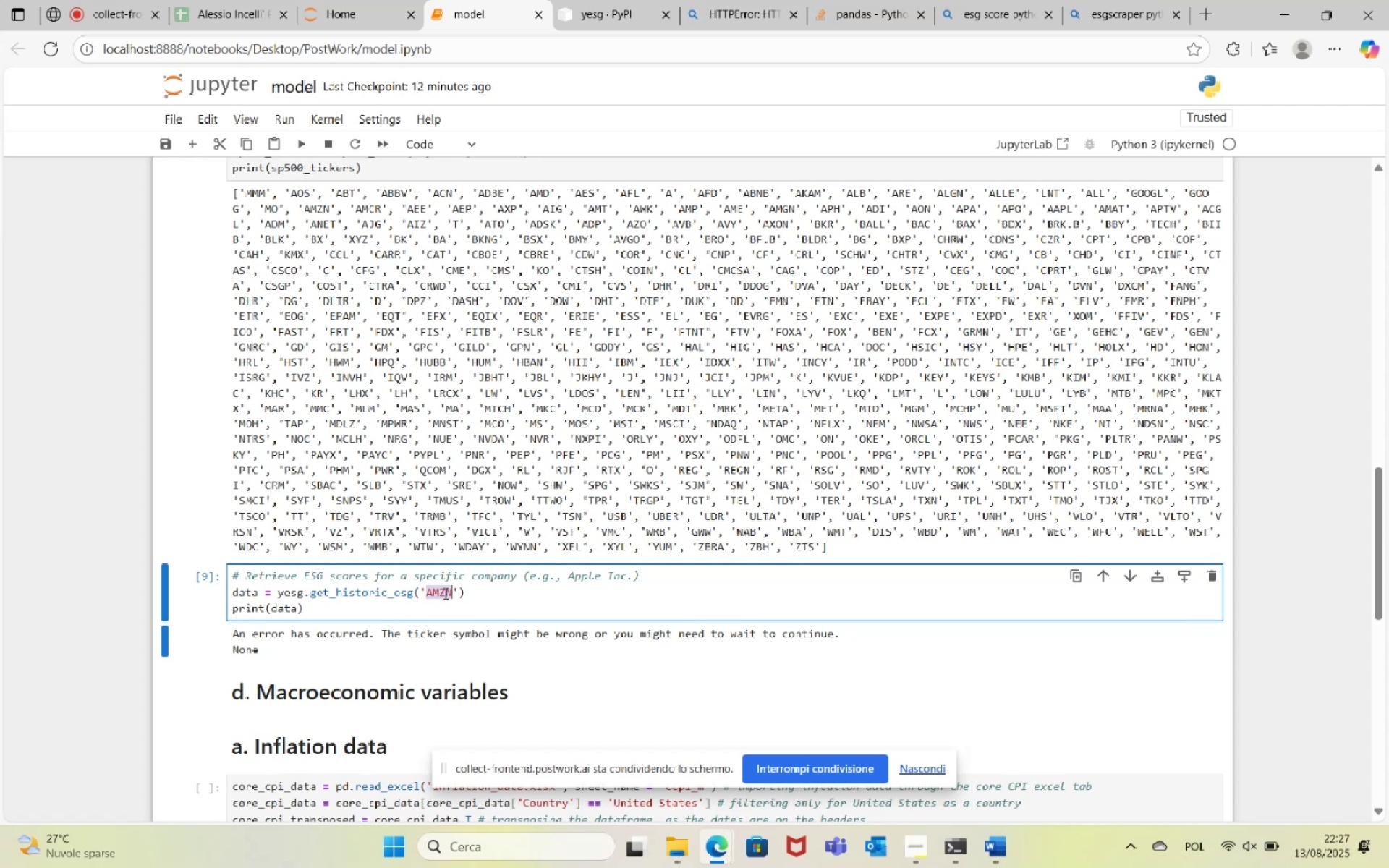 
type(AAPL)
 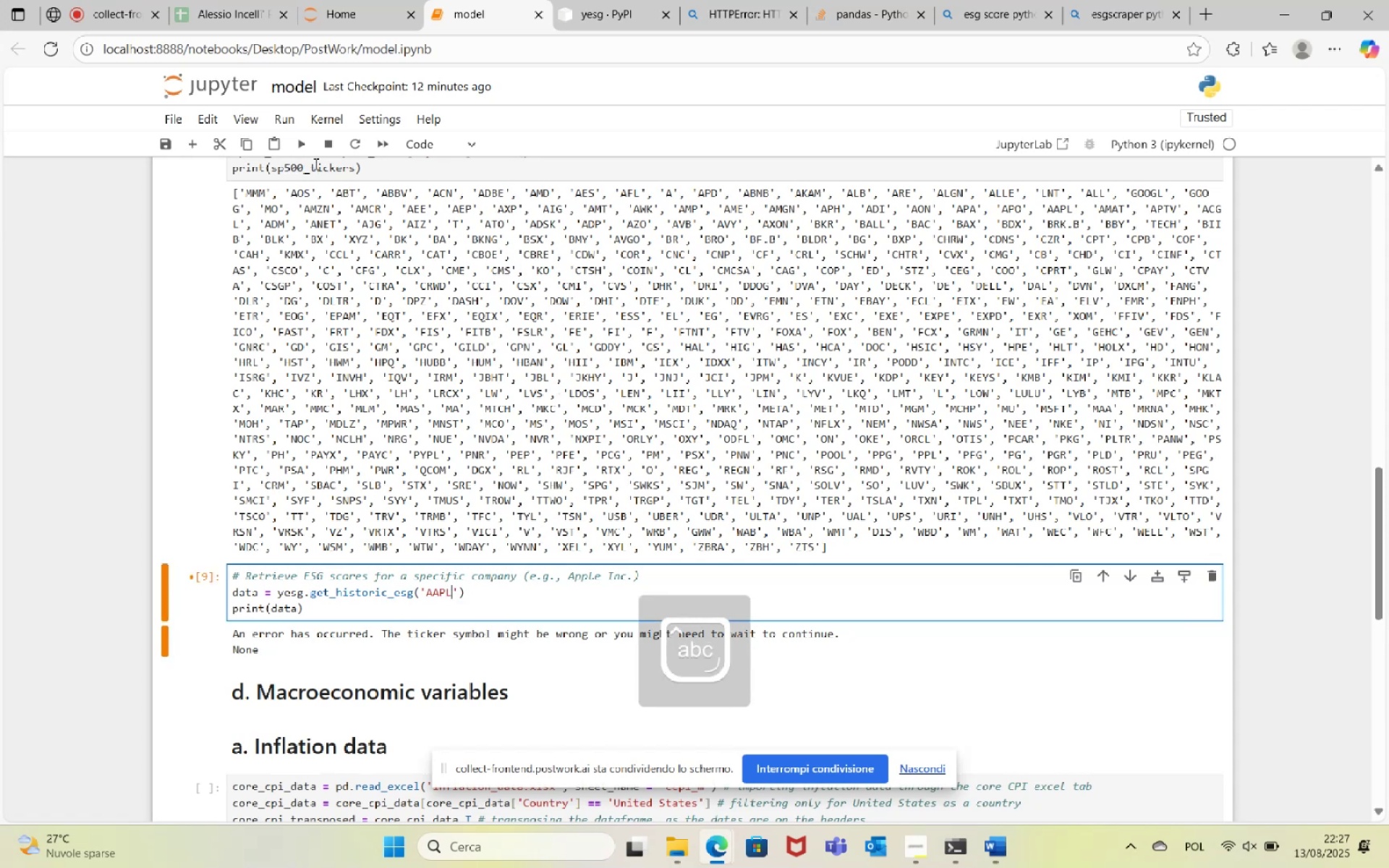 
left_click([303, 141])
 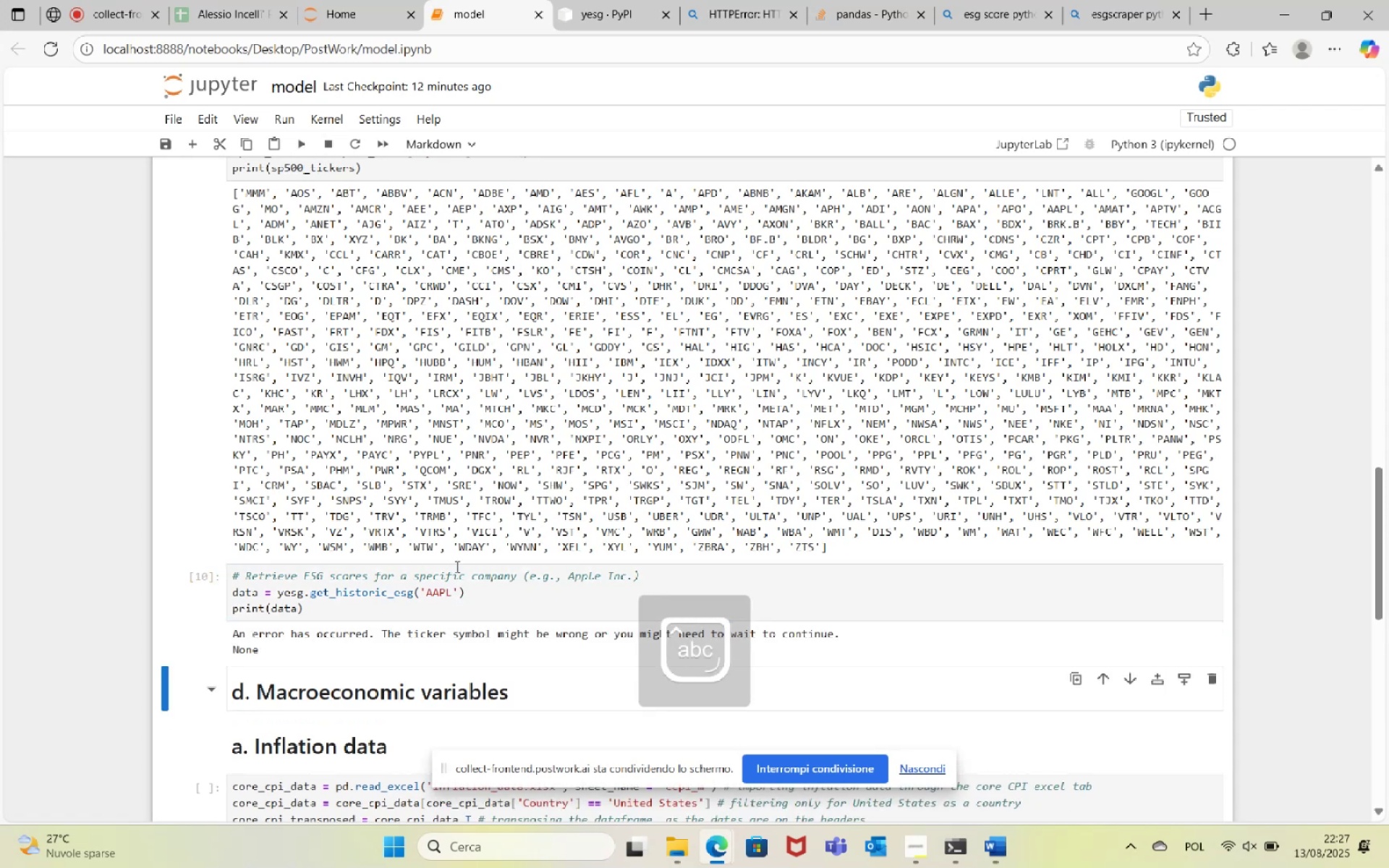 
scroll: coordinate [458, 565], scroll_direction: down, amount: 1.0
 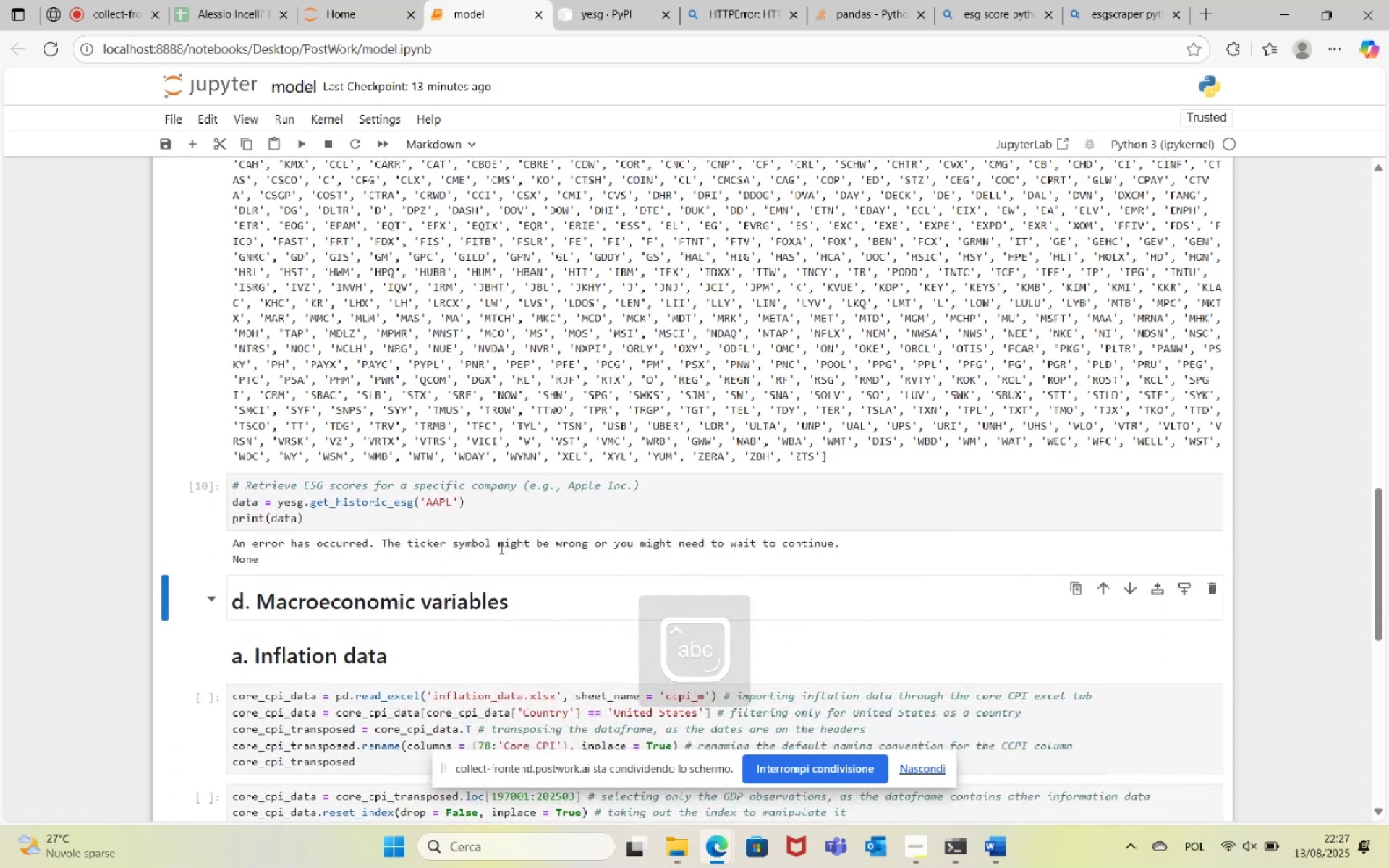 
left_click([563, 522])
 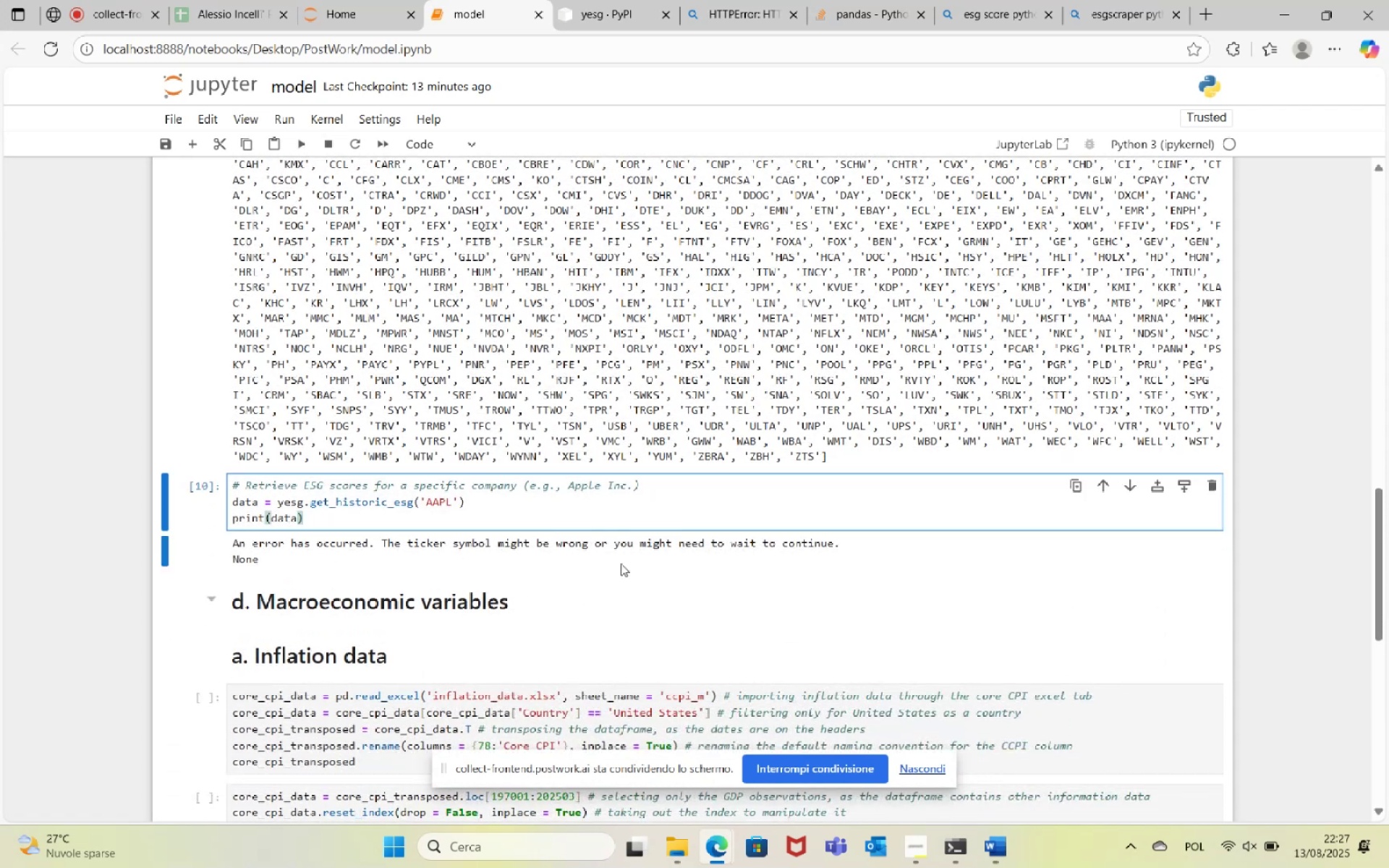 
scroll: coordinate [732, 561], scroll_direction: up, amount: 5.0
 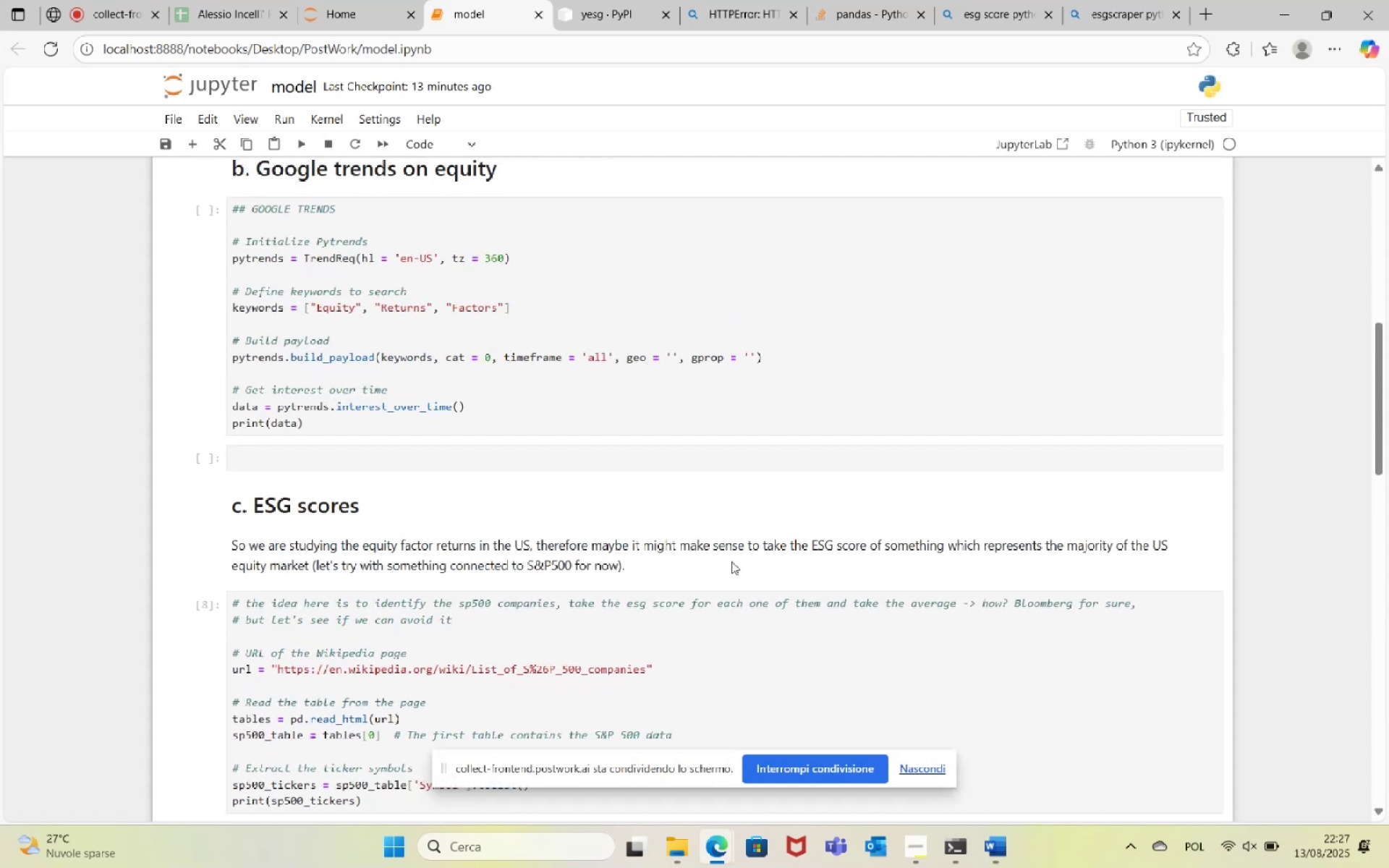 
scroll: coordinate [731, 561], scroll_direction: down, amount: 1.0
 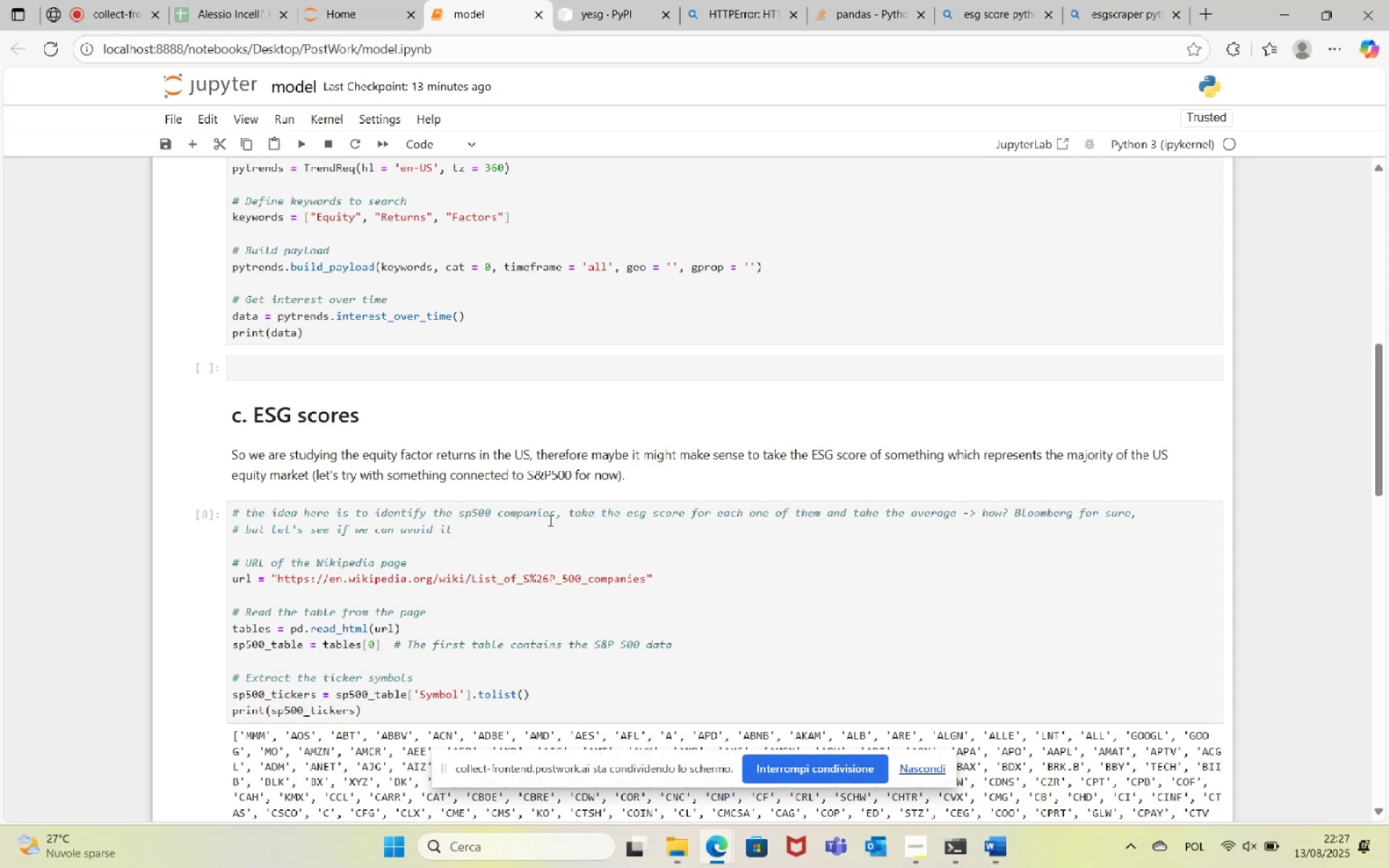 
wait(10.92)
 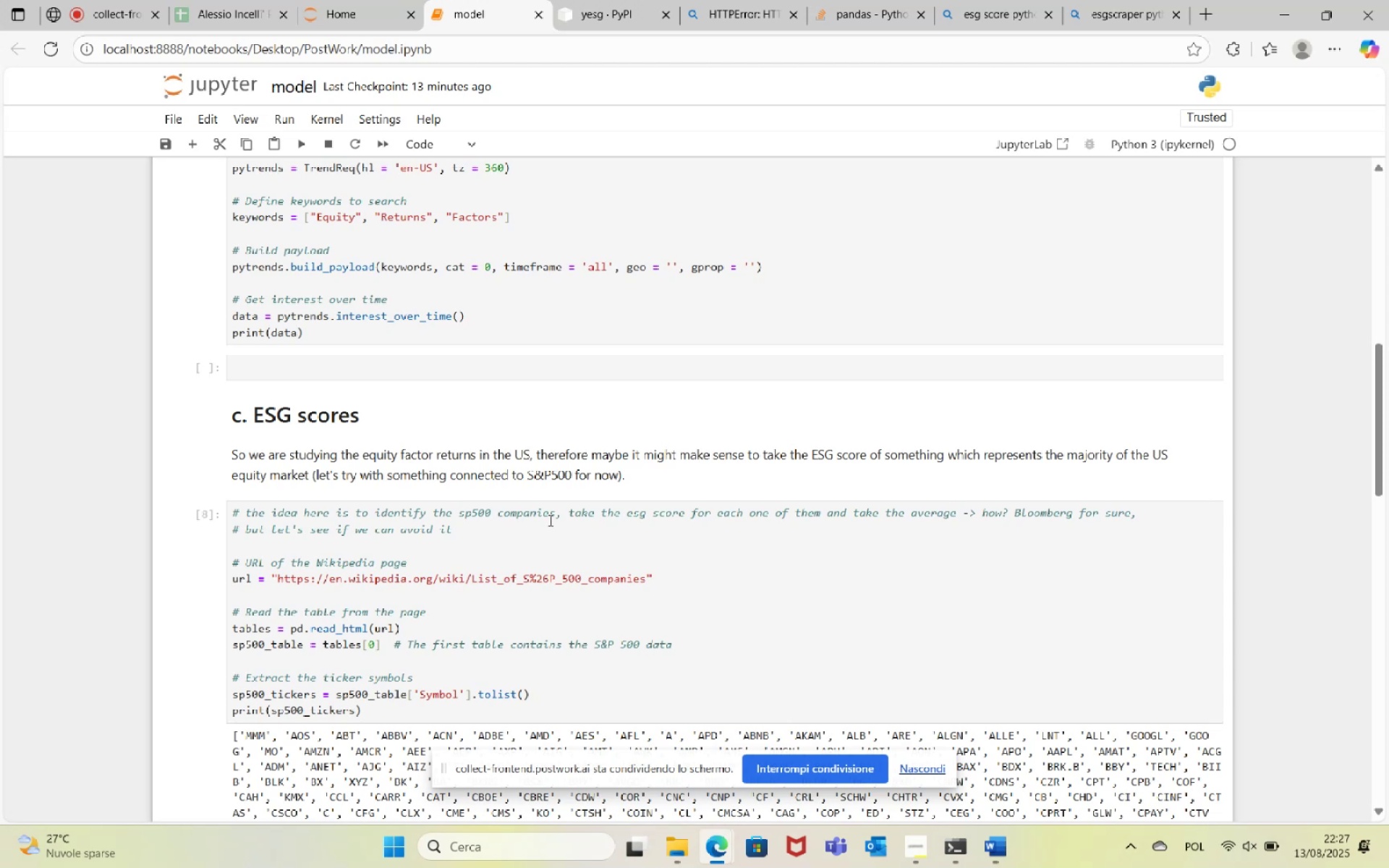 
scroll: coordinate [870, 527], scroll_direction: up, amount: 4.0
 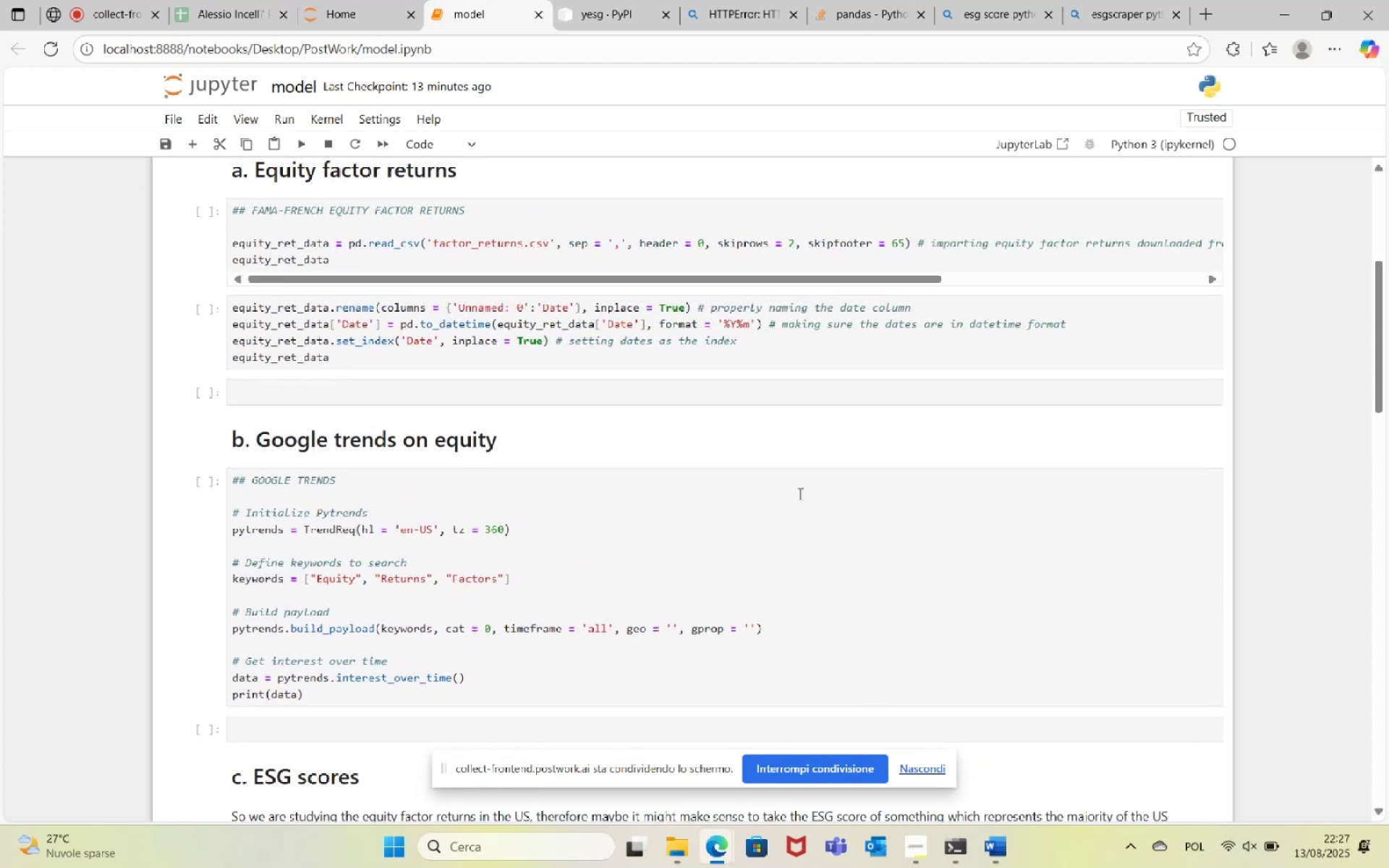 
left_click([753, 393])
 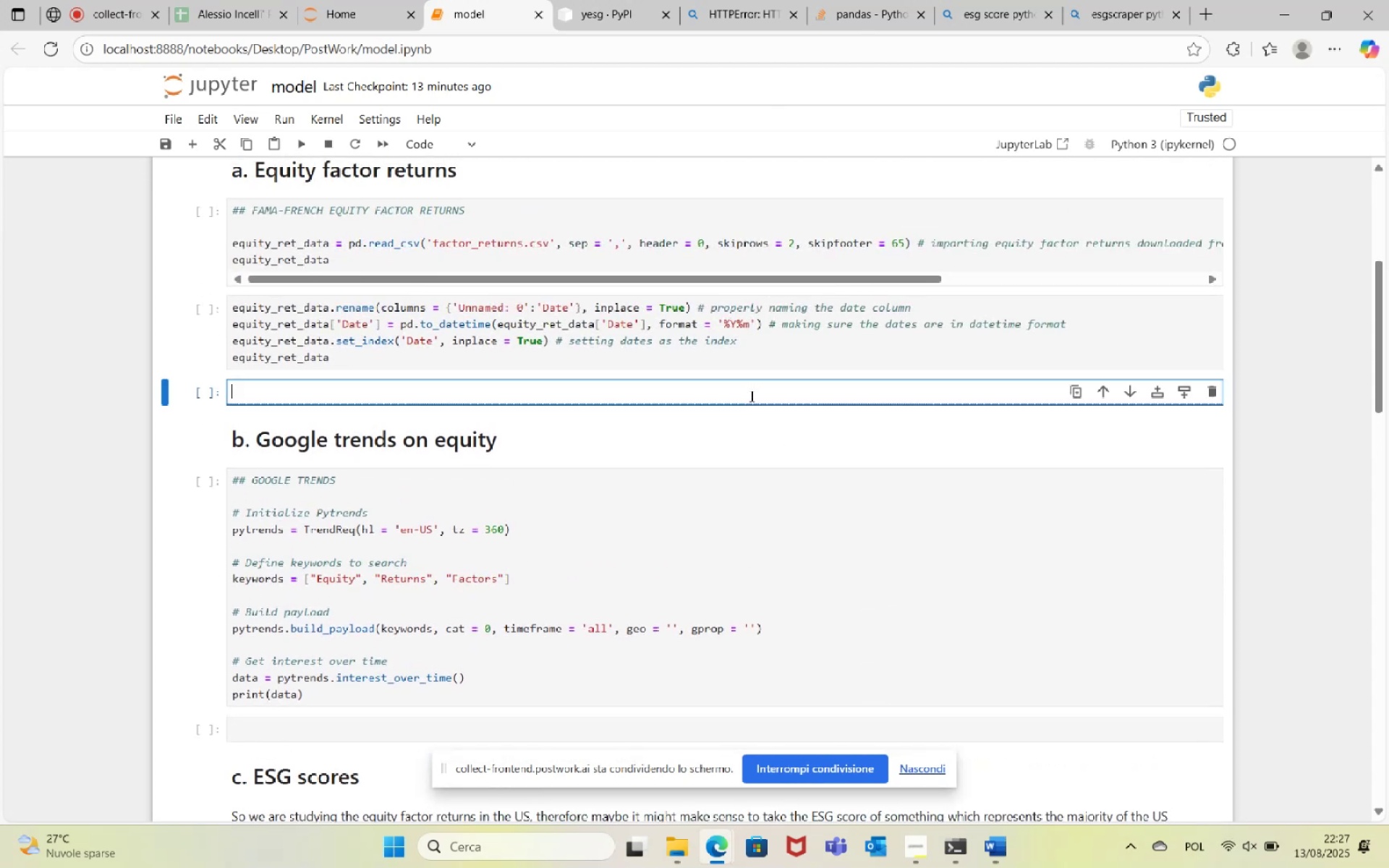 
key(Control+S)
 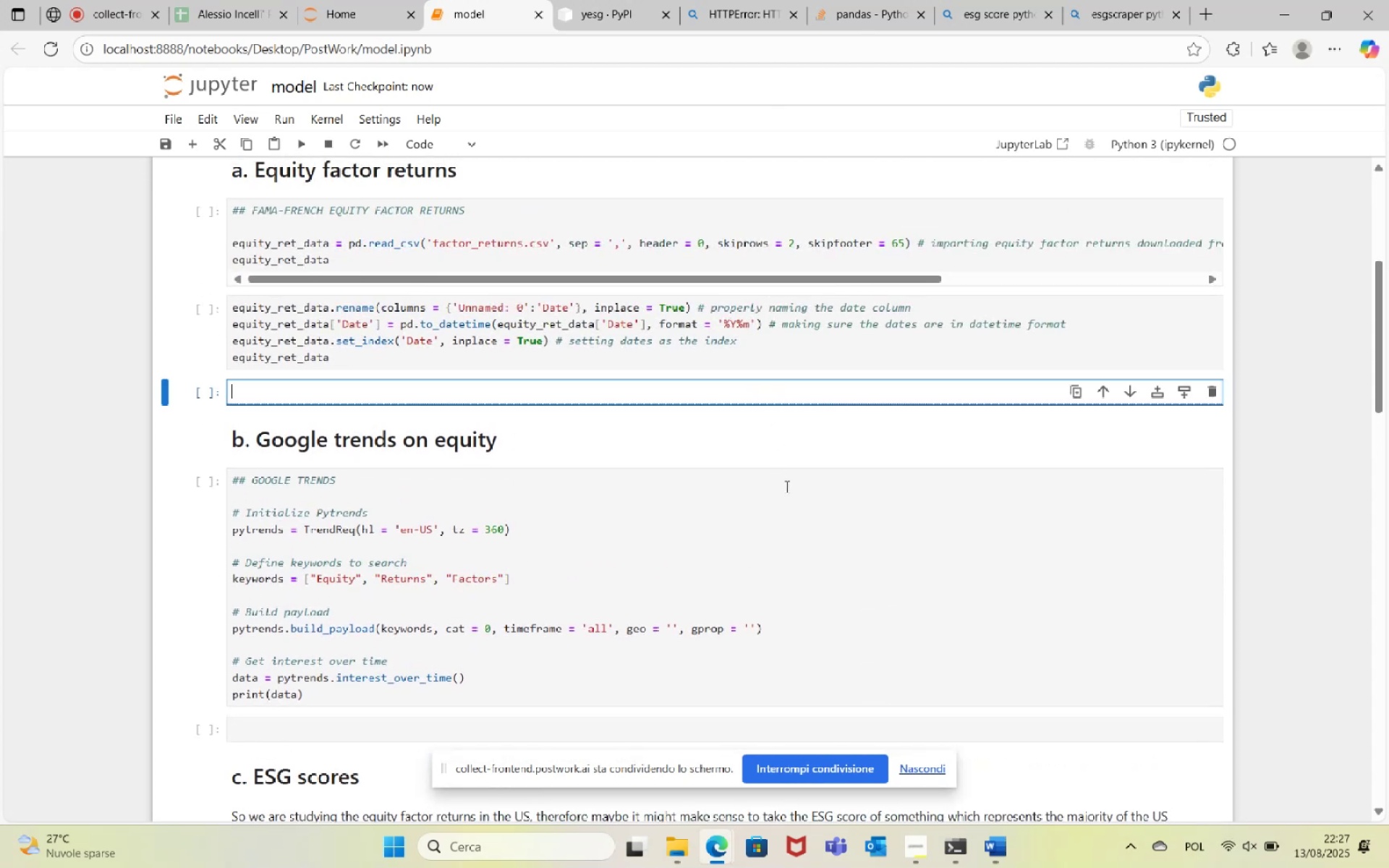 
scroll: coordinate [786, 486], scroll_direction: down, amount: 5.0
 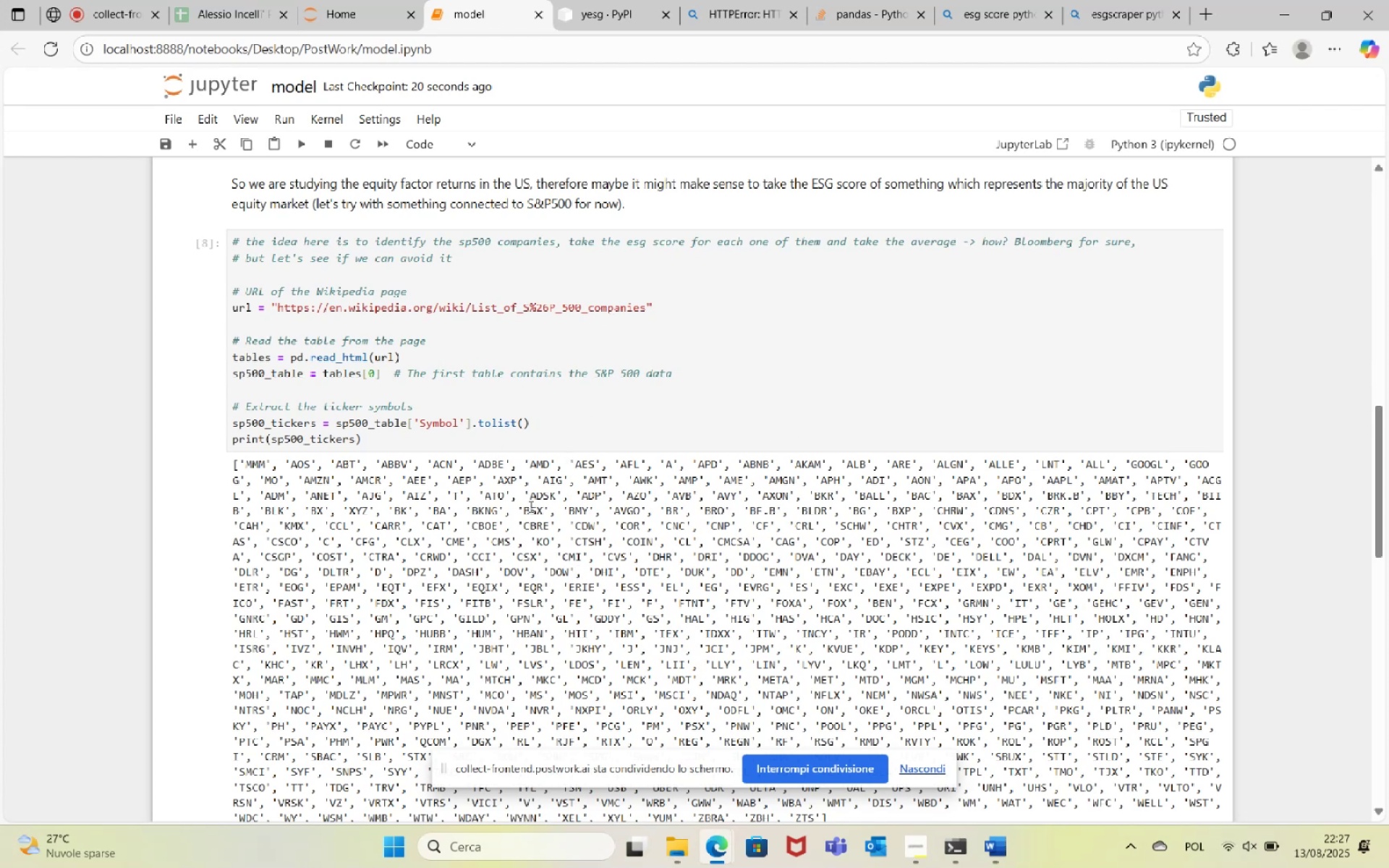 
wait(23.21)
 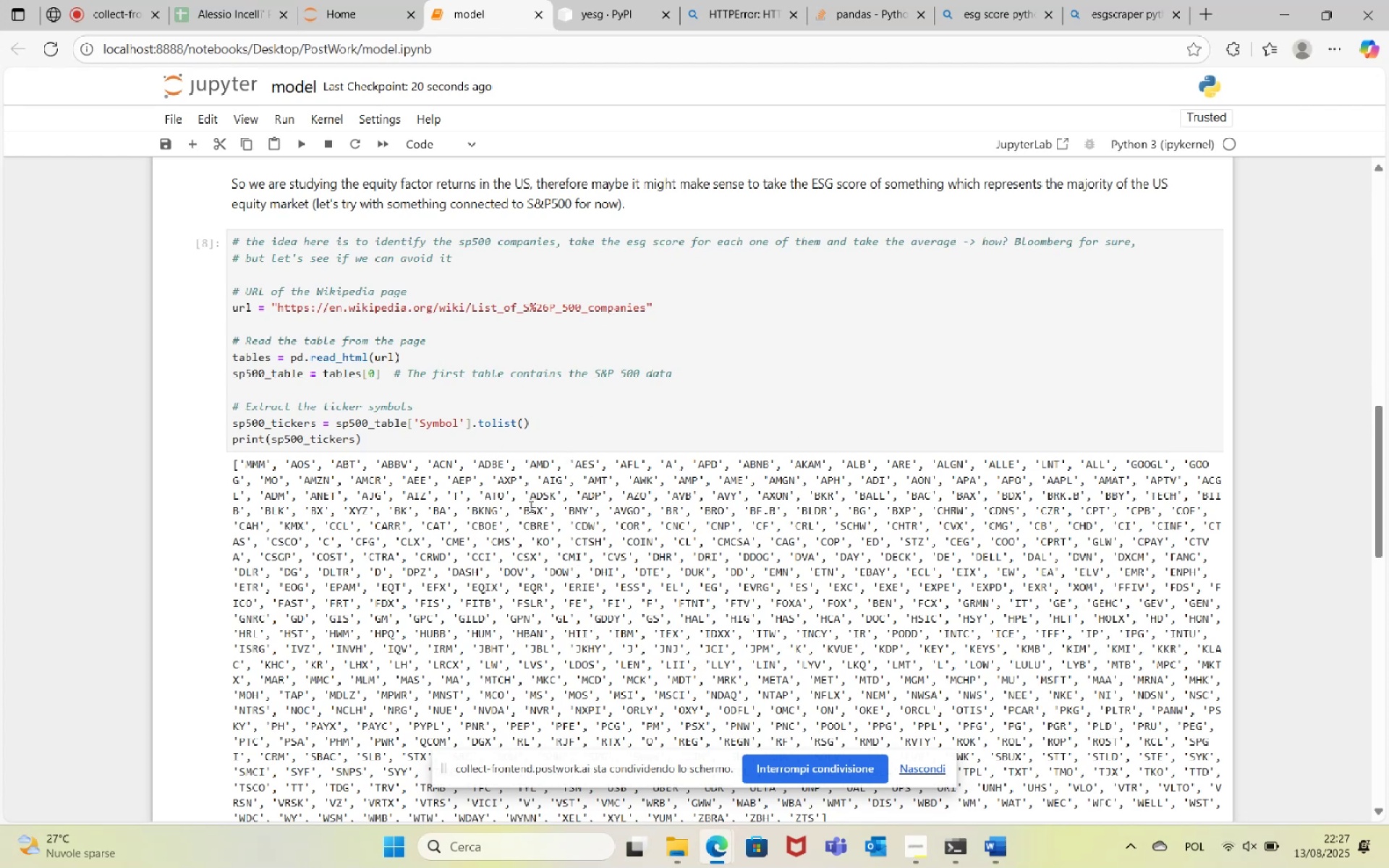 
scroll: coordinate [594, 447], scroll_direction: down, amount: 4.0
 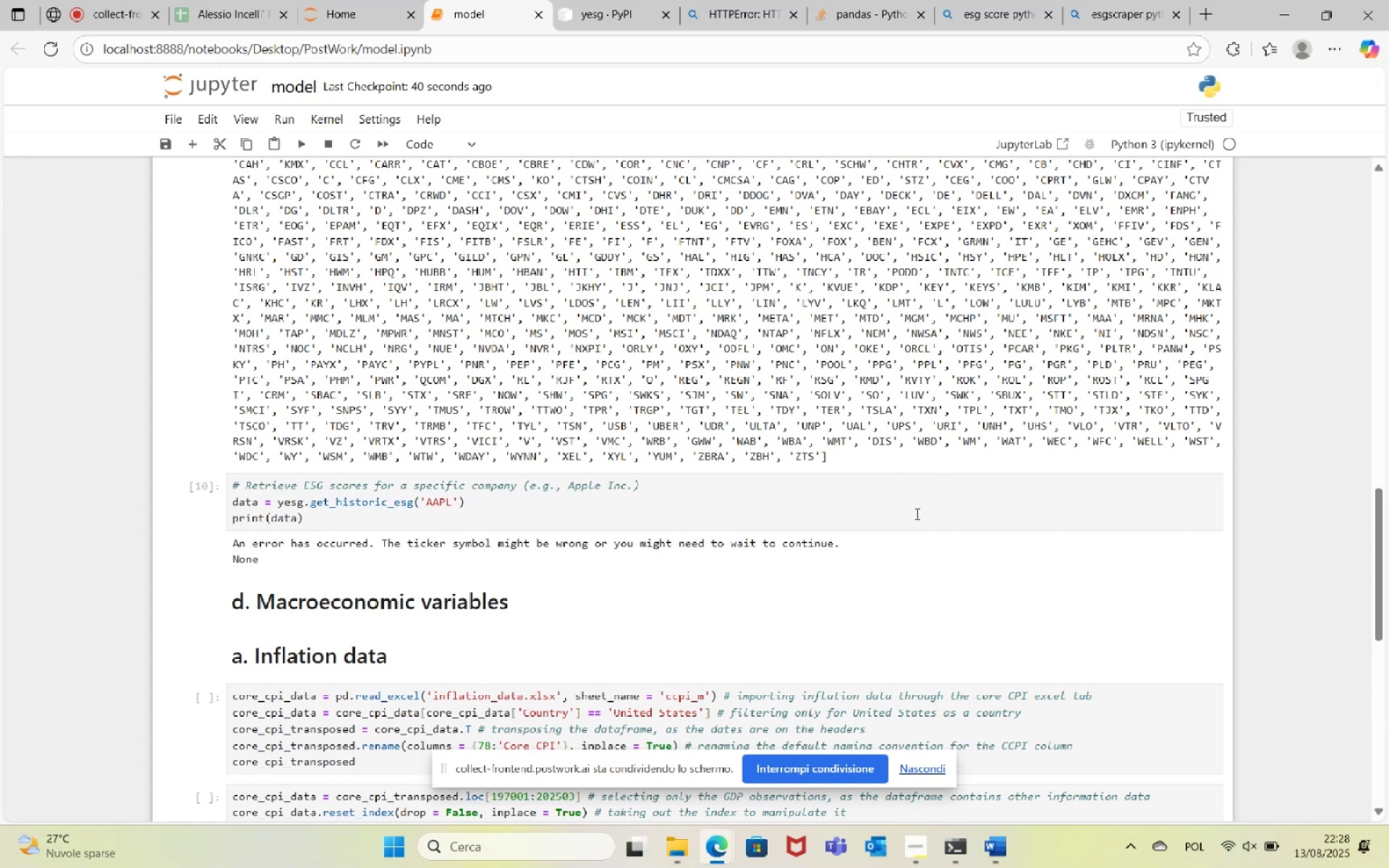 
wait(20.25)
 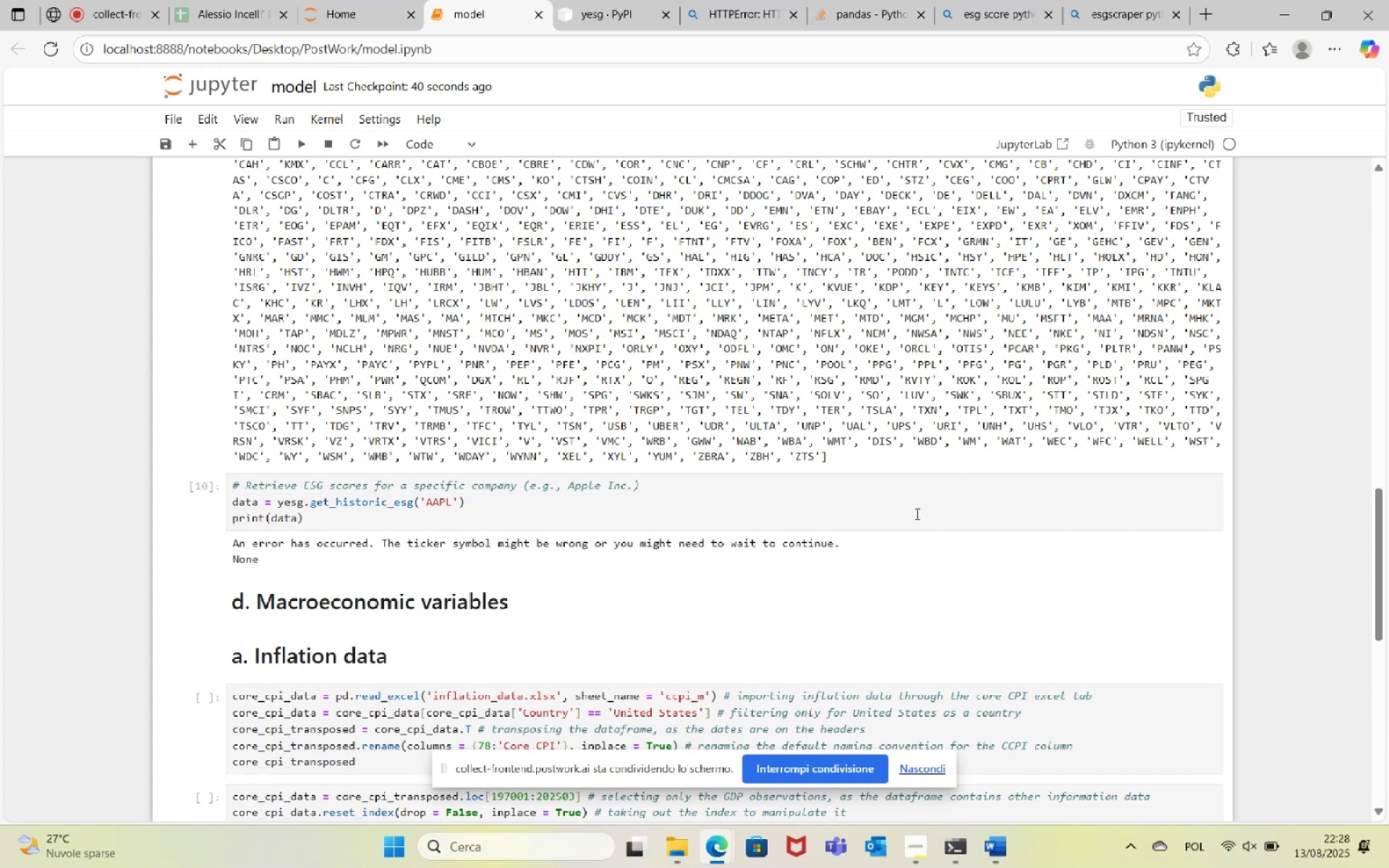 
left_click([487, 501])
 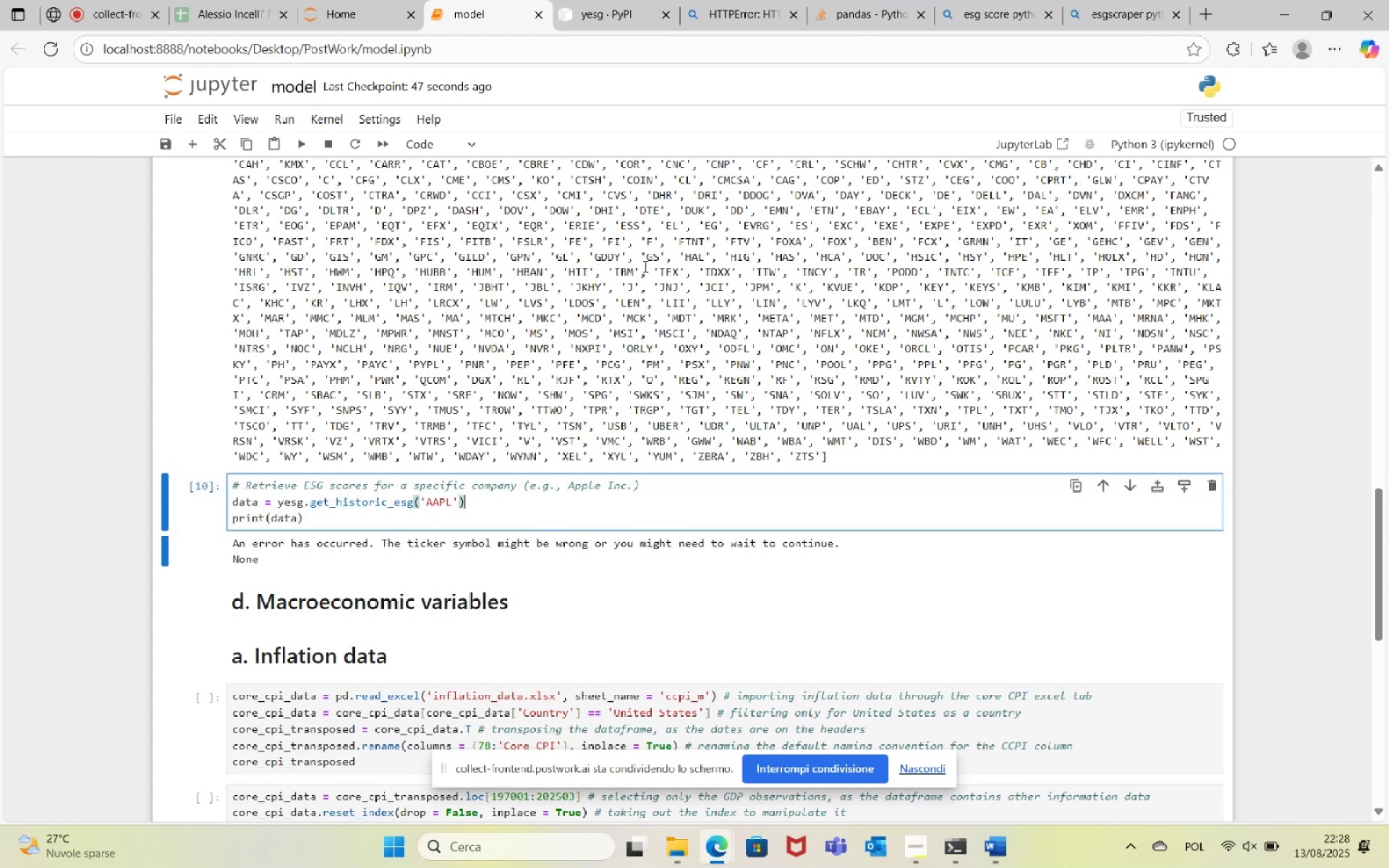 
mouse_move([1160, 7])
 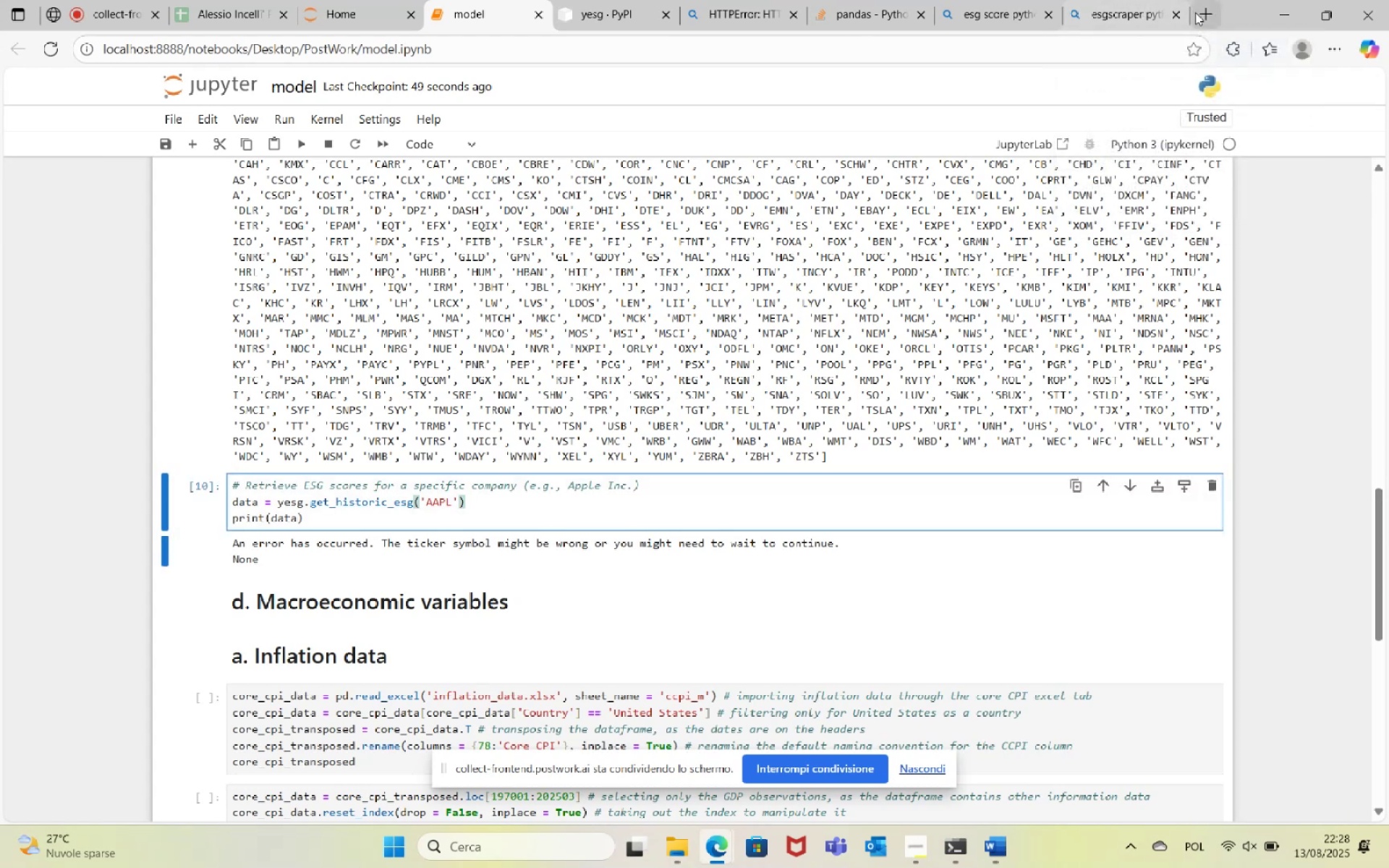 
left_click([1195, 12])
 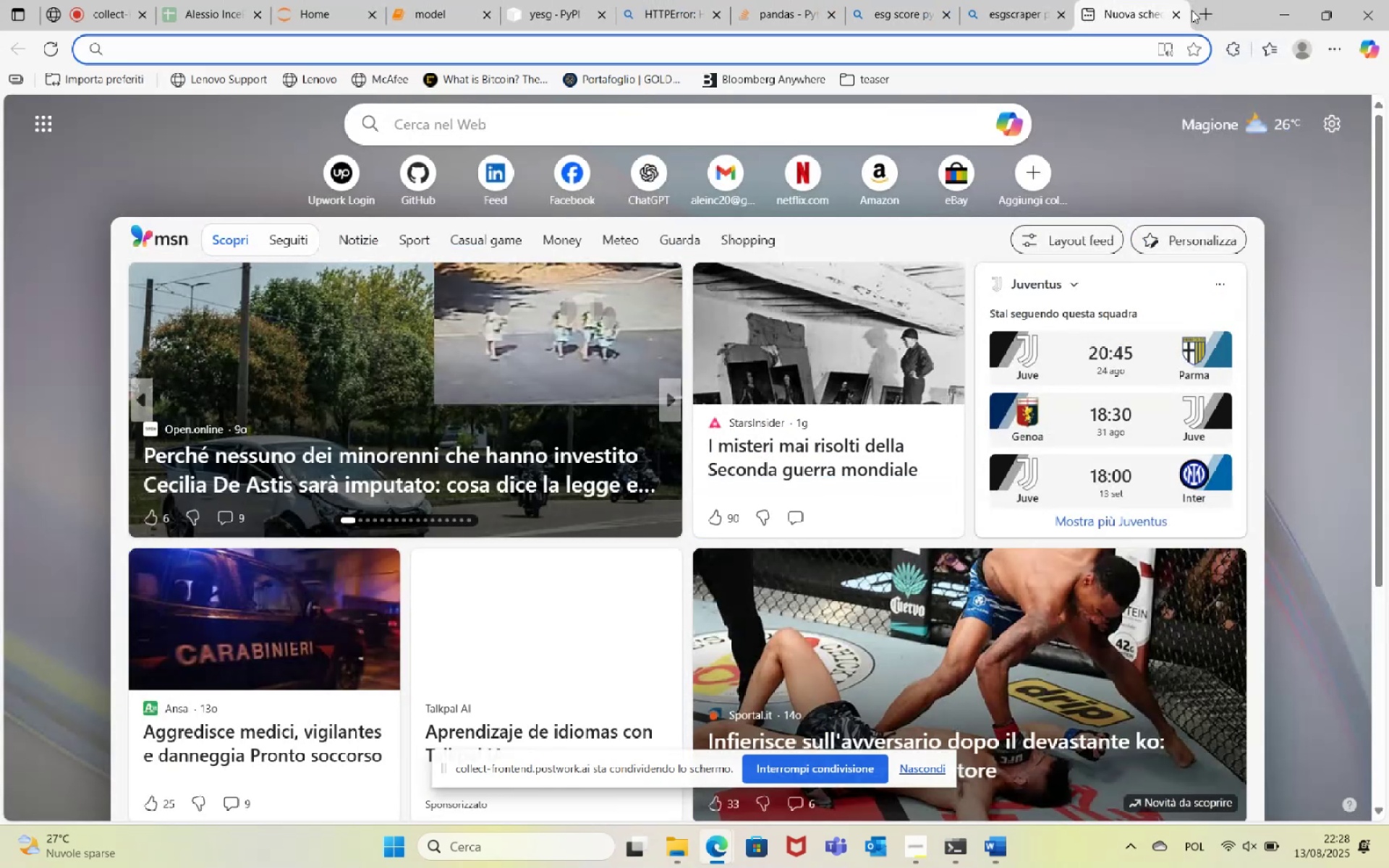 
type(esg scores sp500 companies)
 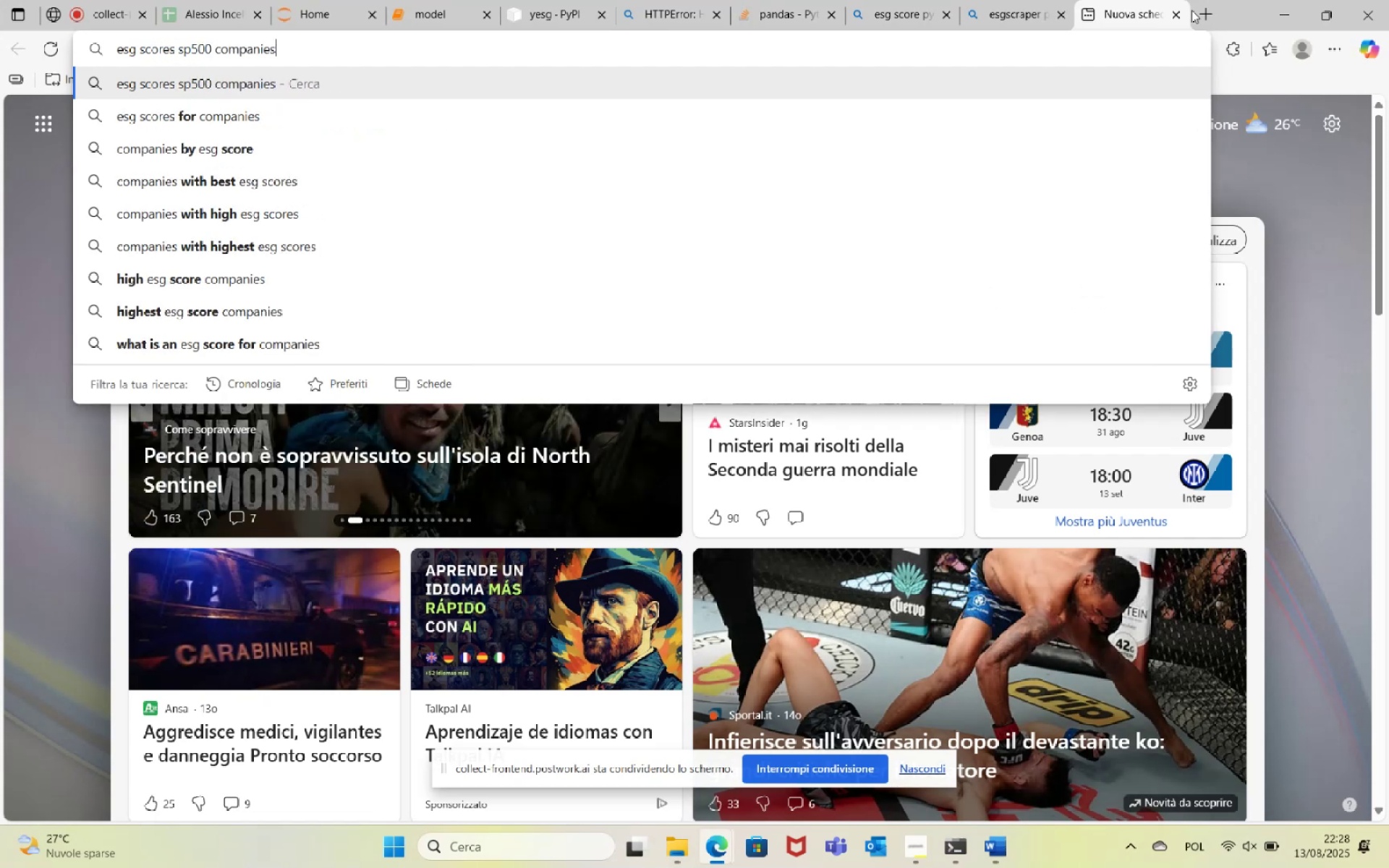 
key(Enter)
 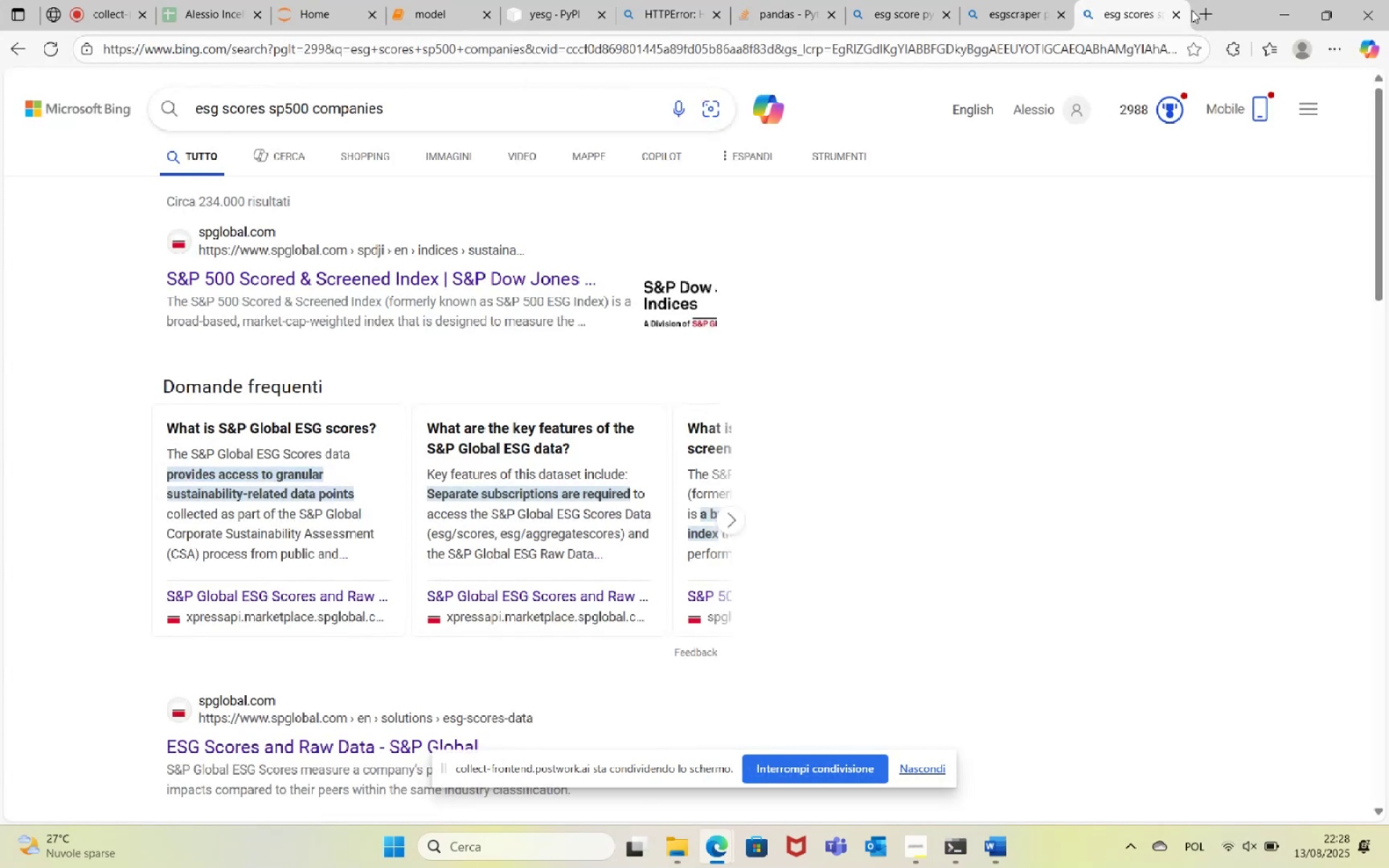 
scroll: coordinate [376, 586], scroll_direction: down, amount: 12.0
 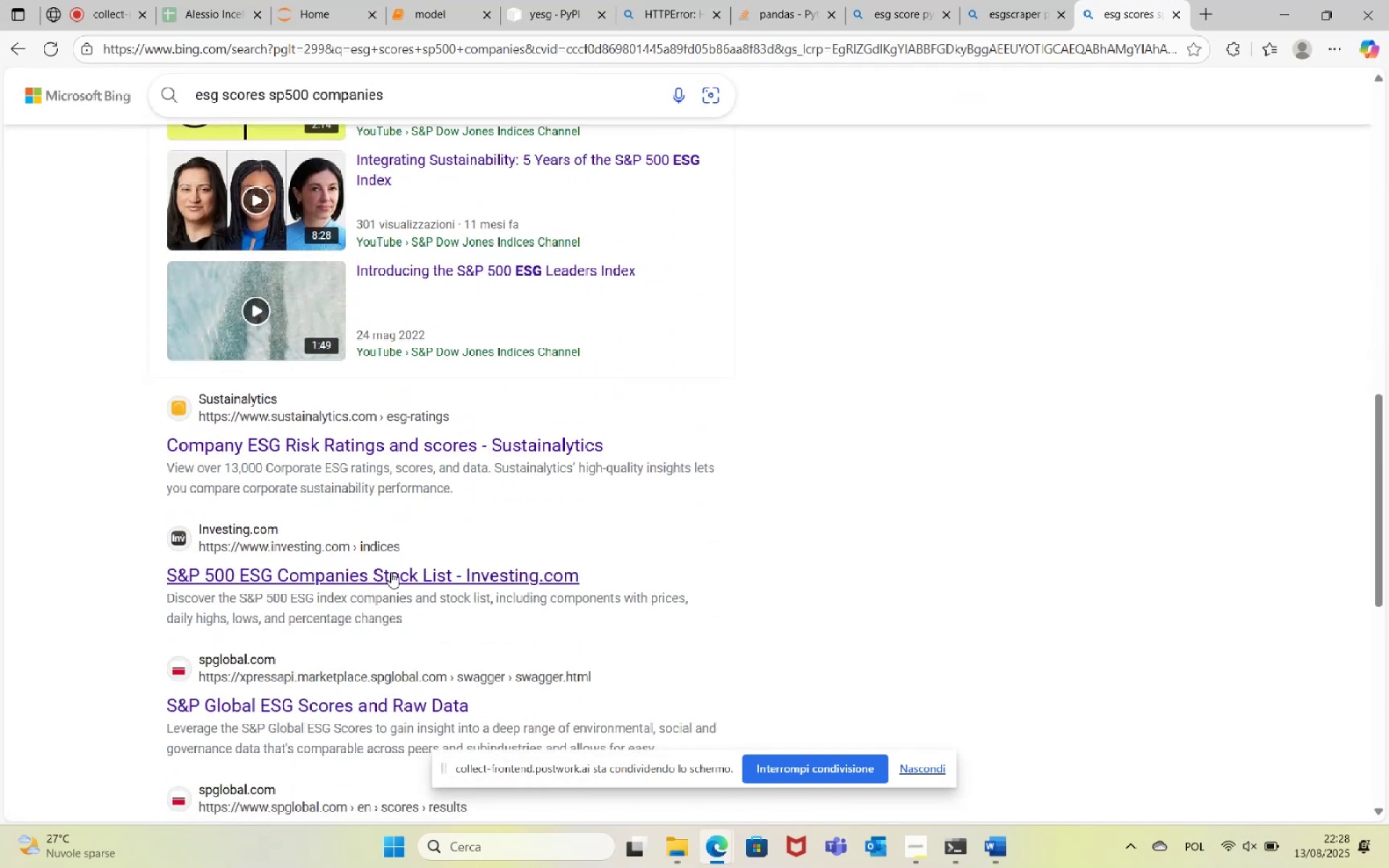 
left_click([407, 576])
 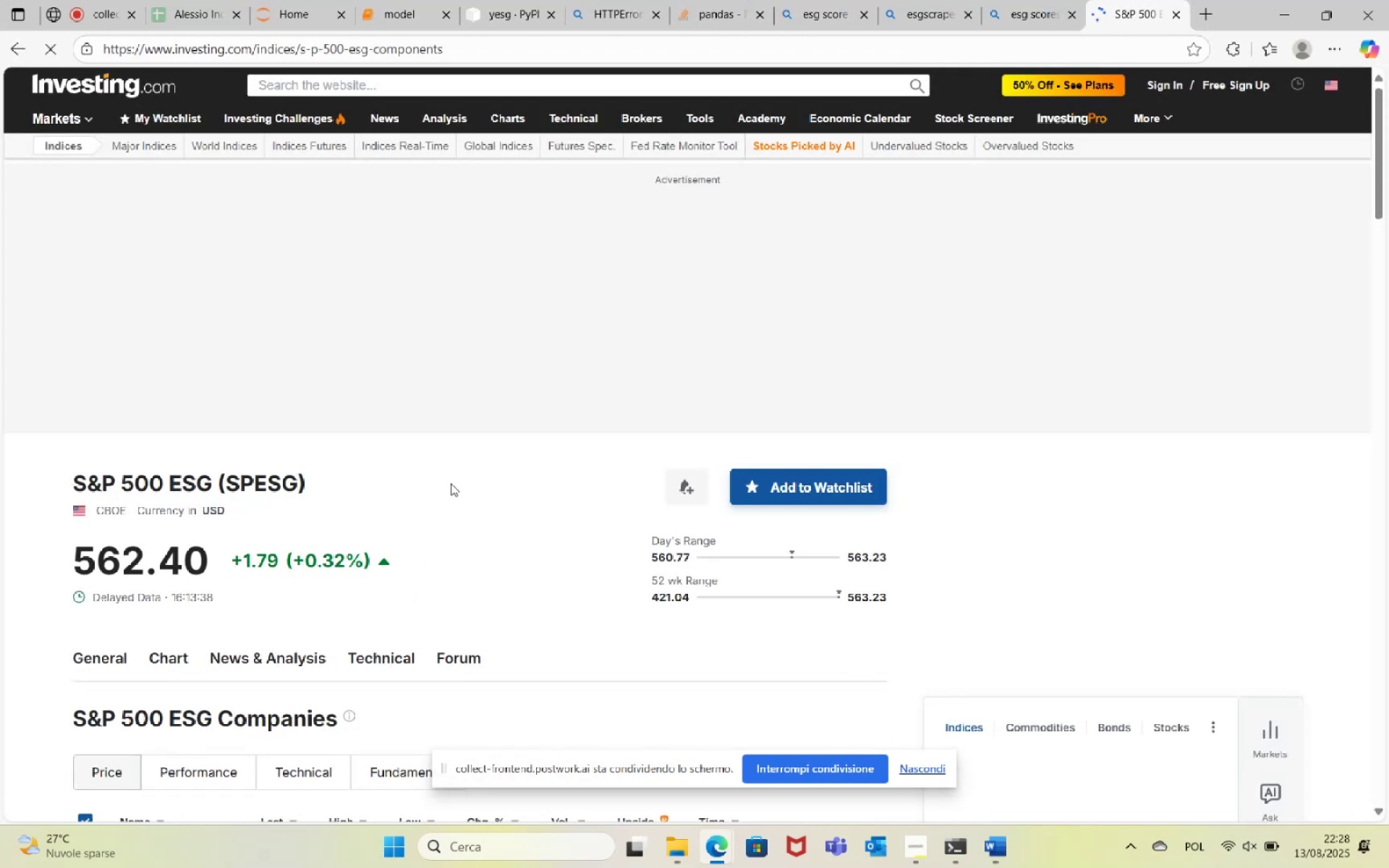 
scroll: coordinate [458, 477], scroll_direction: down, amount: 4.0
 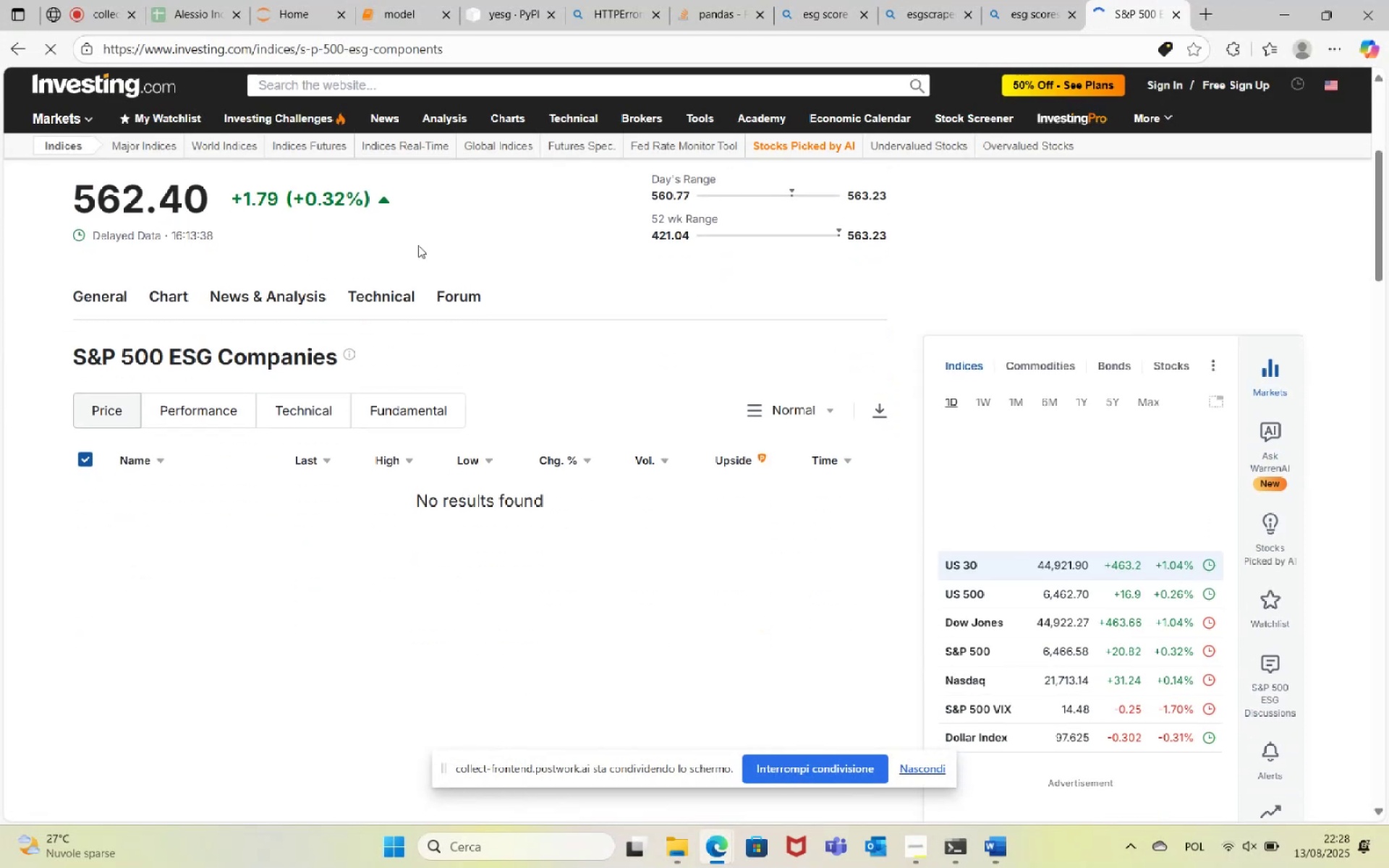 
left_click([93, 0])
 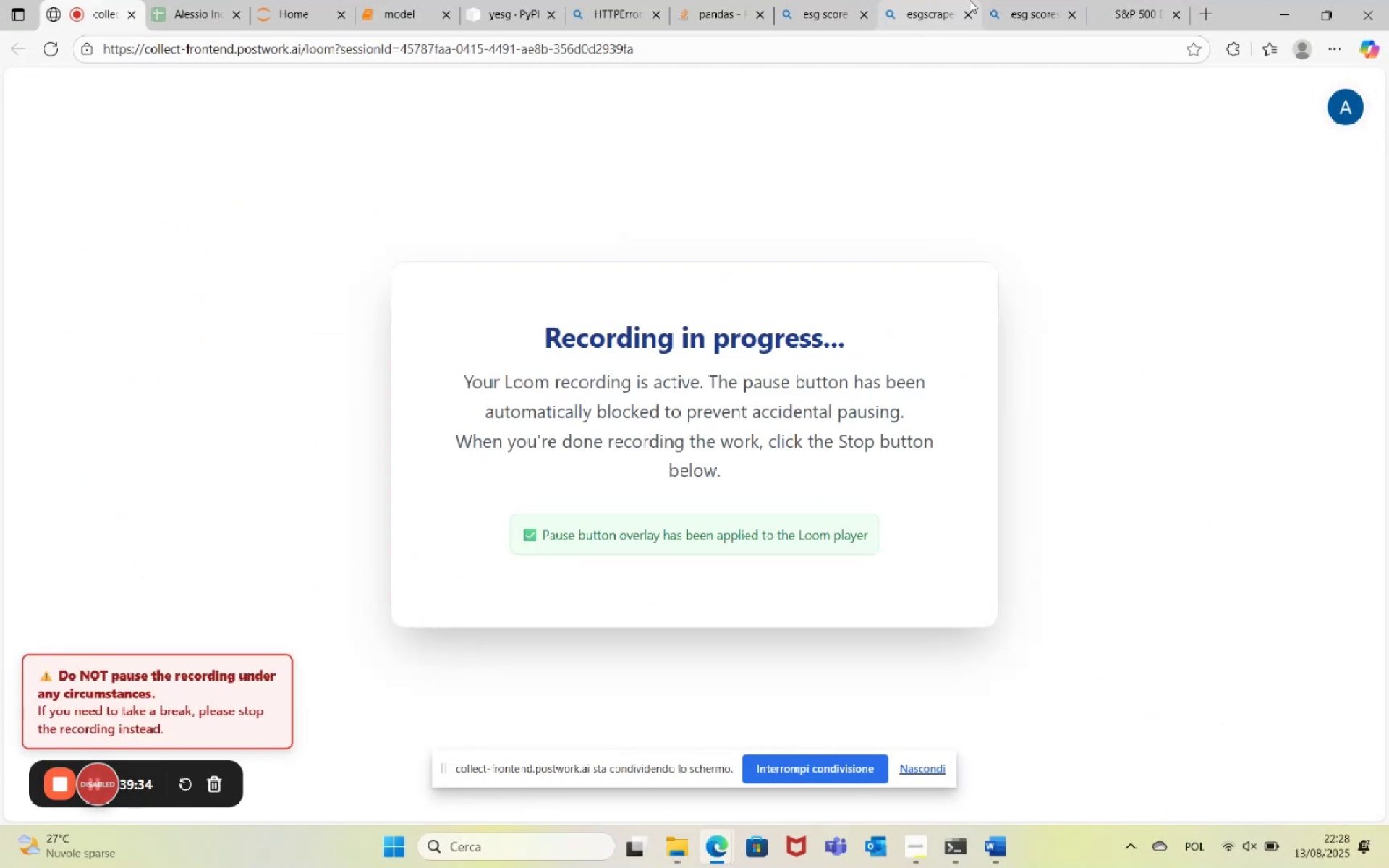 
left_click([1150, 0])
 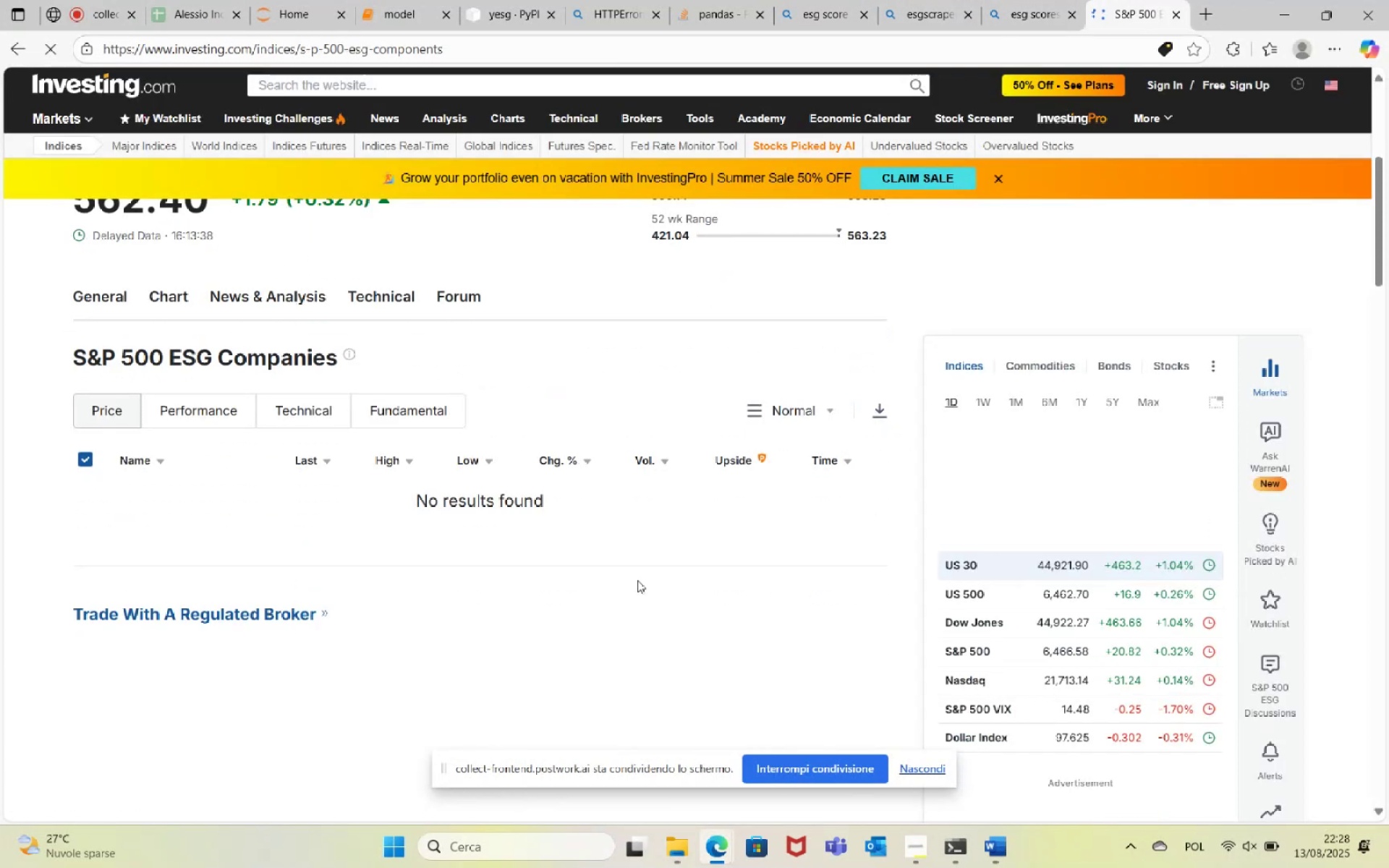 
scroll: coordinate [637, 571], scroll_direction: down, amount: 5.0
 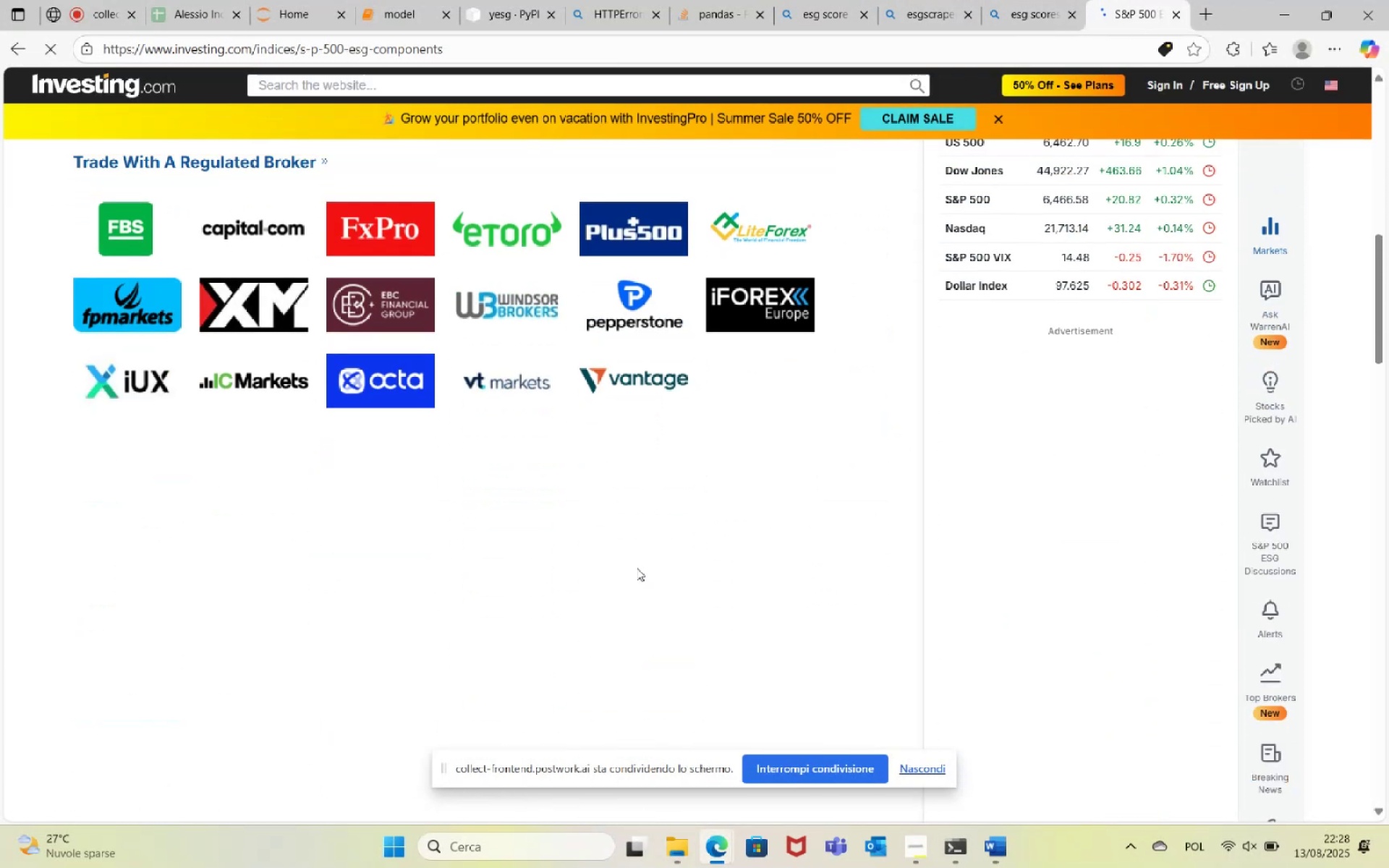 
scroll: coordinate [636, 561], scroll_direction: up, amount: 11.0
 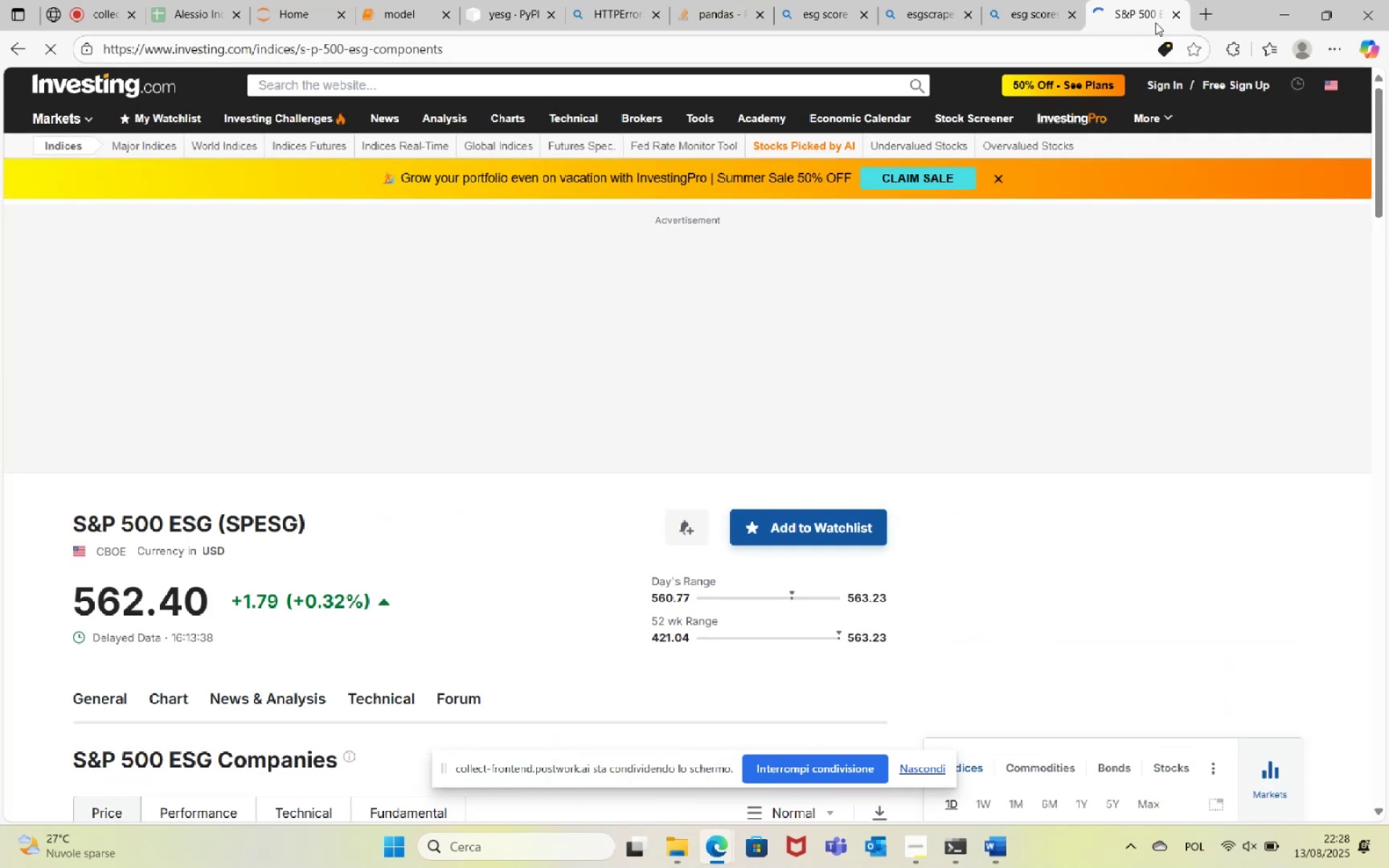 
left_click([1170, 14])
 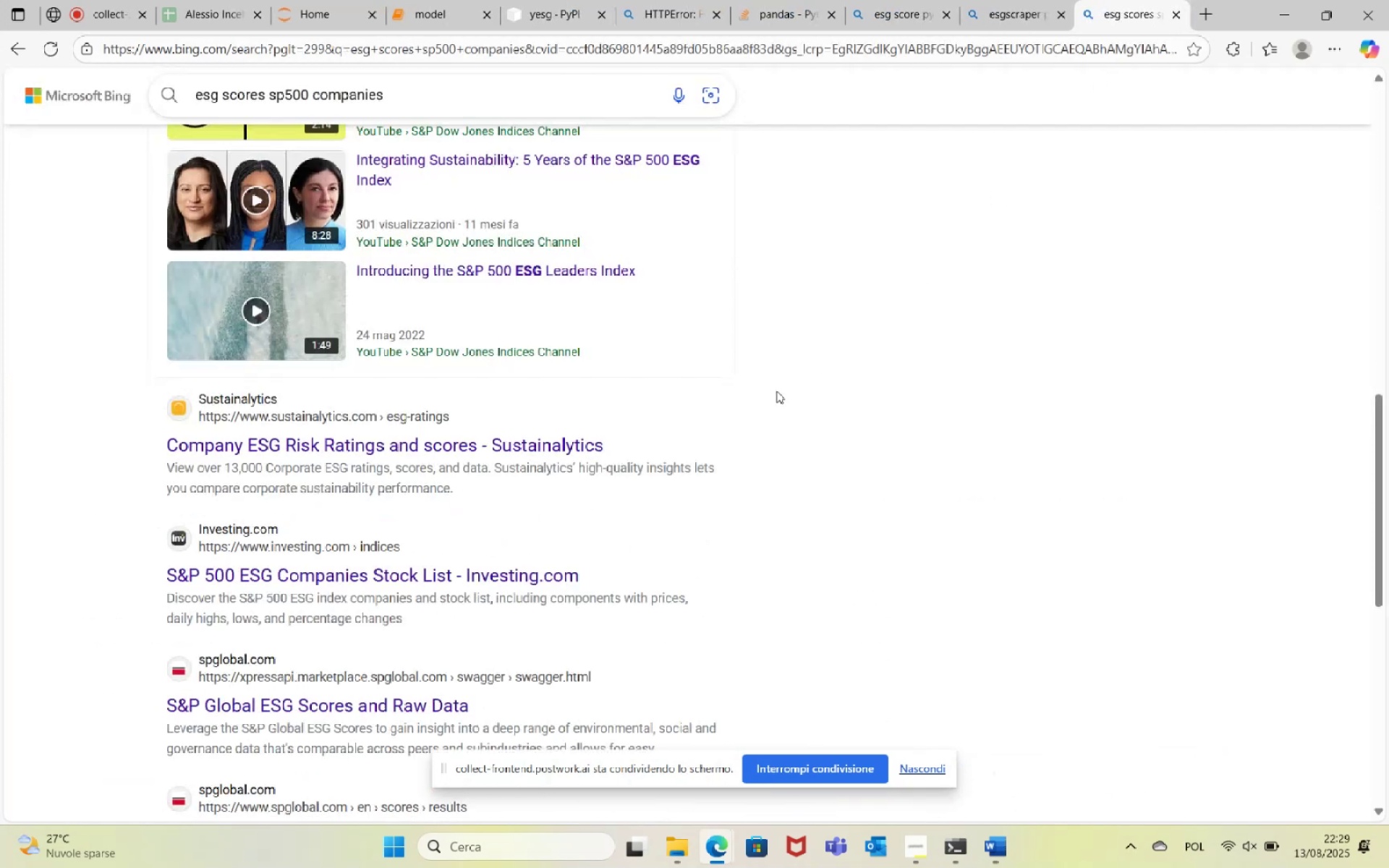 
scroll: coordinate [663, 458], scroll_direction: down, amount: 6.0
 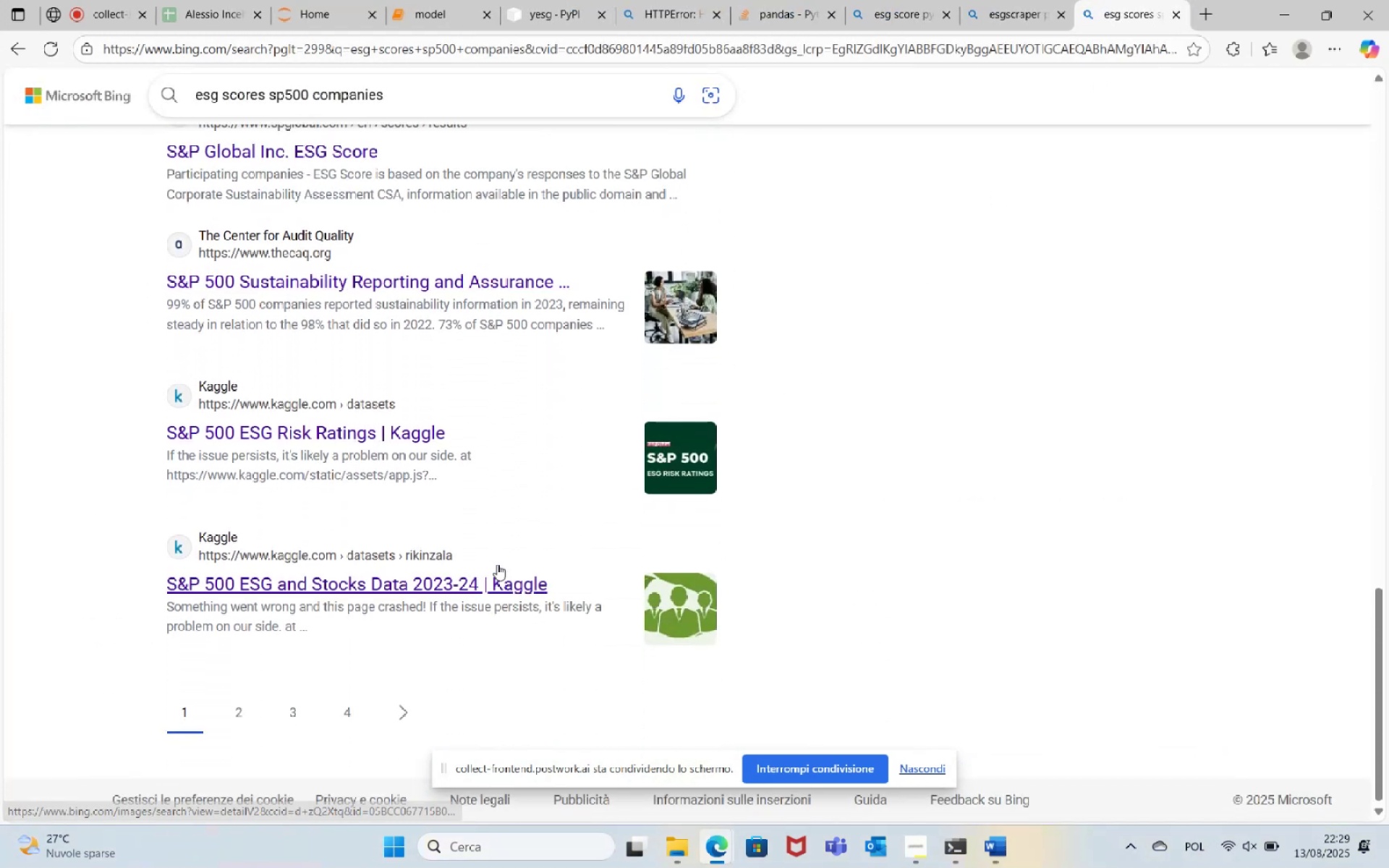 
left_click([472, 587])
 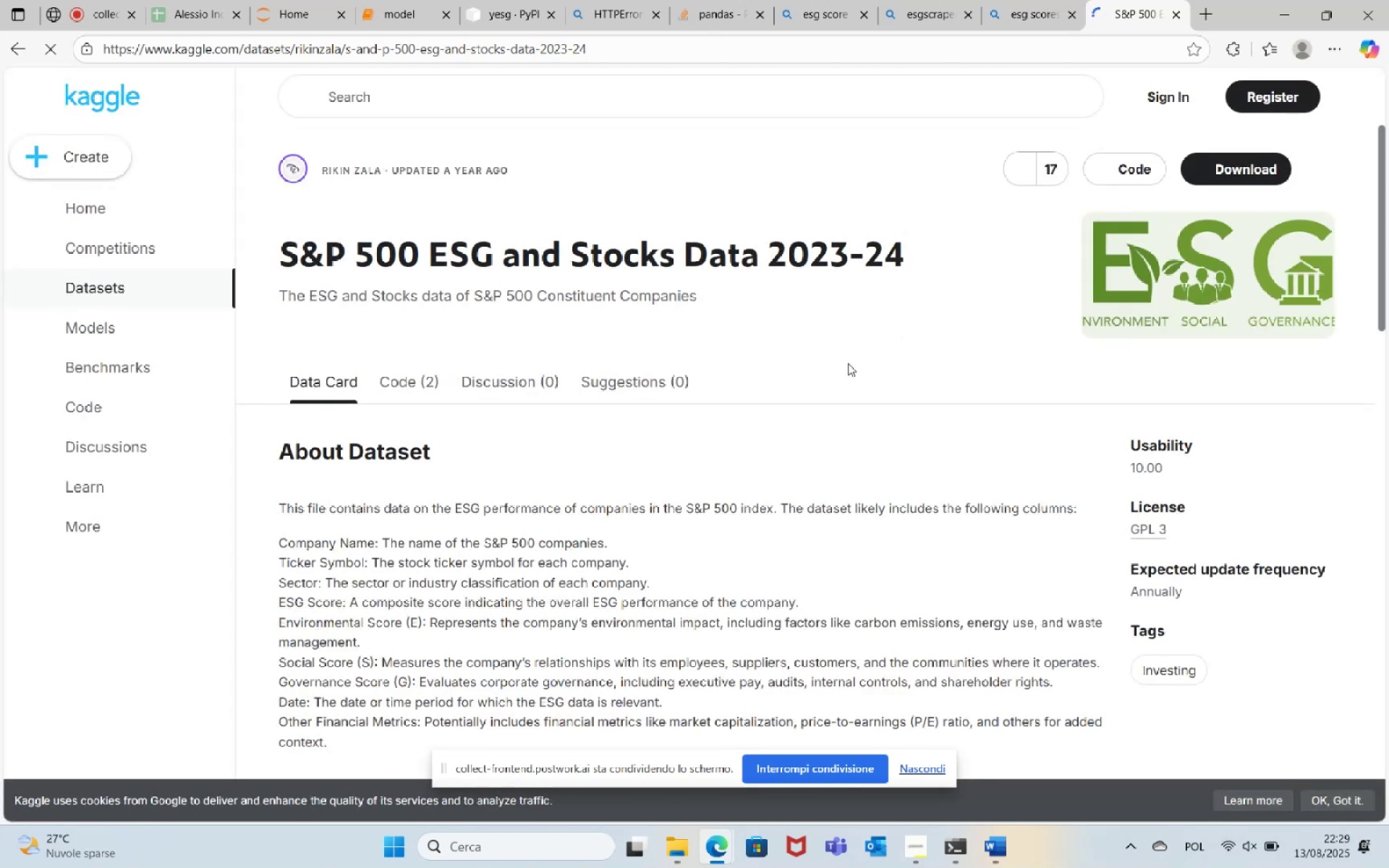 
wait(12.22)
 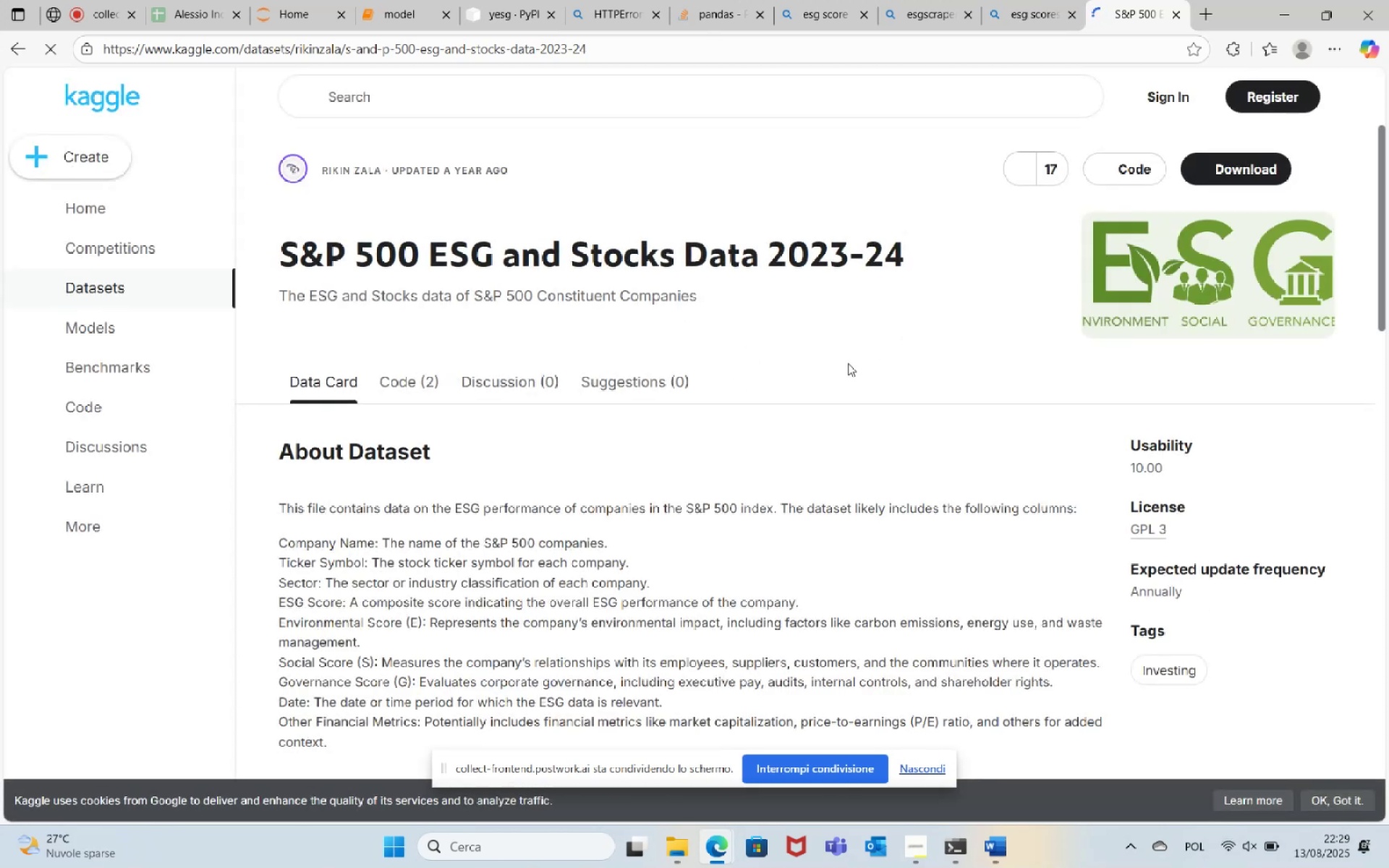 
scroll: coordinate [680, 452], scroll_direction: down, amount: 8.0
 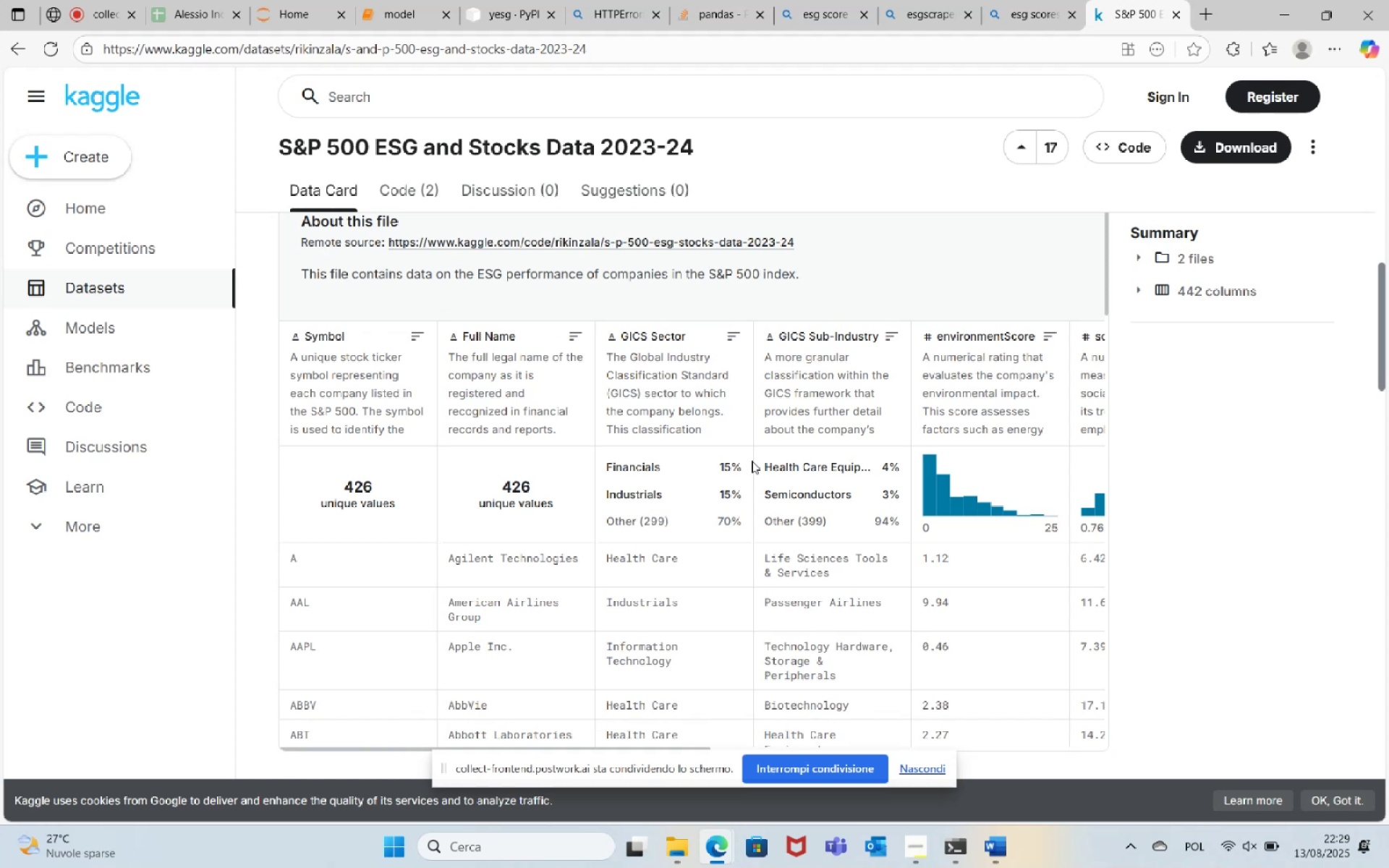 
wait(44.15)
 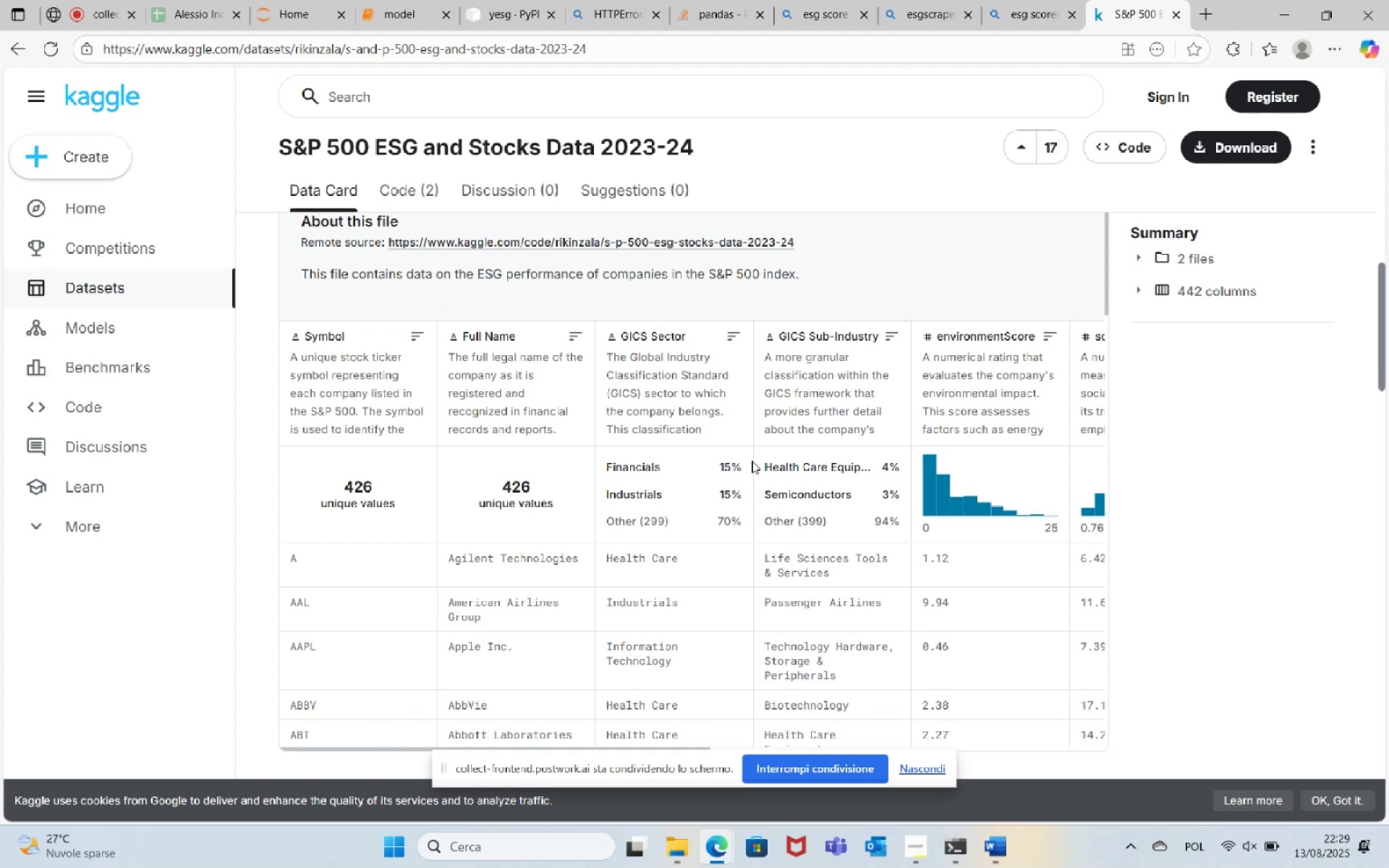 
scroll: coordinate [1027, 529], scroll_direction: down, amount: 31.0
 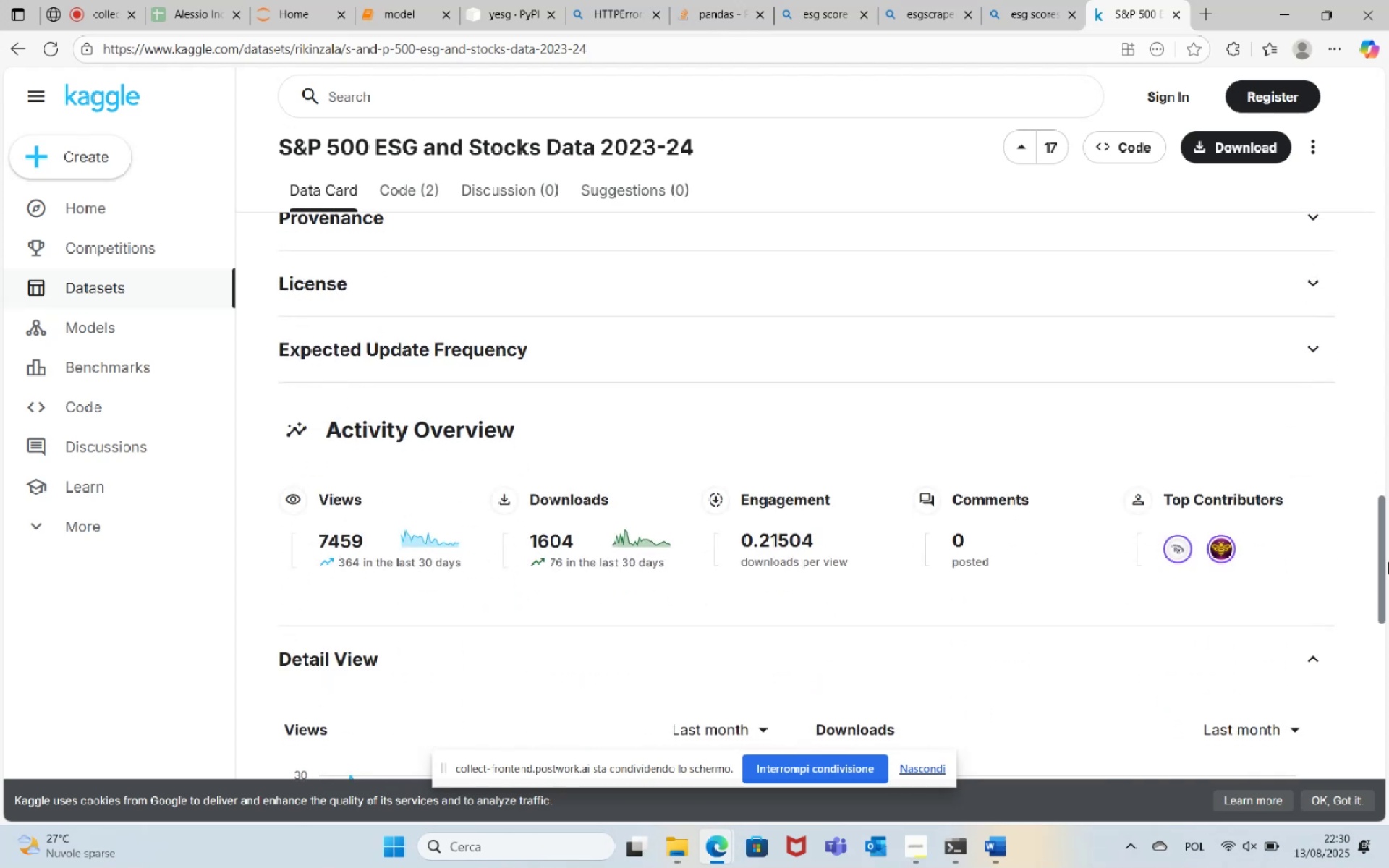 
left_click_drag(start_coordinate=[1388, 567], to_coordinate=[1376, 111])
 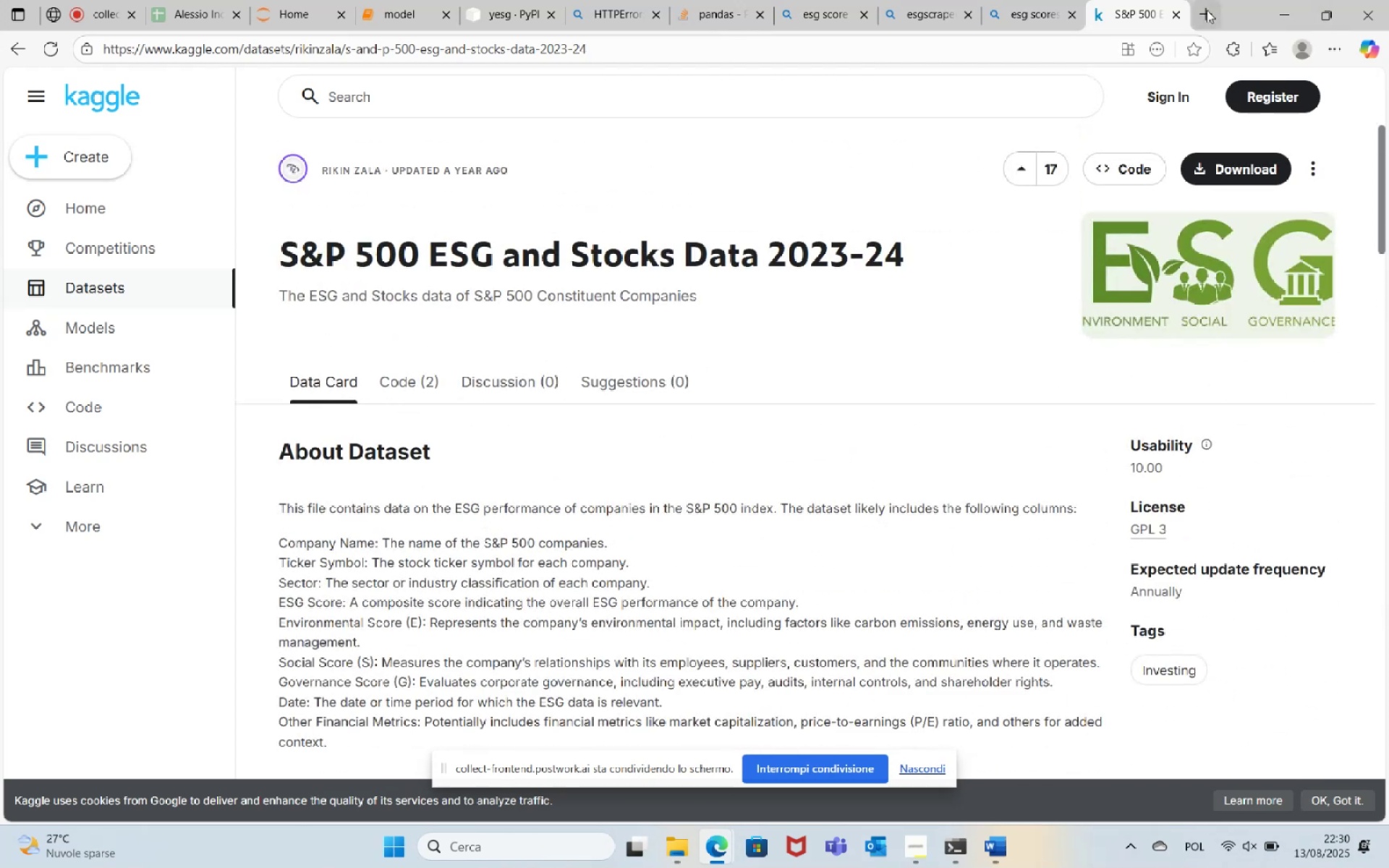 
left_click([1176, 12])
 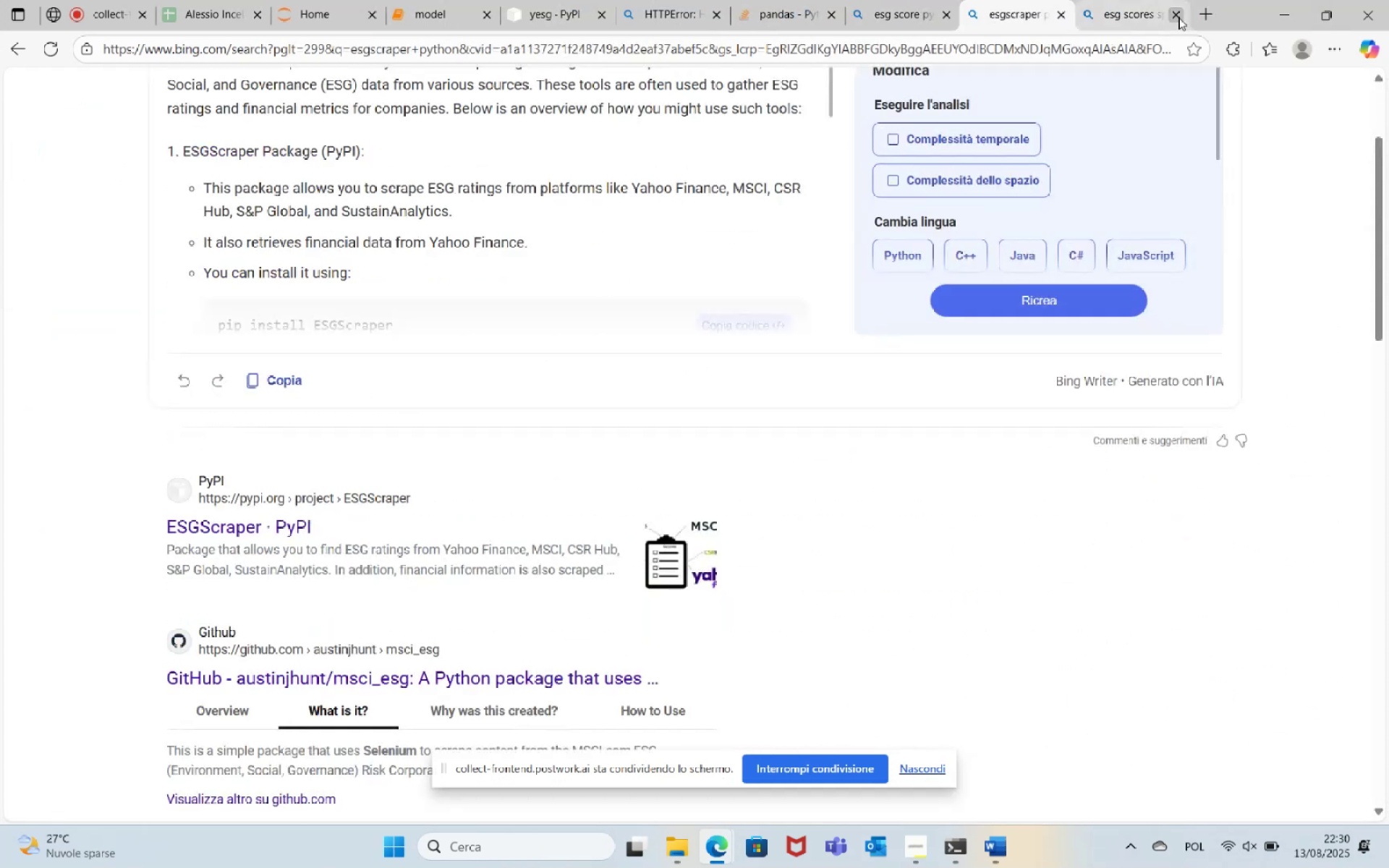 
double_click([1178, 17])
 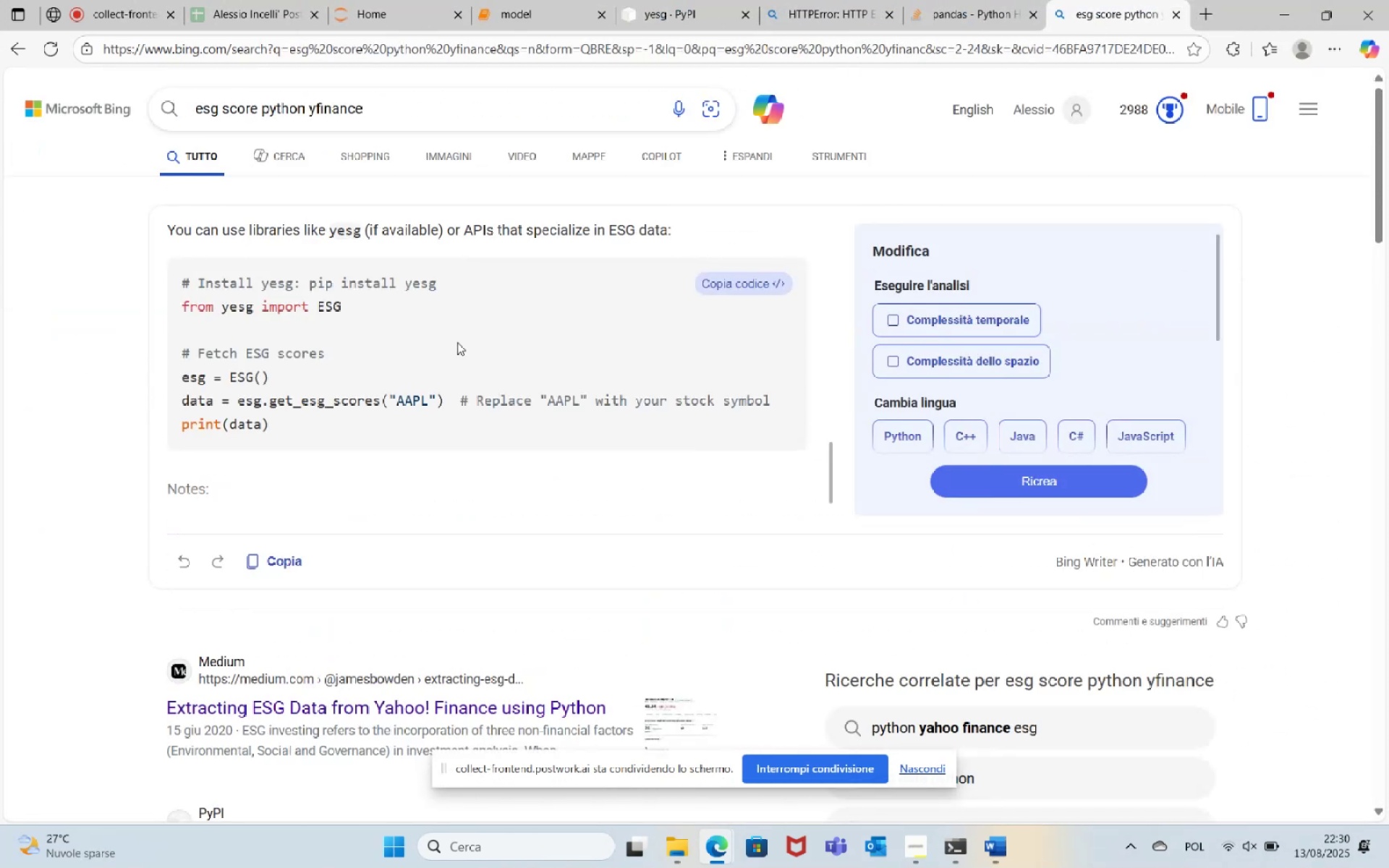 
scroll: coordinate [457, 346], scroll_direction: down, amount: 2.0
 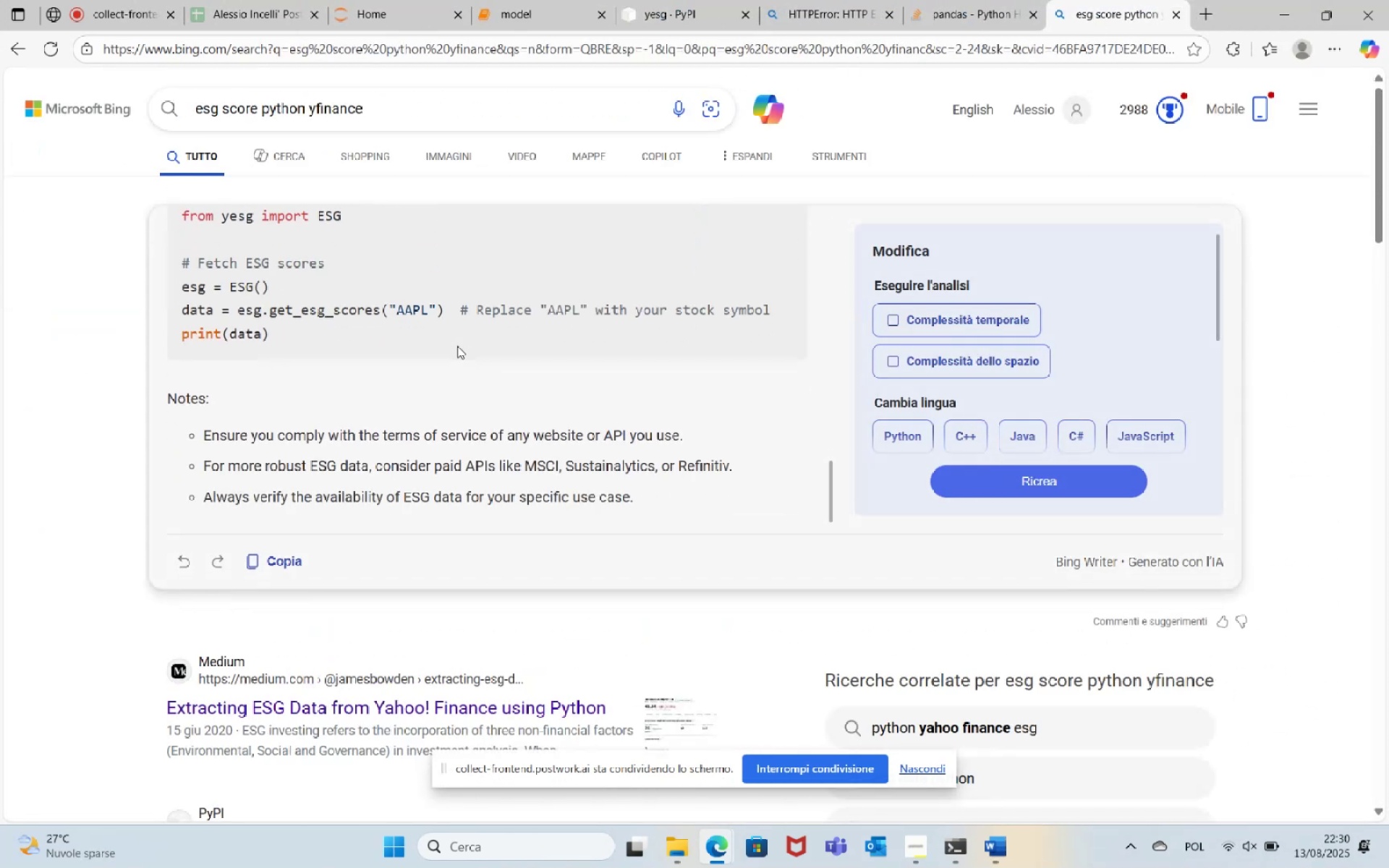 
scroll: coordinate [457, 346], scroll_direction: up, amount: 6.0
 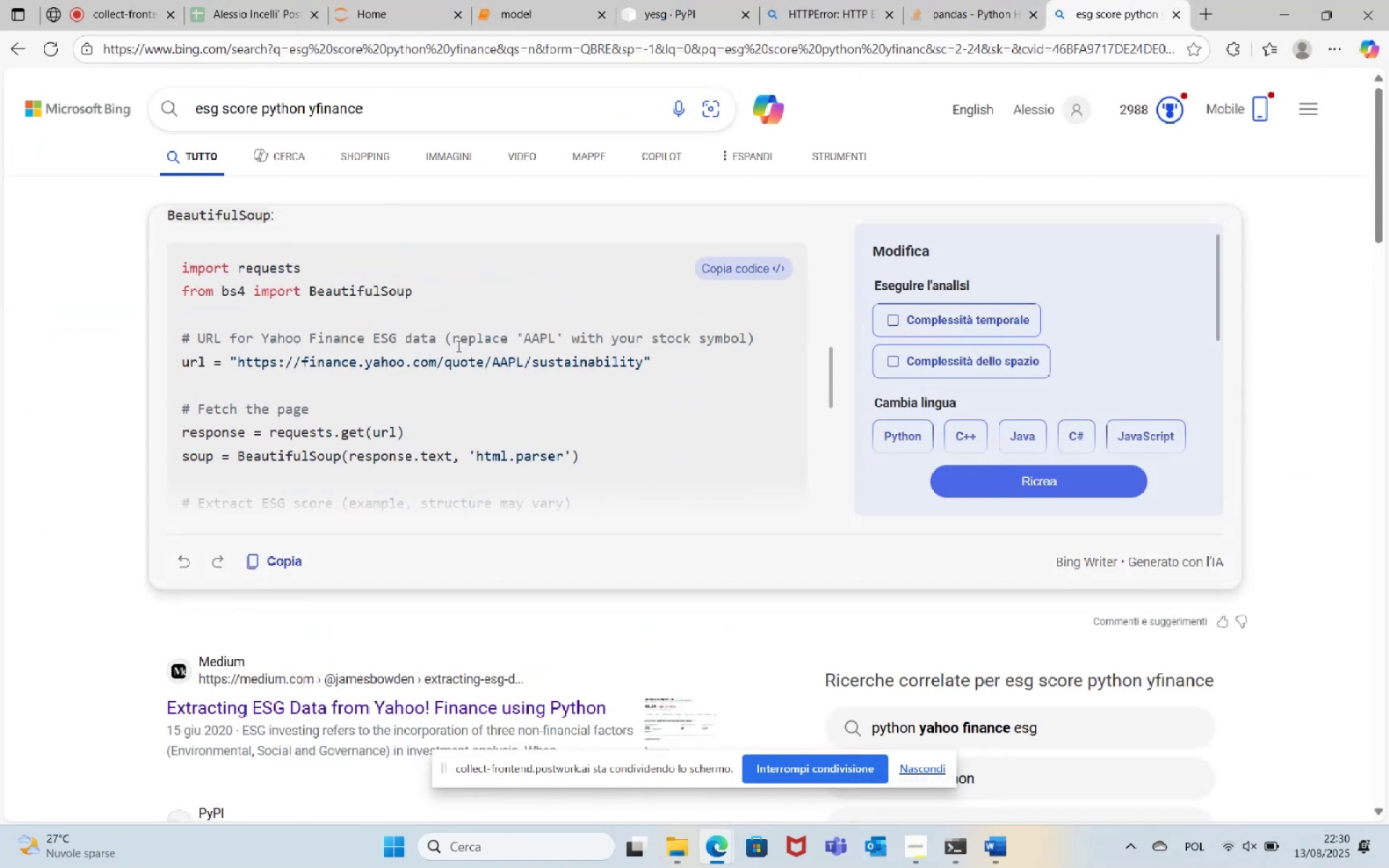 
scroll: coordinate [457, 346], scroll_direction: down, amount: 1.0
 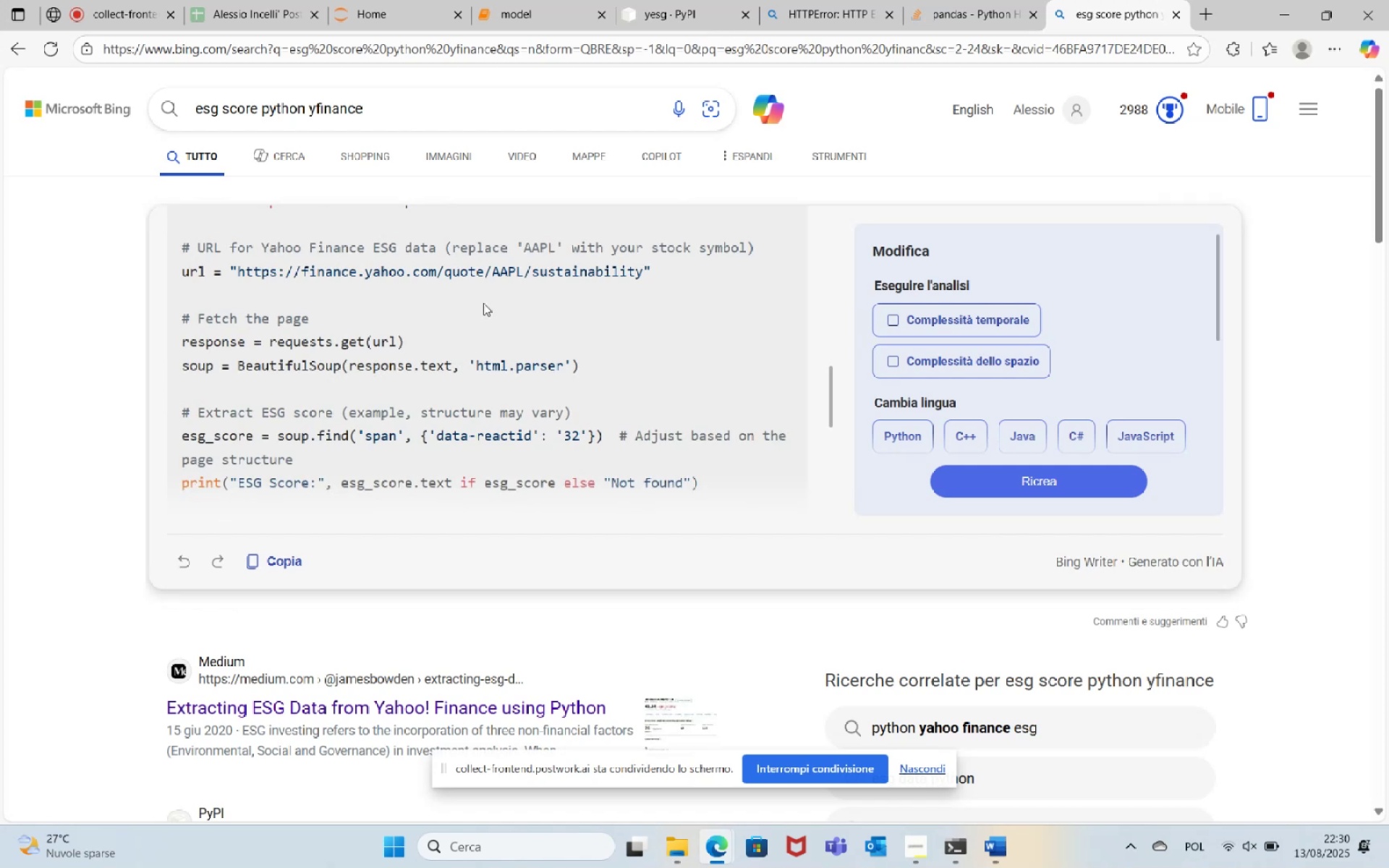 
left_click_drag(start_coordinate=[237, 271], to_coordinate=[641, 273])
 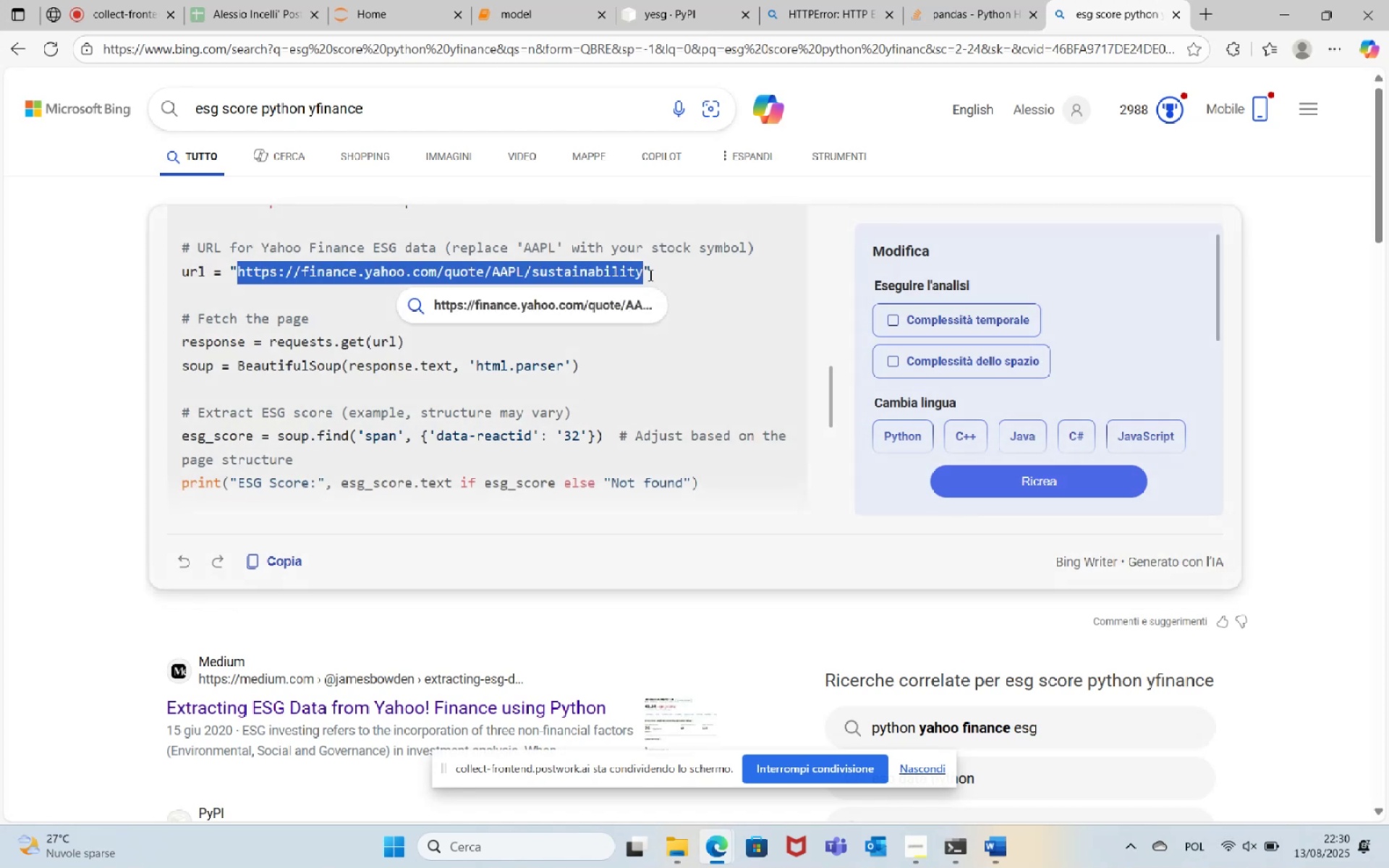 
key(Control+C)
 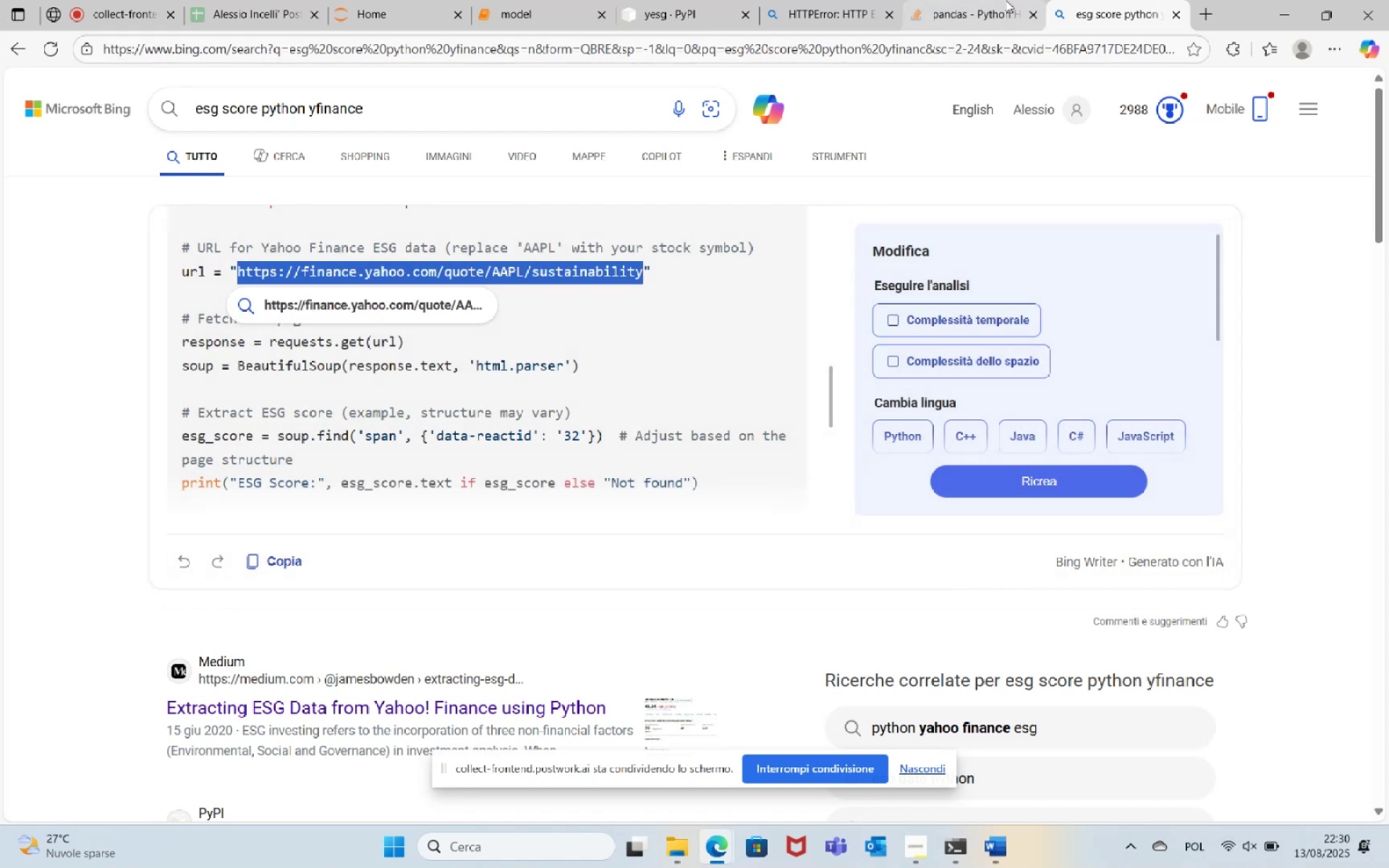 
left_click([1203, 12])
 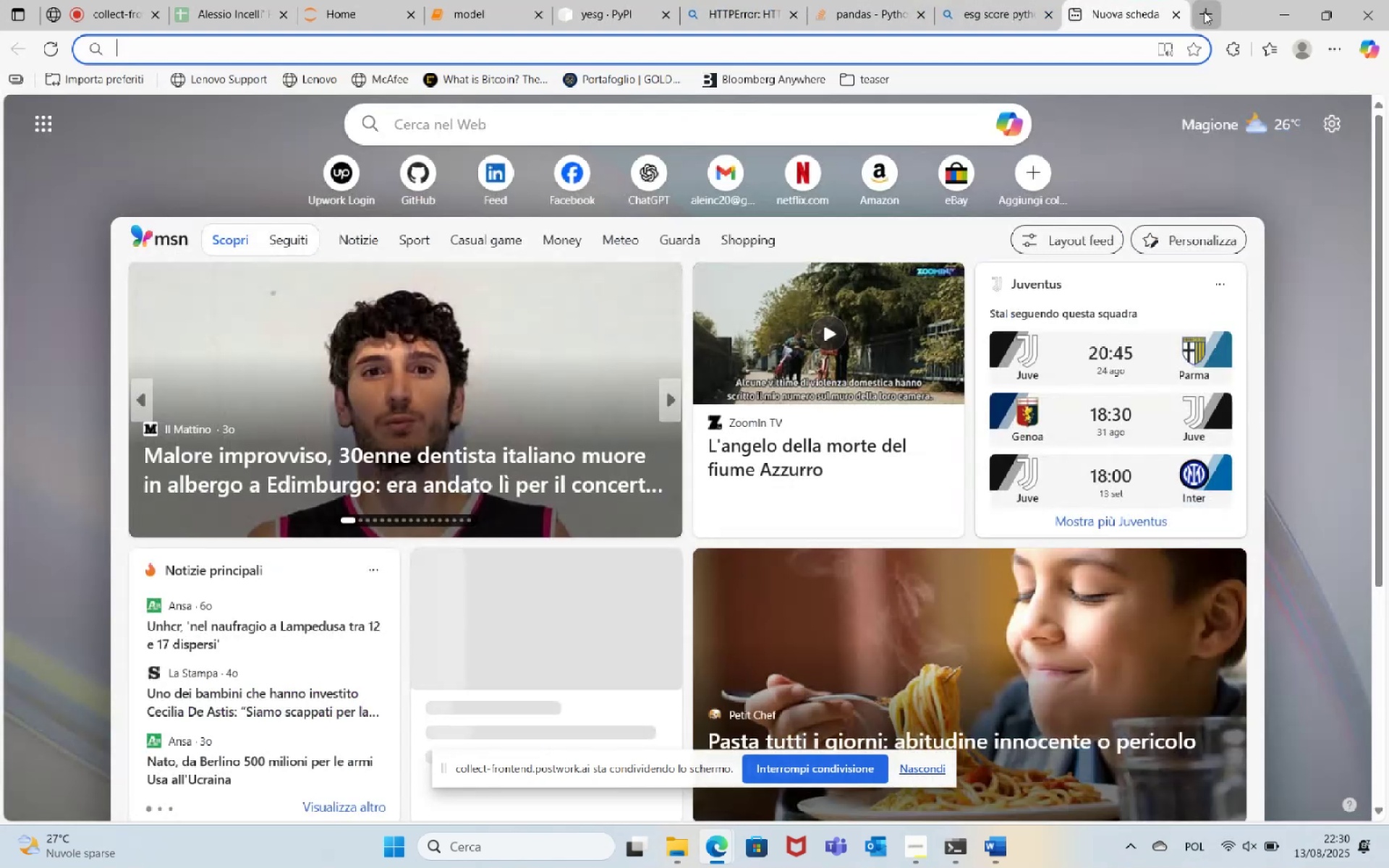 
key(Control+V)
 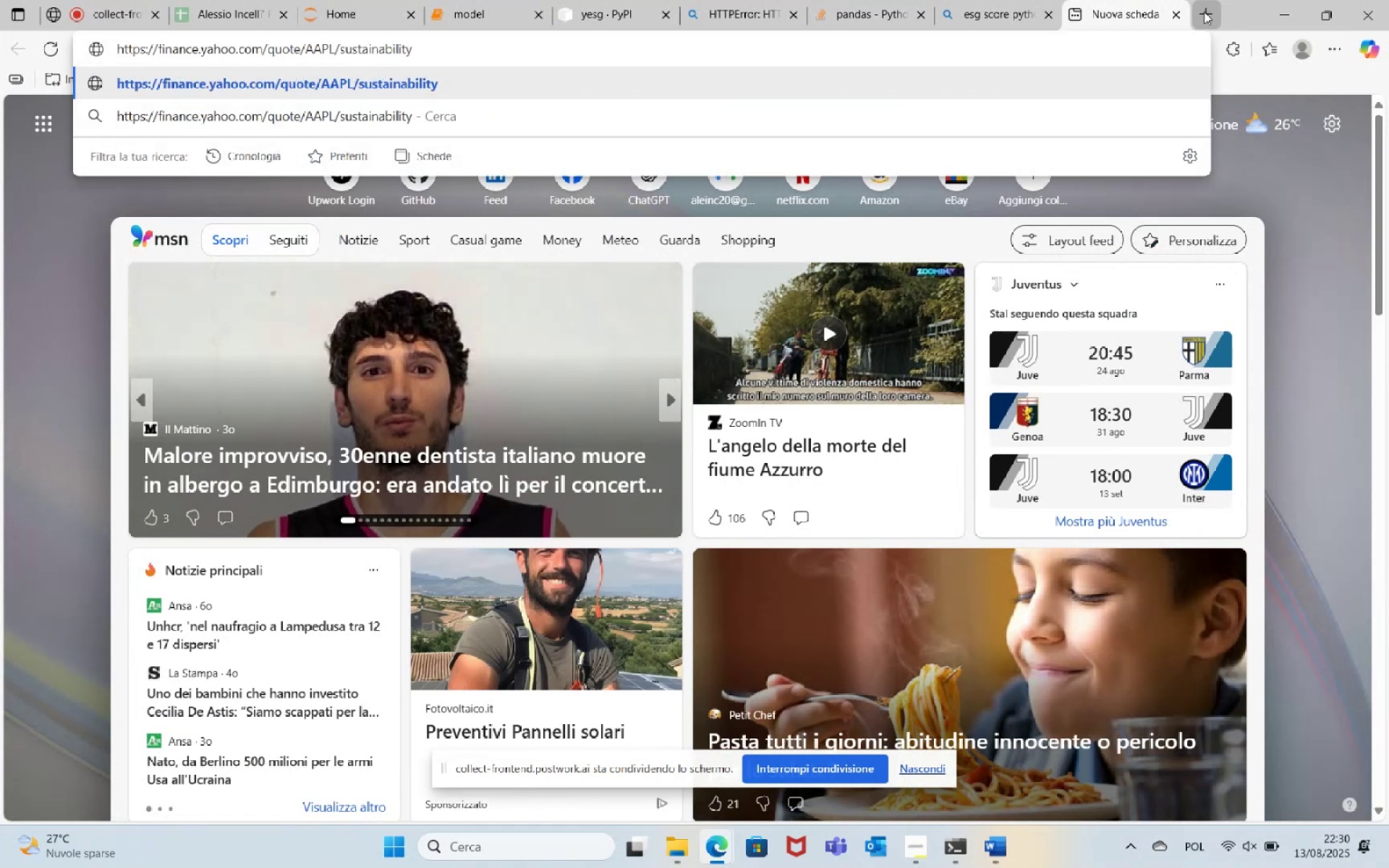 
key(Enter)
 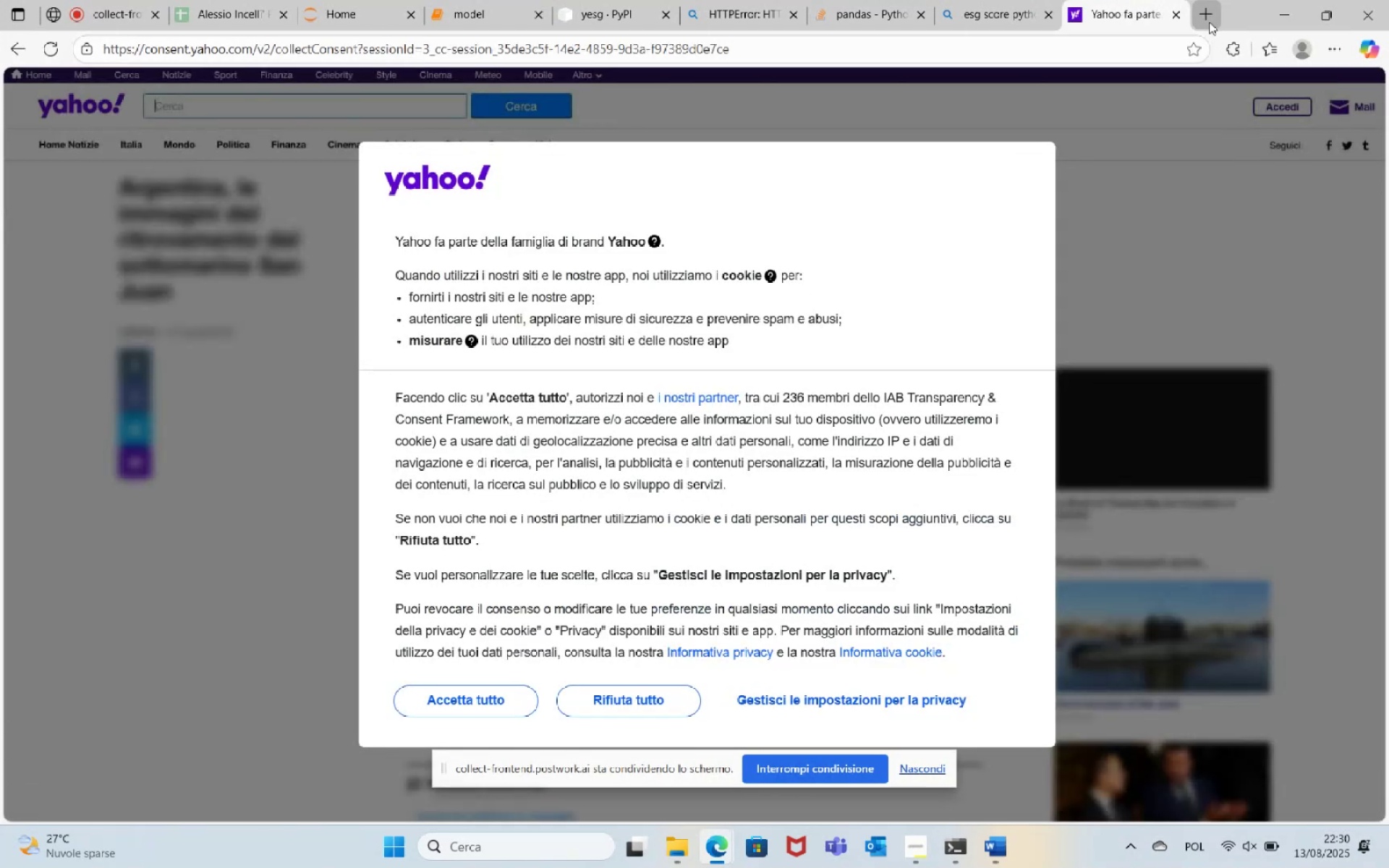 
left_click([624, 692])
 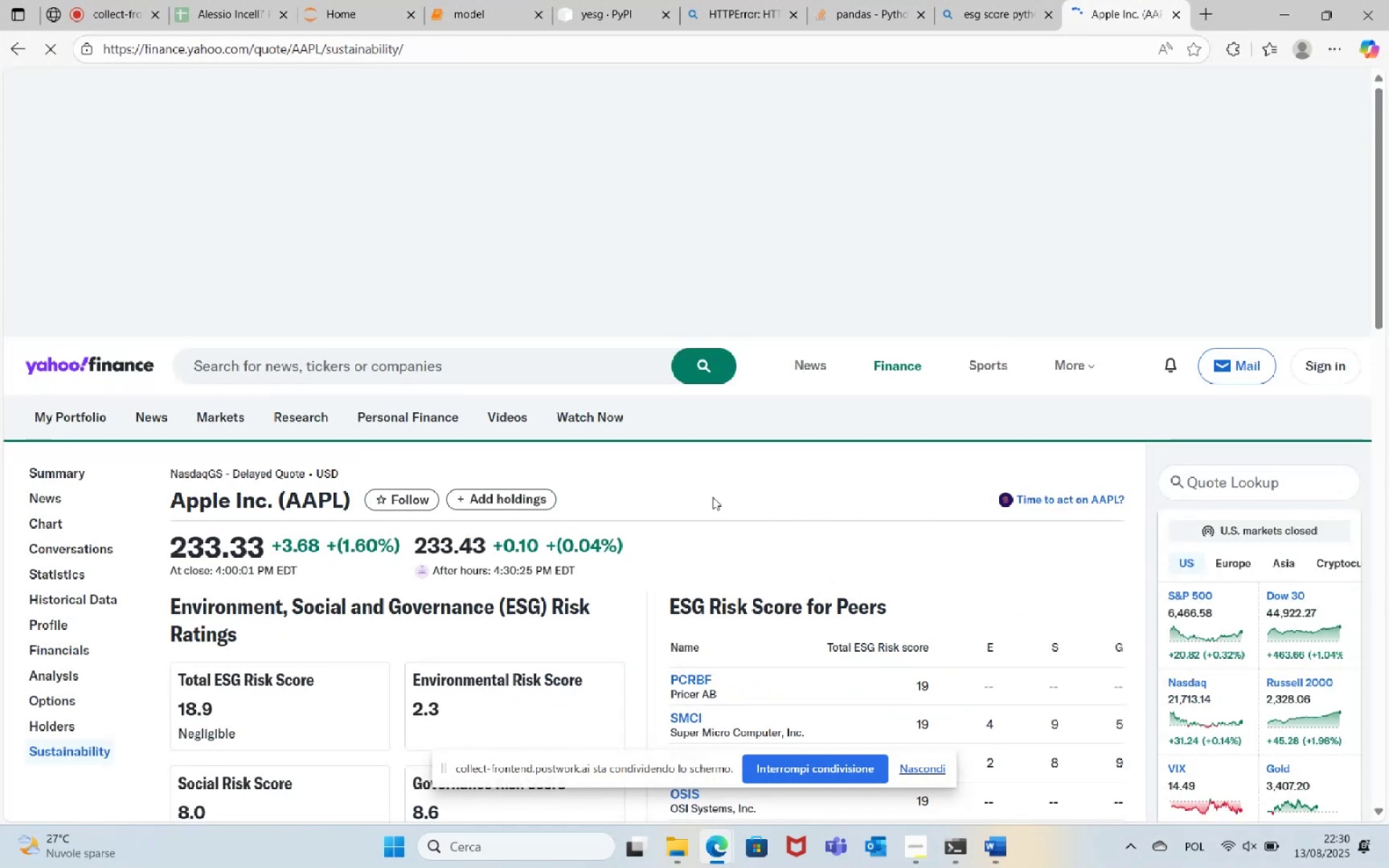 
scroll: coordinate [681, 451], scroll_direction: down, amount: 2.0
 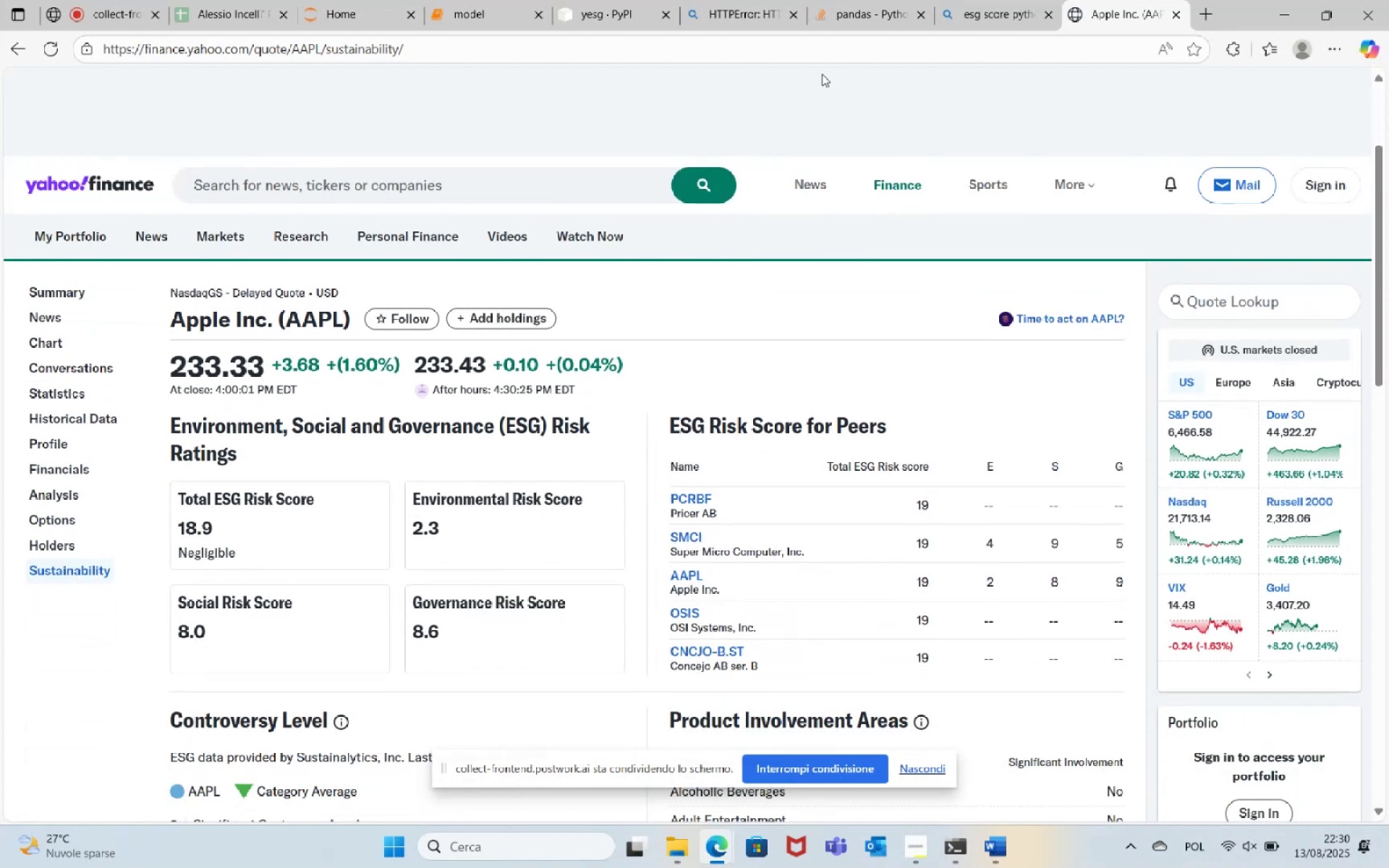 
left_click([1014, 6])
 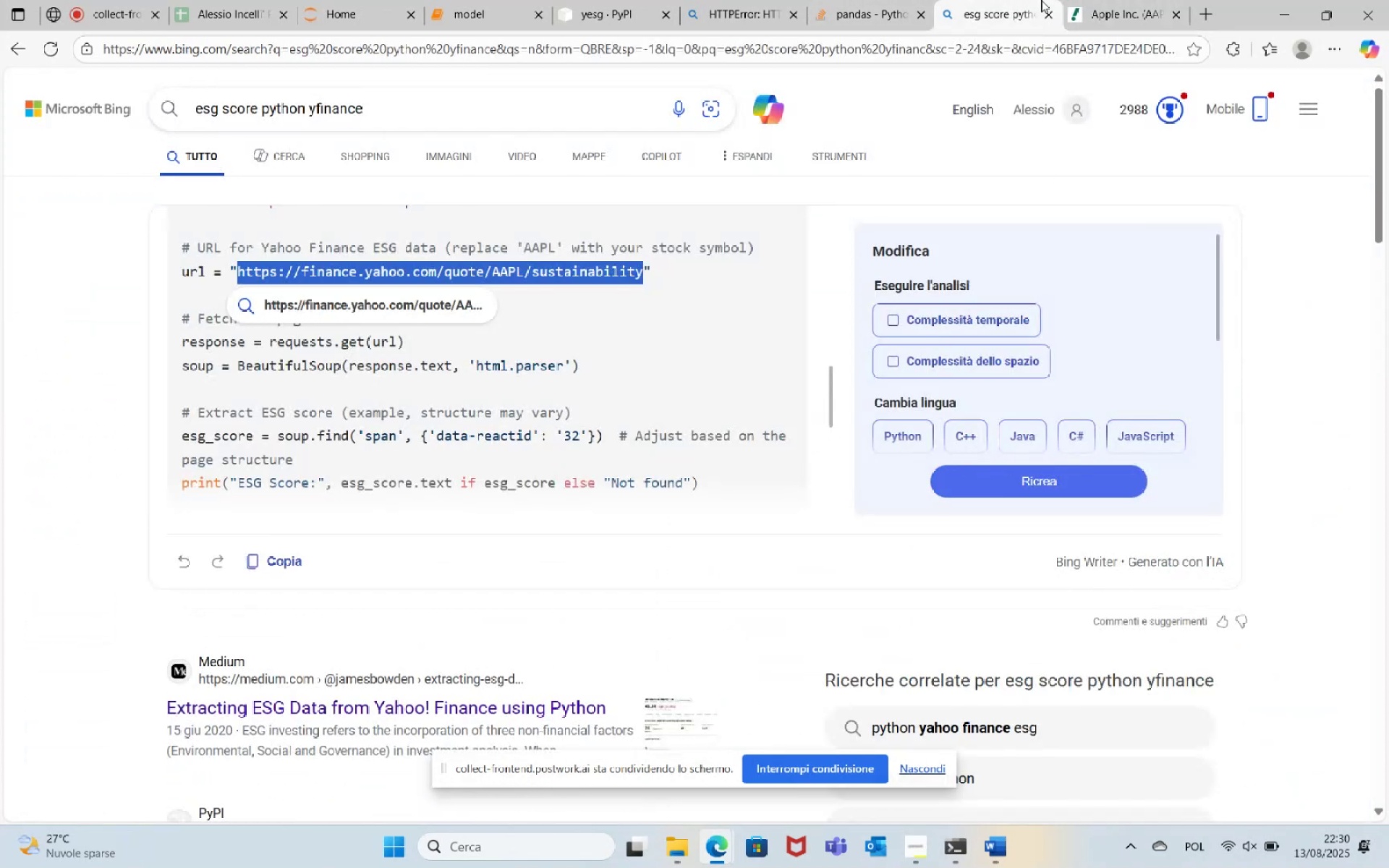 
left_click([1086, 0])
 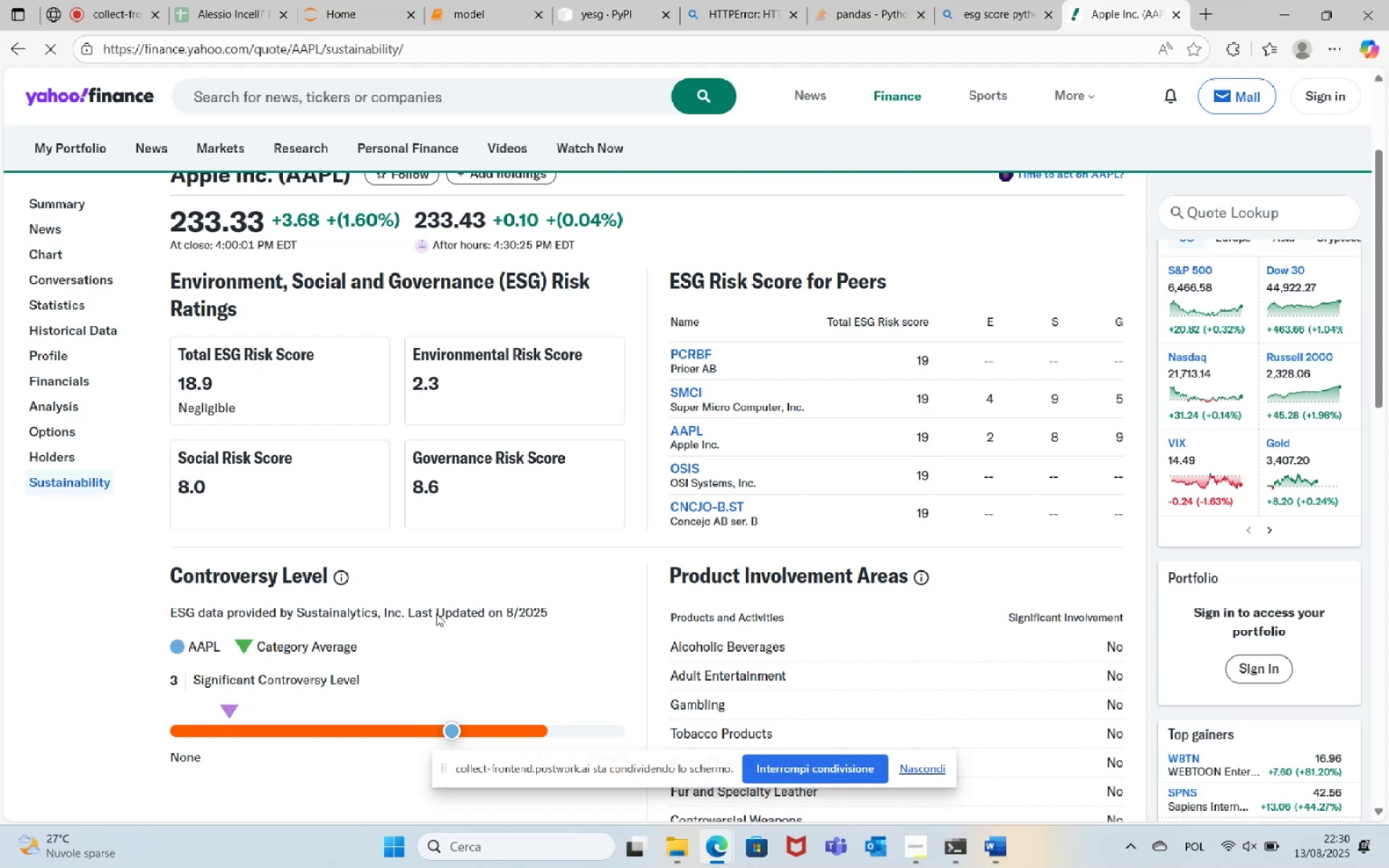 
scroll: coordinate [425, 576], scroll_direction: up, amount: 2.0
 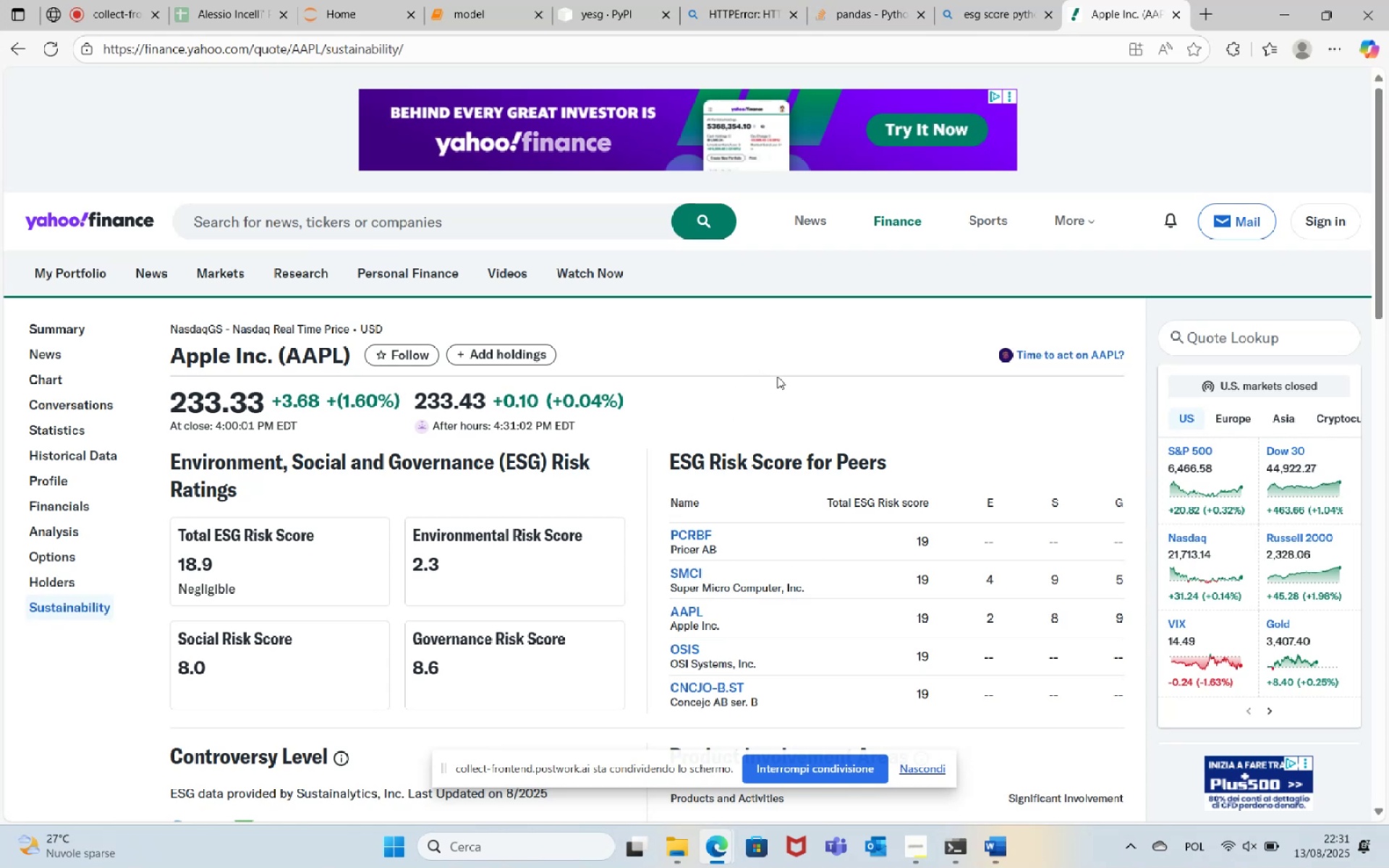 
wait(21.16)
 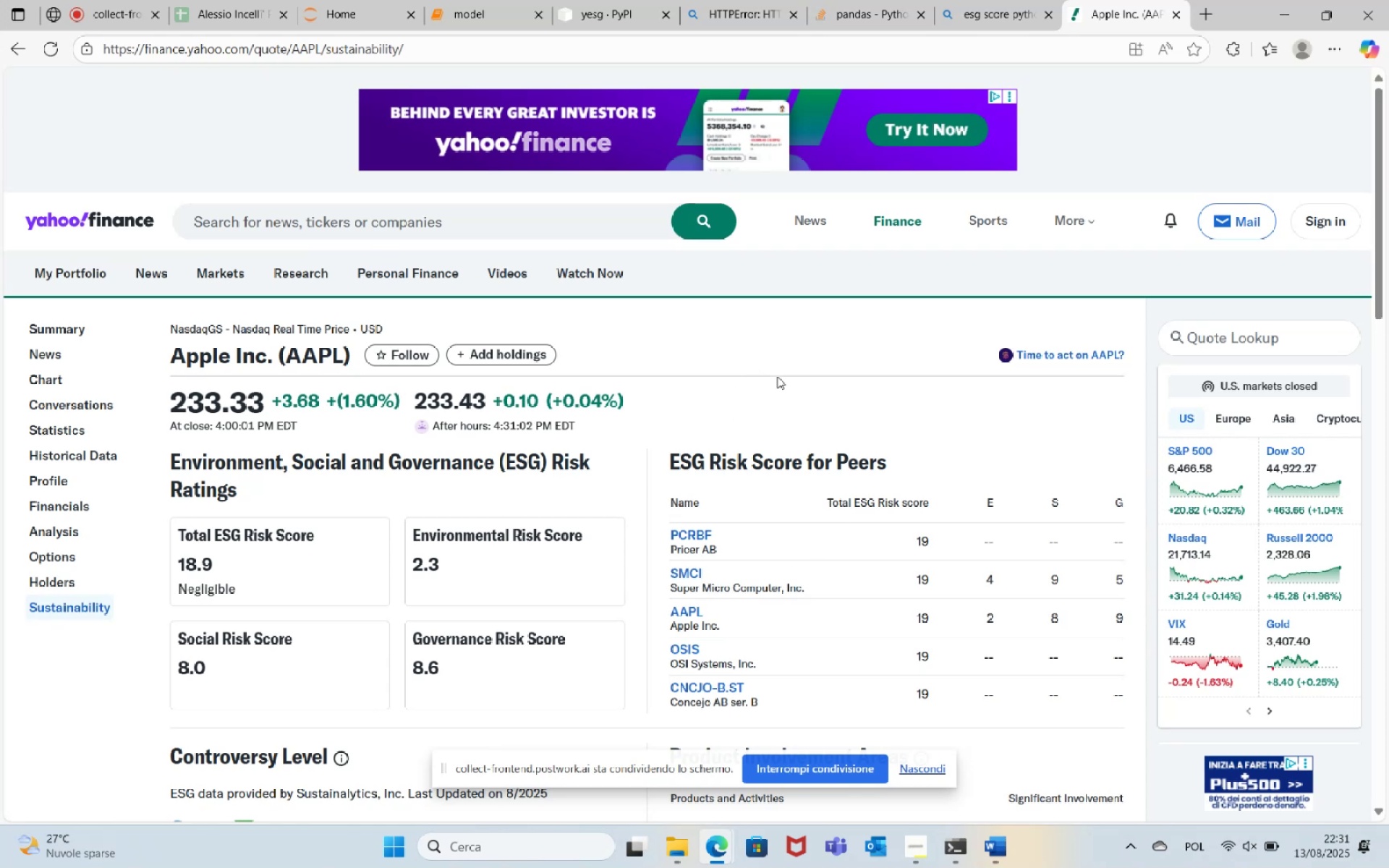 
mouse_move([974, 17])
 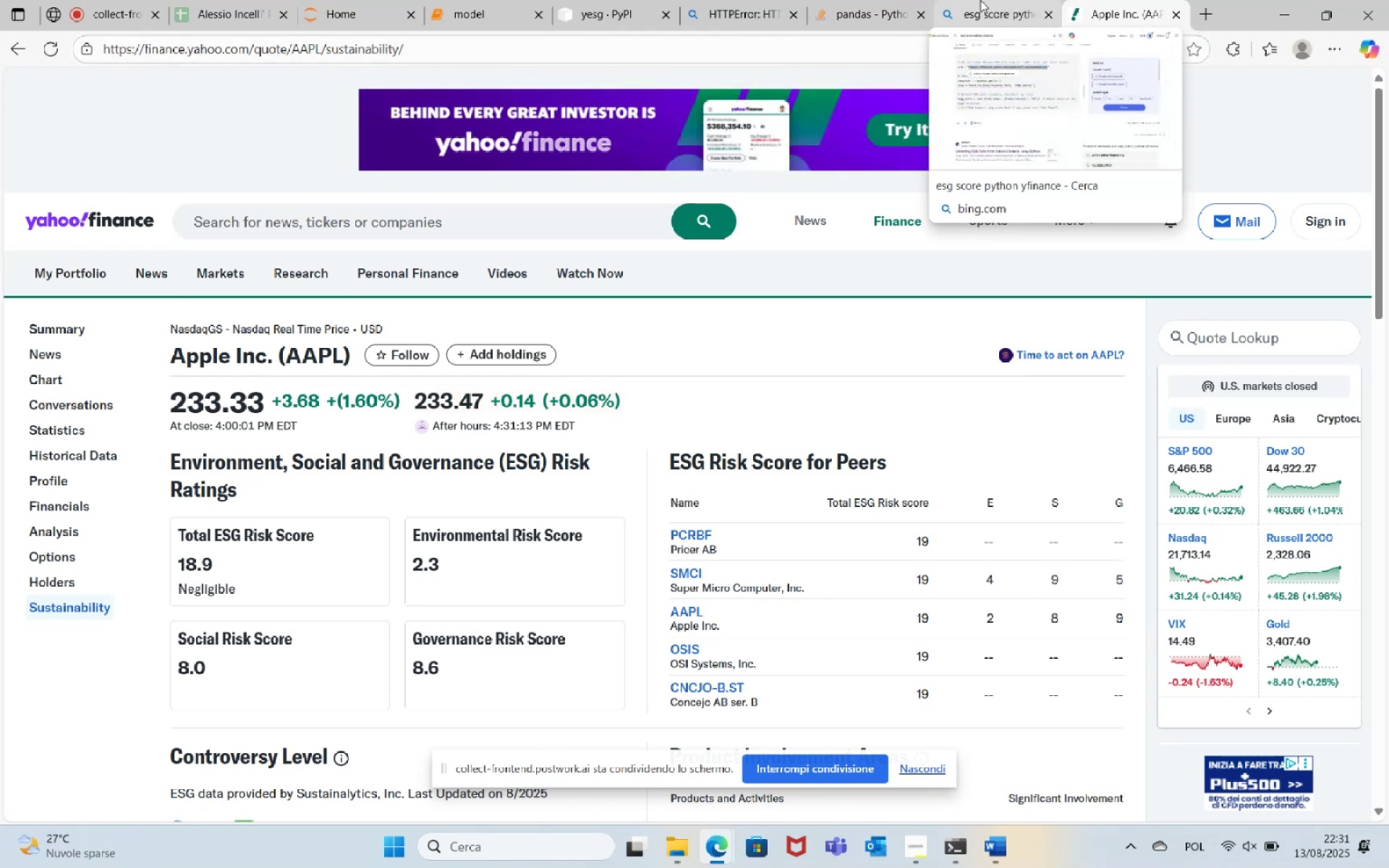 
left_click([982, 0])
 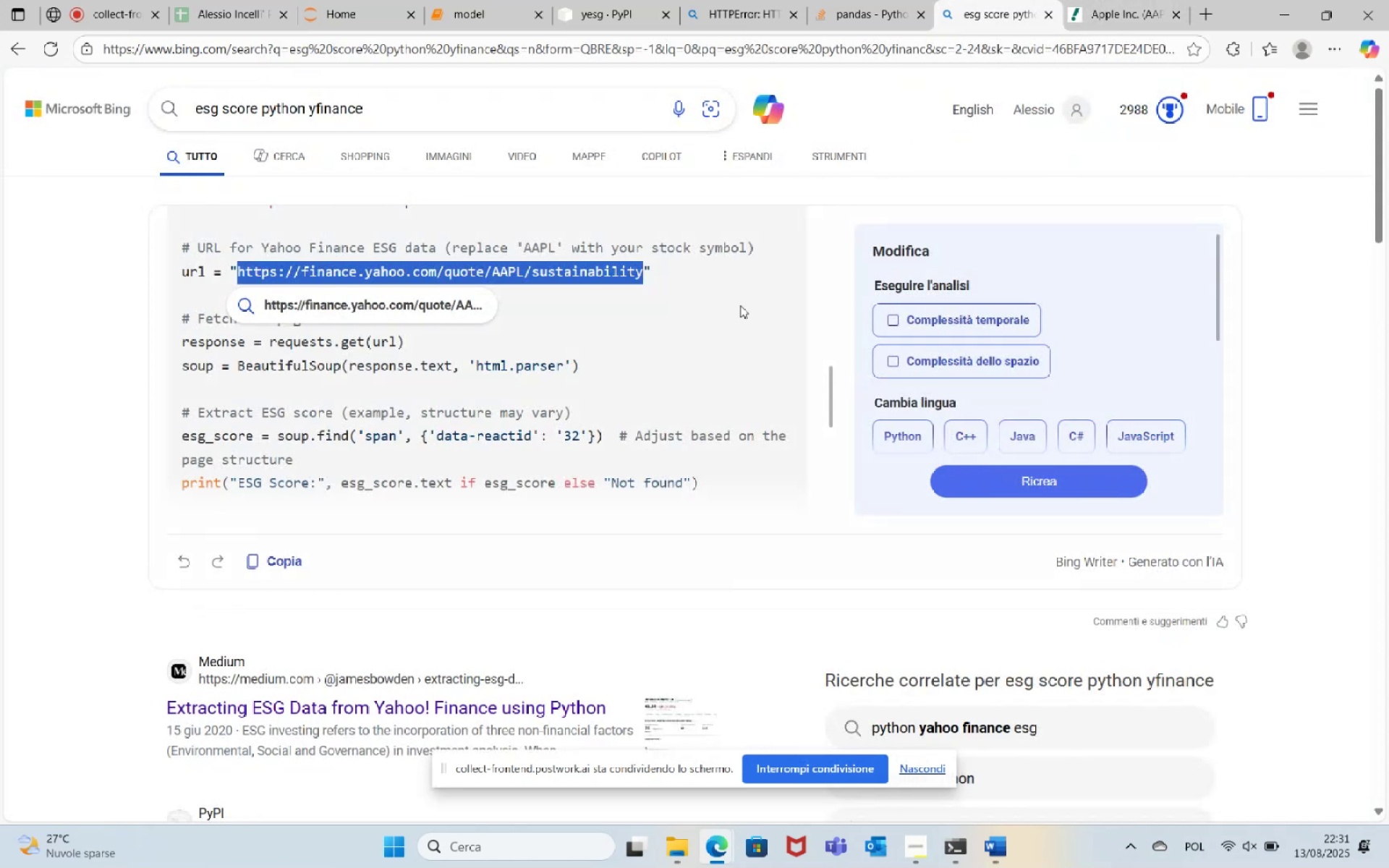 
left_click([705, 341])
 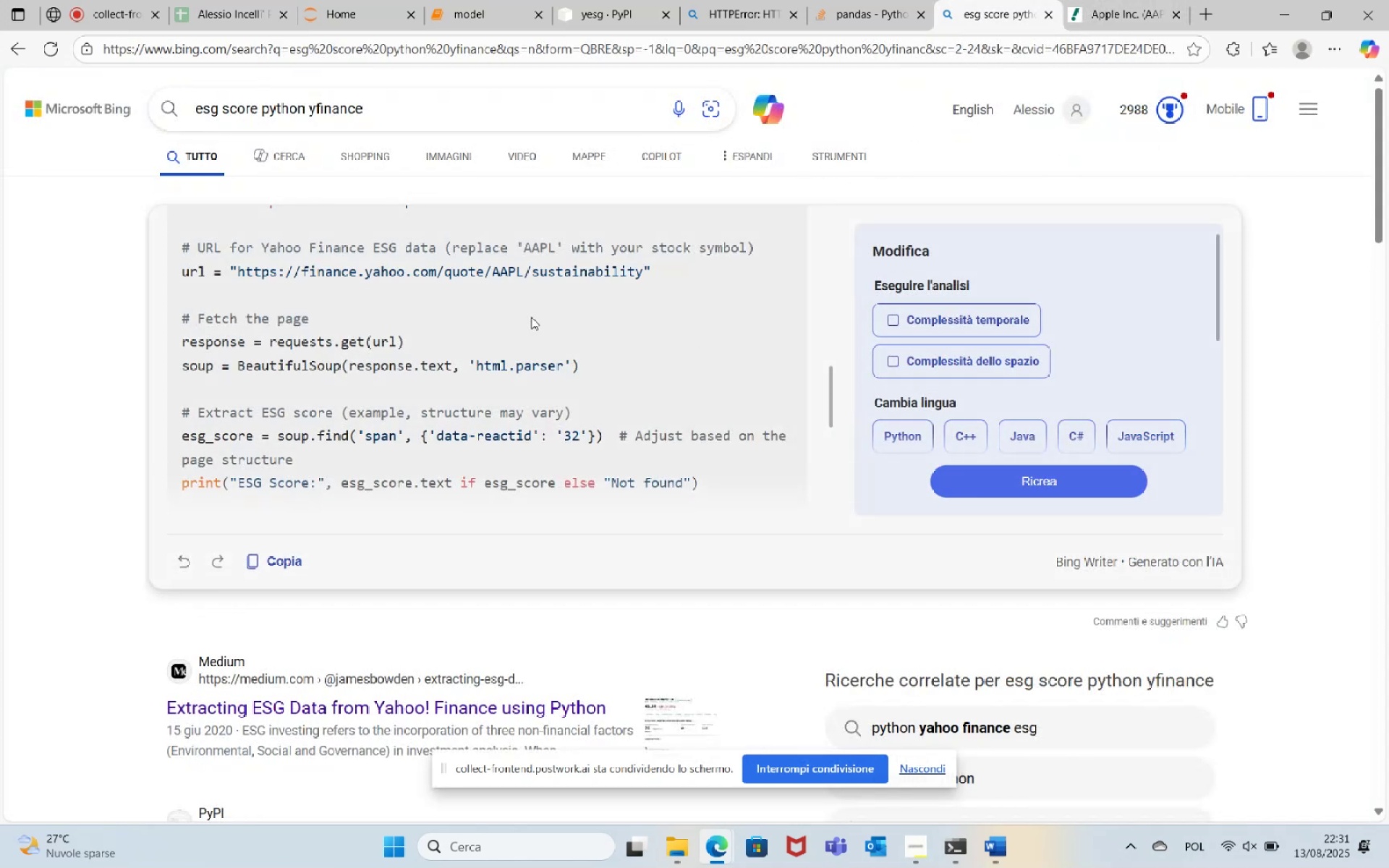 
wait(5.47)
 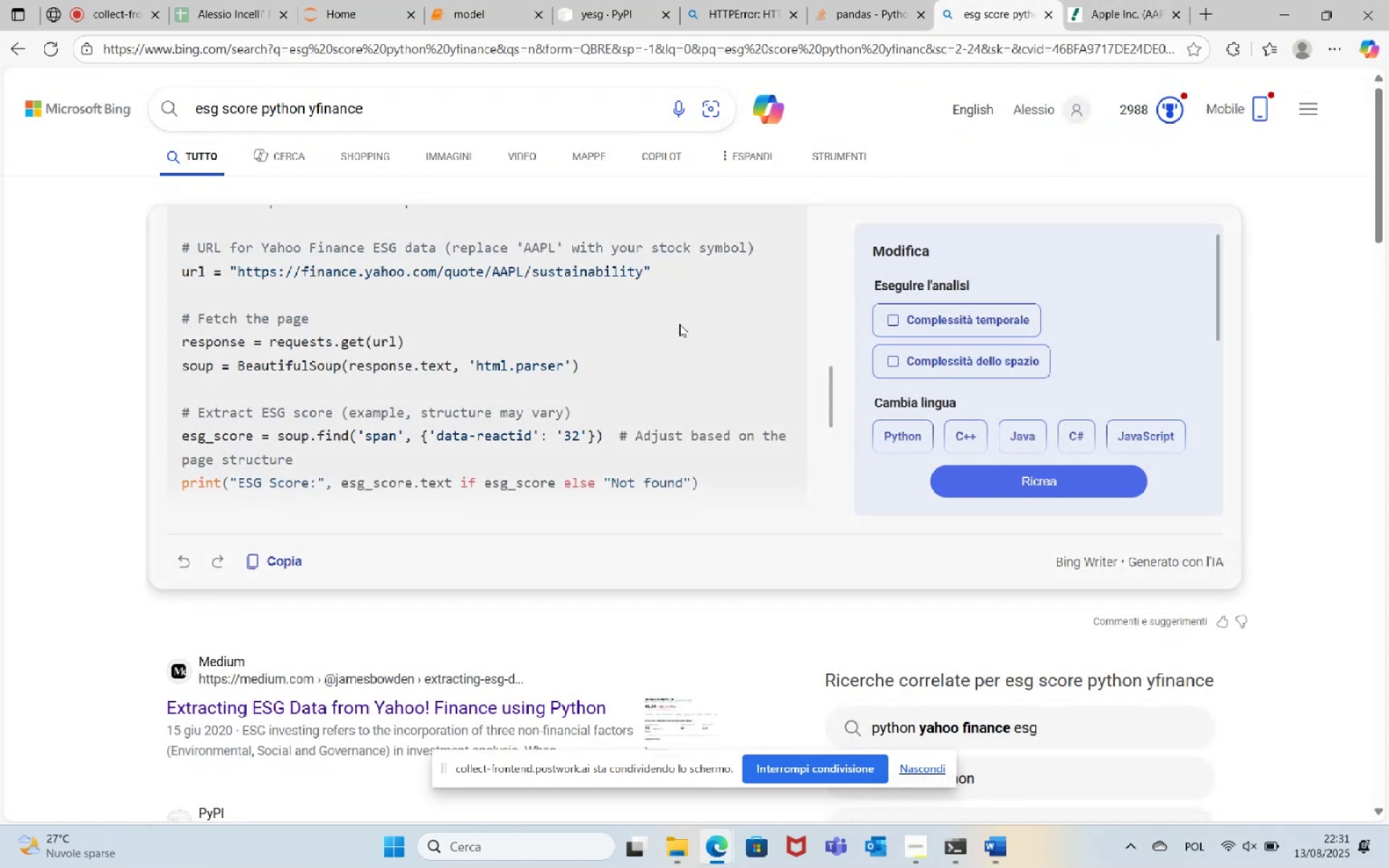 
scroll: coordinate [669, 370], scroll_direction: down, amount: 3.0
 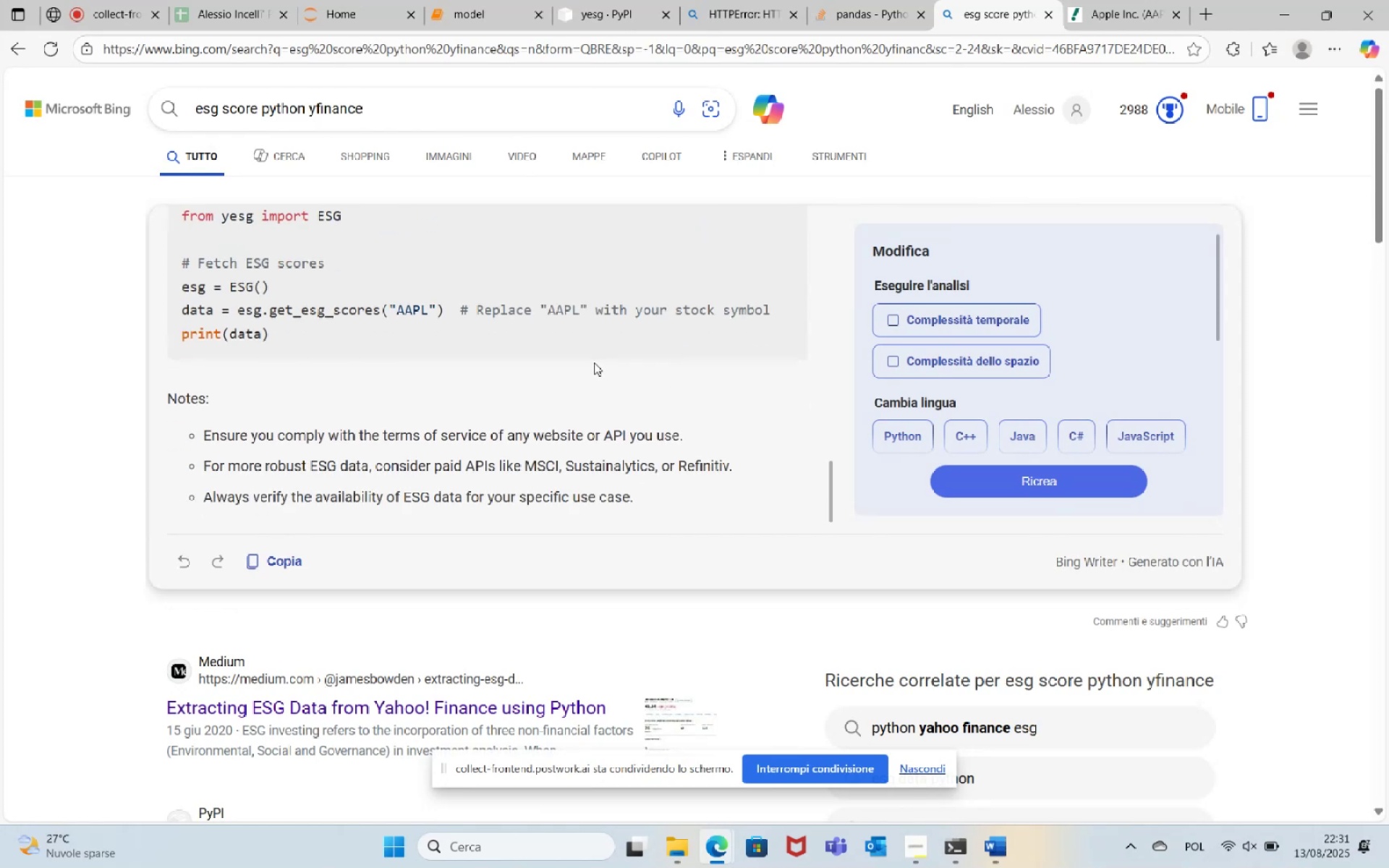 
scroll: coordinate [594, 360], scroll_direction: up, amount: 1.0
 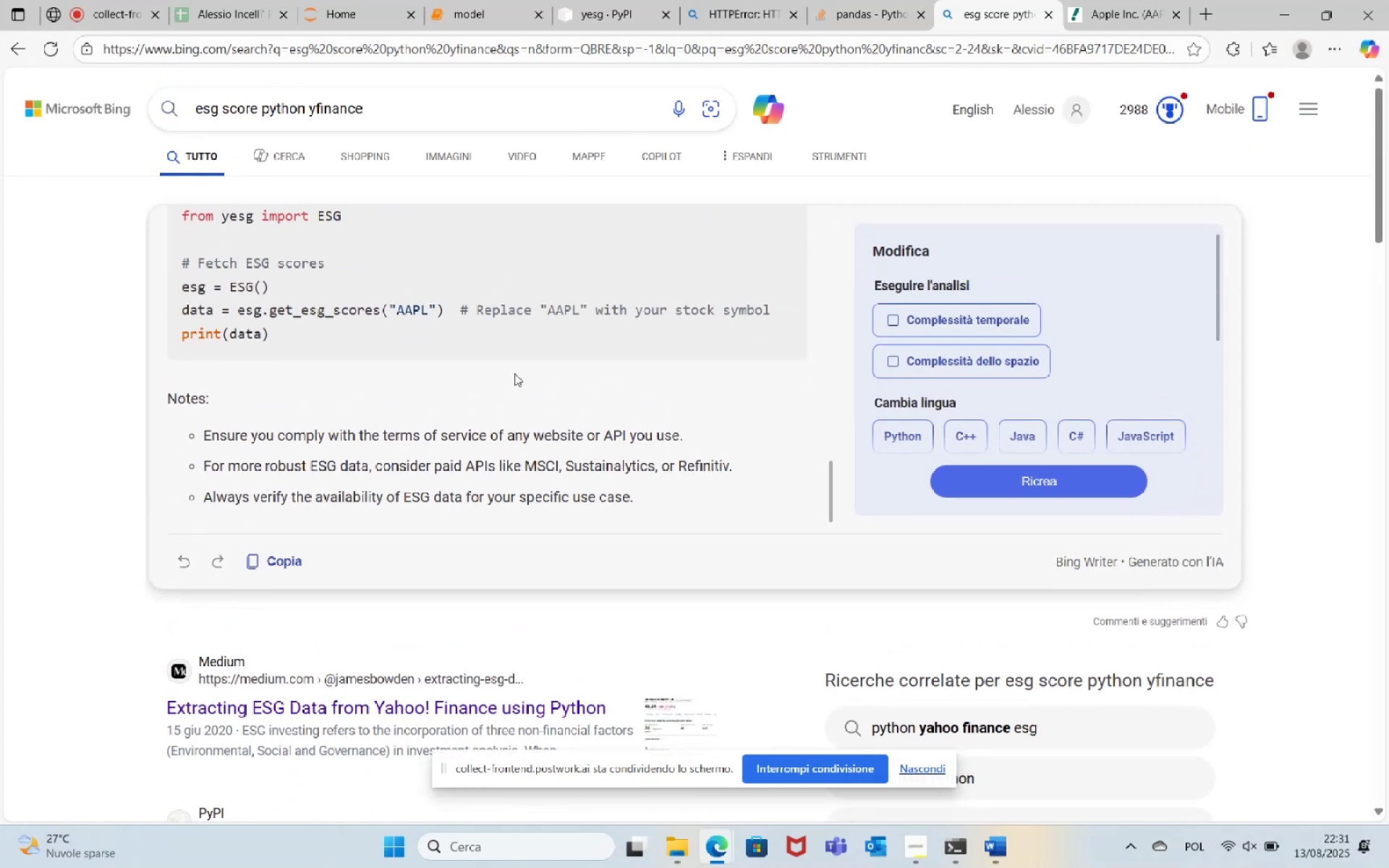 
scroll: coordinate [514, 373], scroll_direction: down, amount: 1.0
 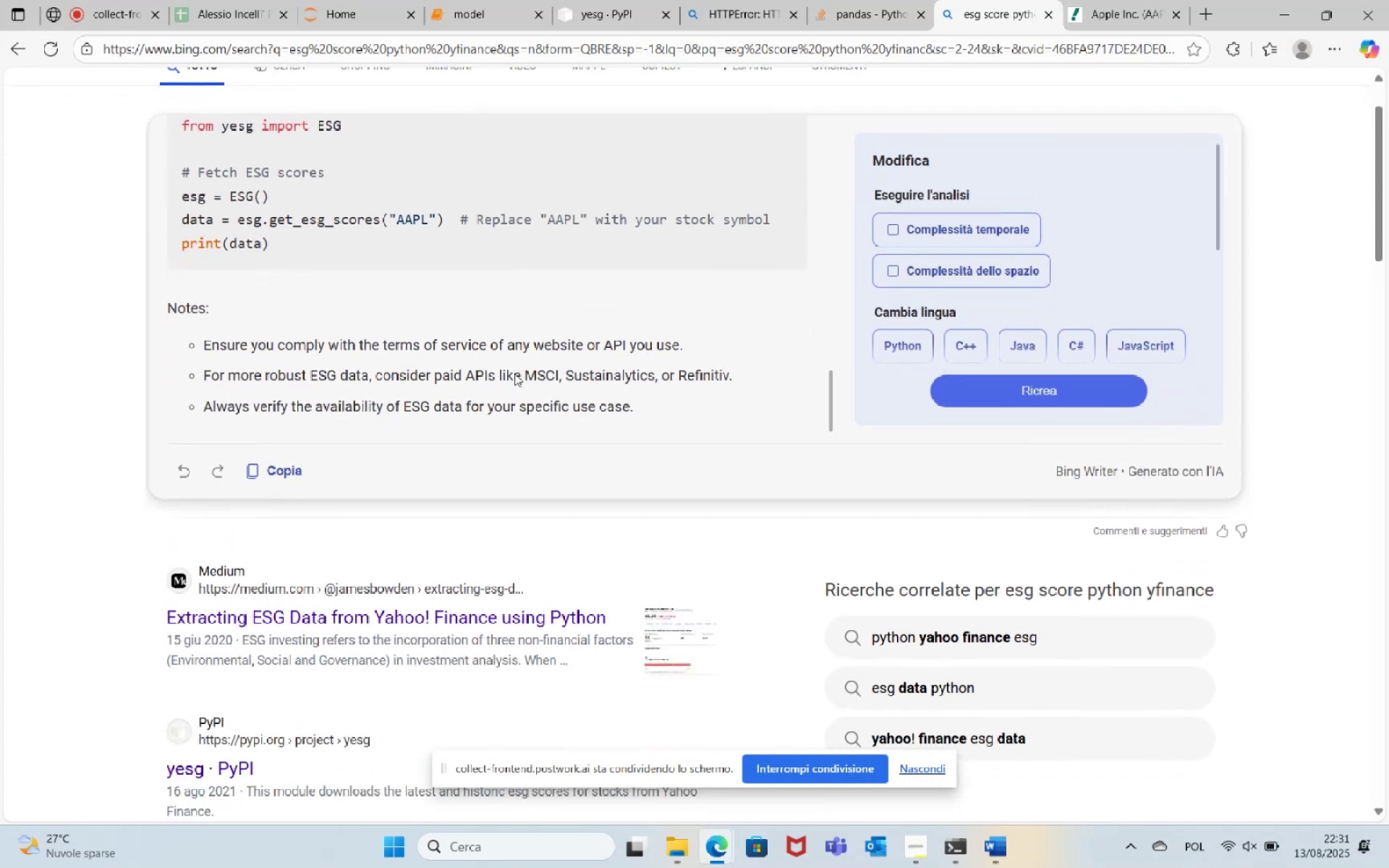 
scroll: coordinate [517, 373], scroll_direction: up, amount: 4.0
 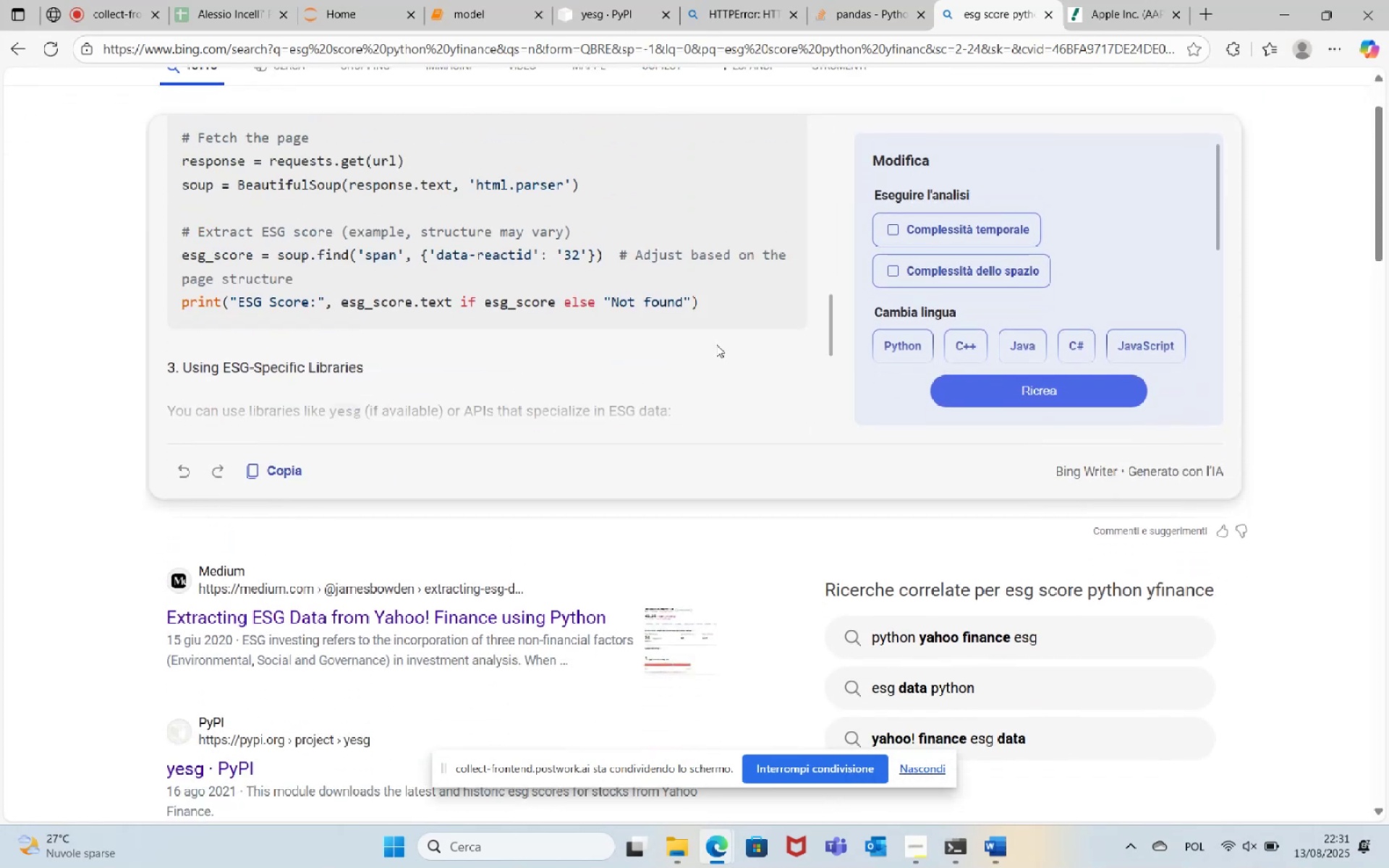 
left_click_drag(start_coordinate=[730, 307], to_coordinate=[184, 181])
 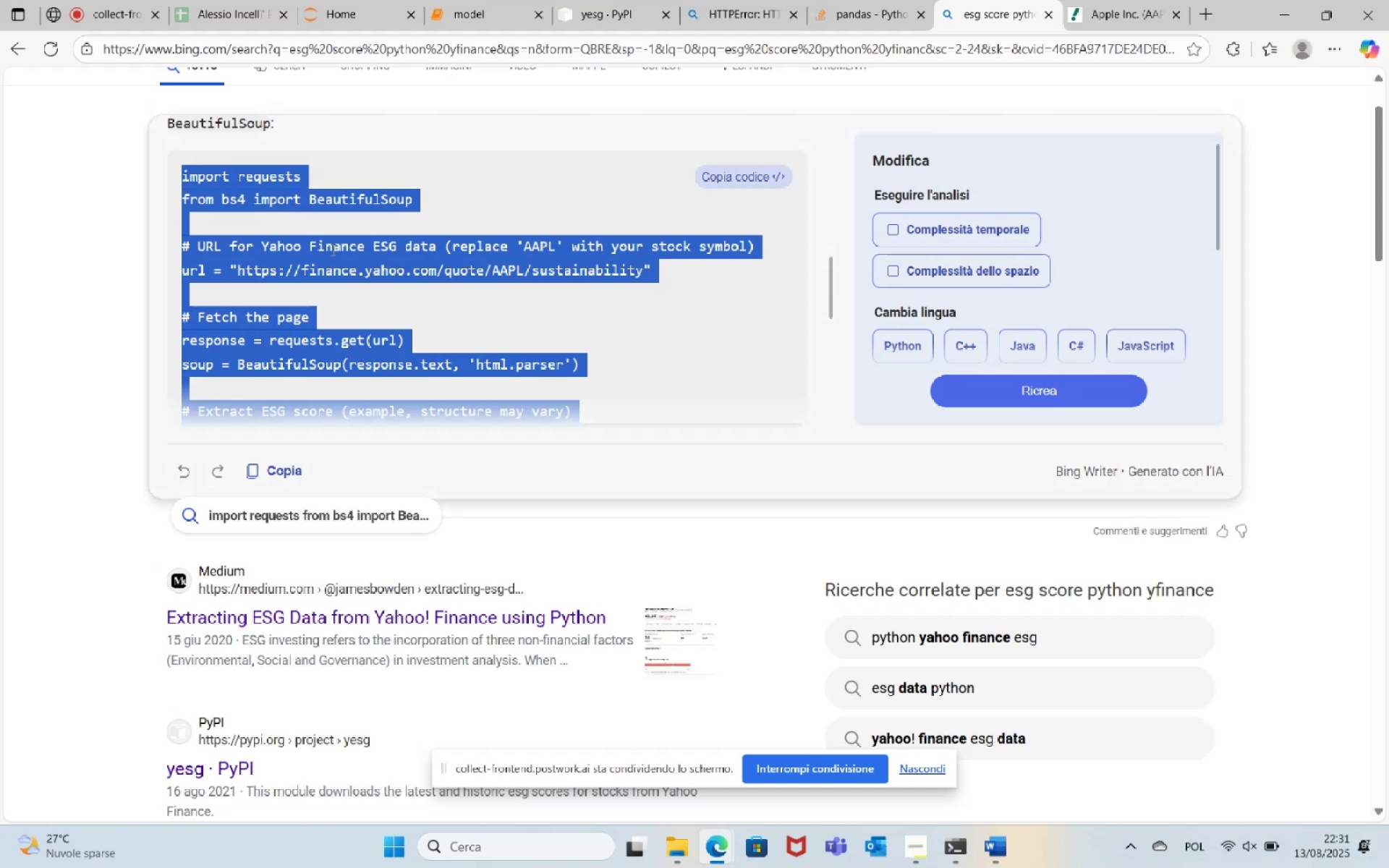 
key(Control+C)
 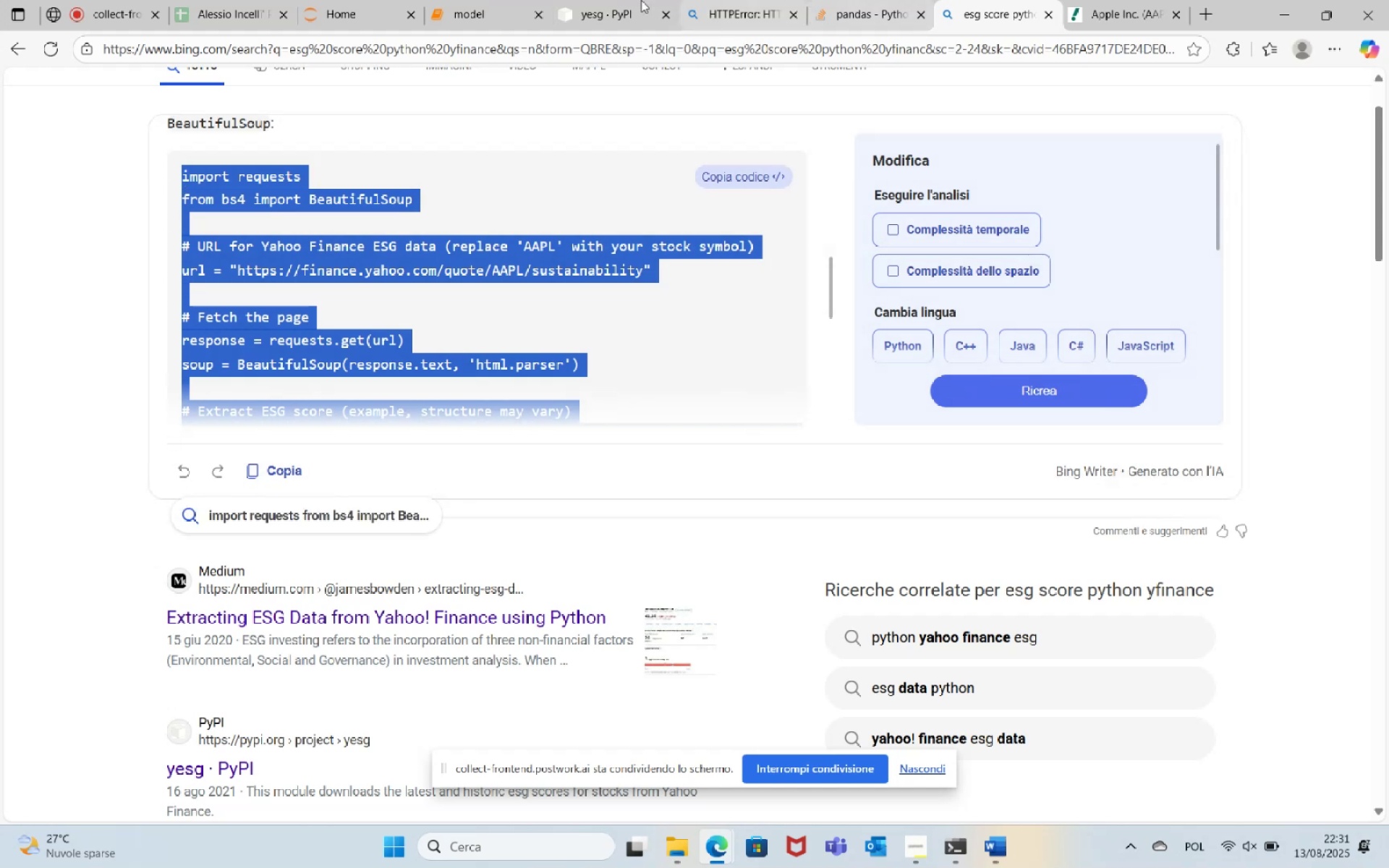 
left_click([512, 0])
 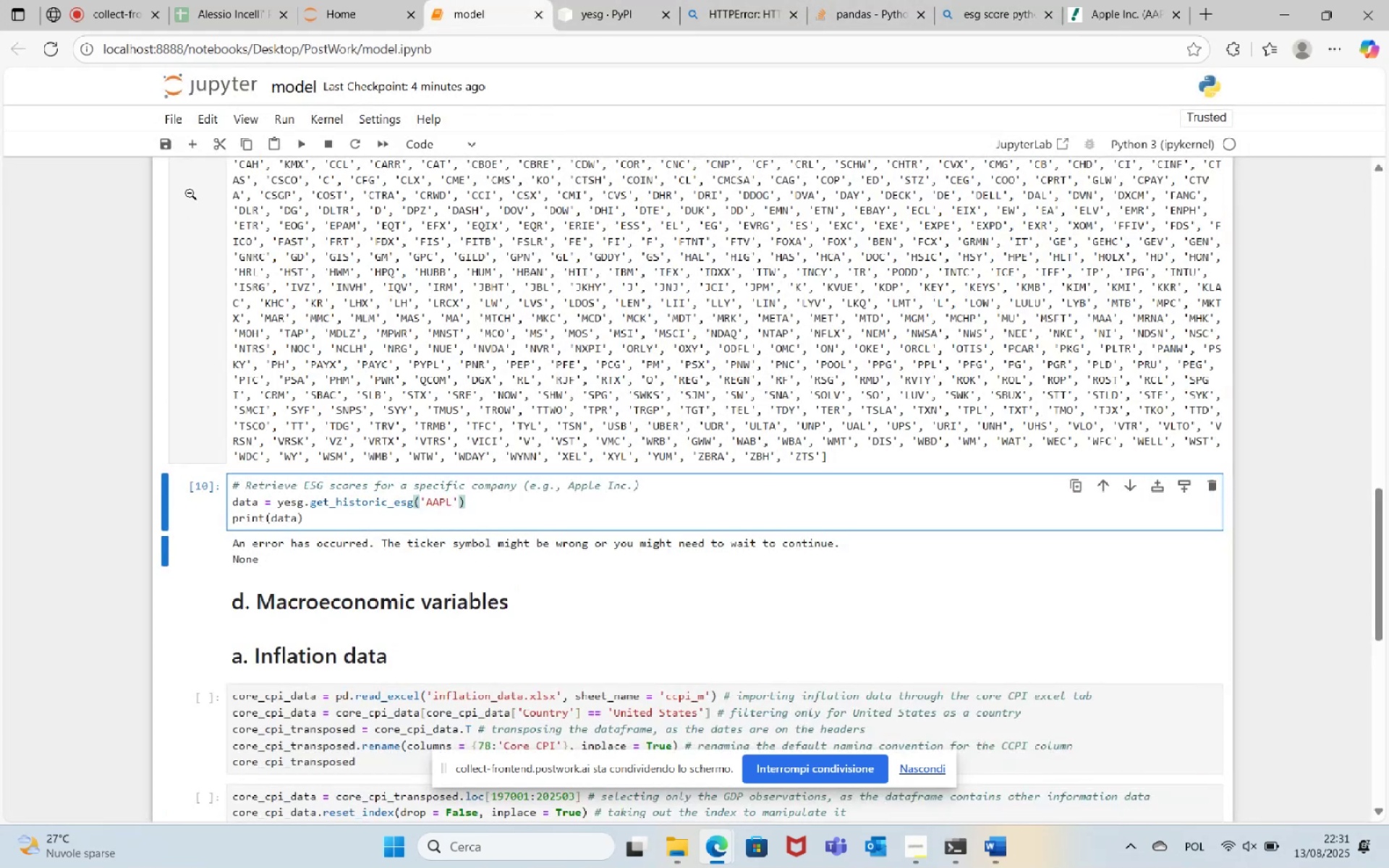 
left_click([193, 148])
 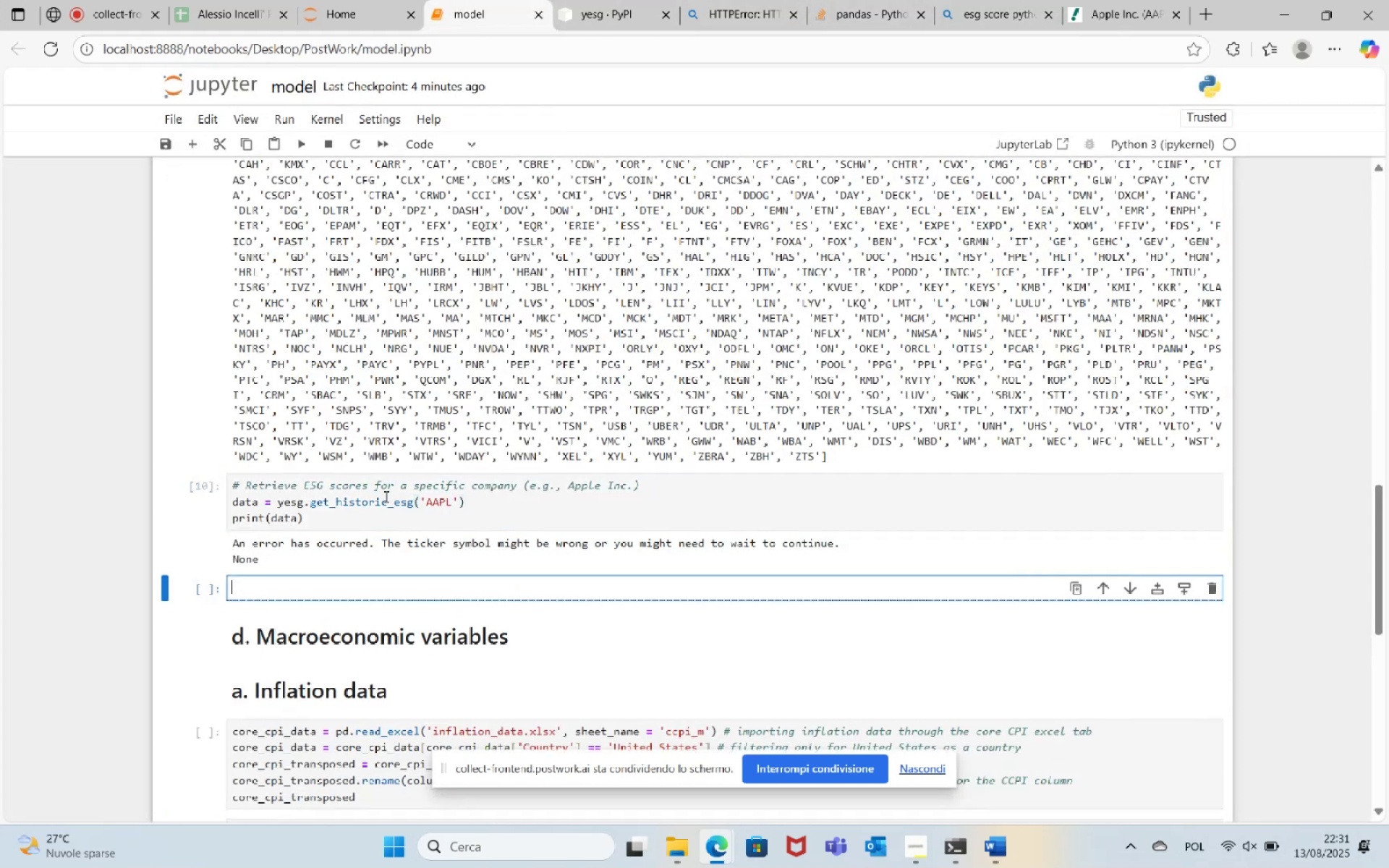 
key(Control+V)
 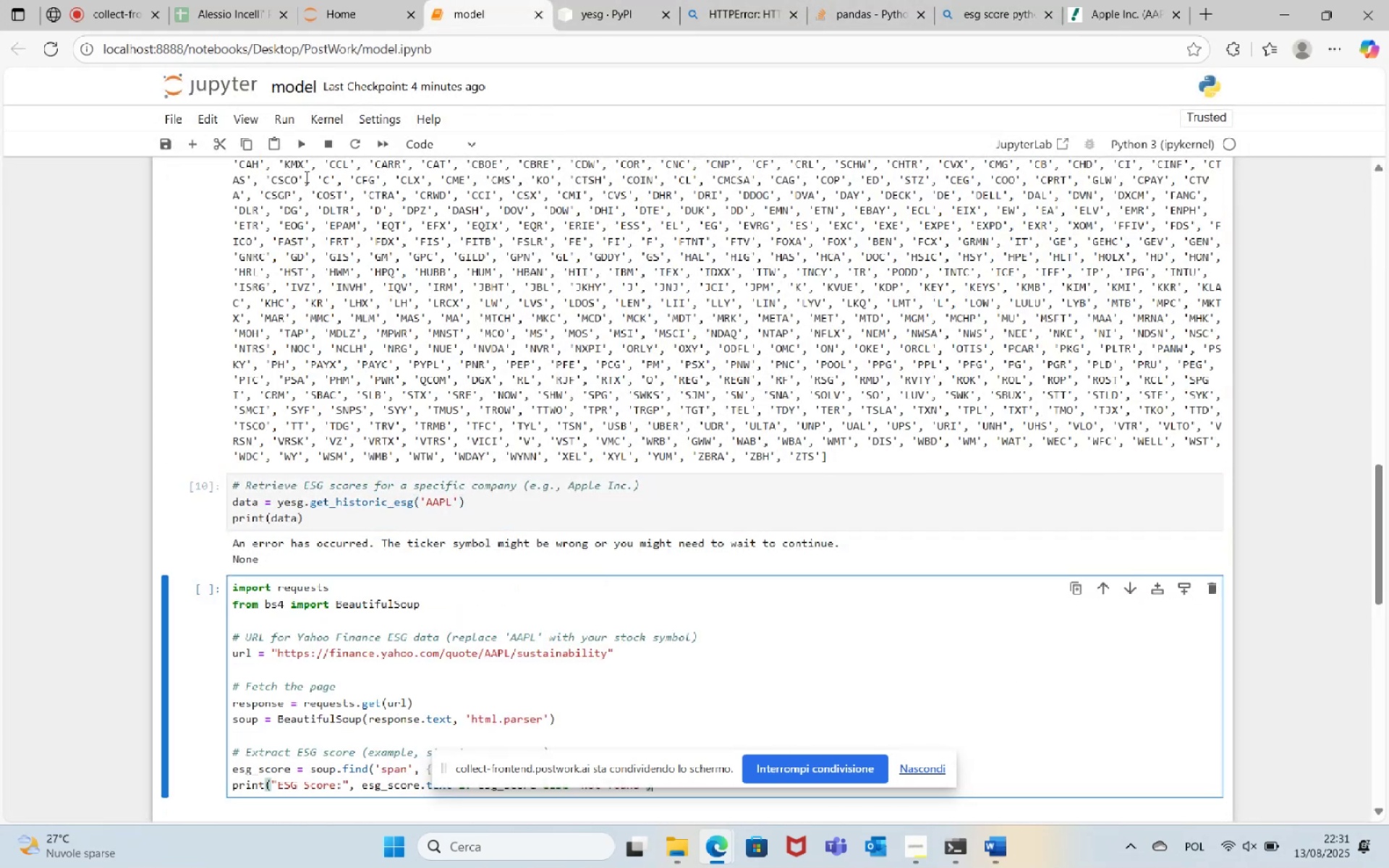 
left_click([302, 144])
 